 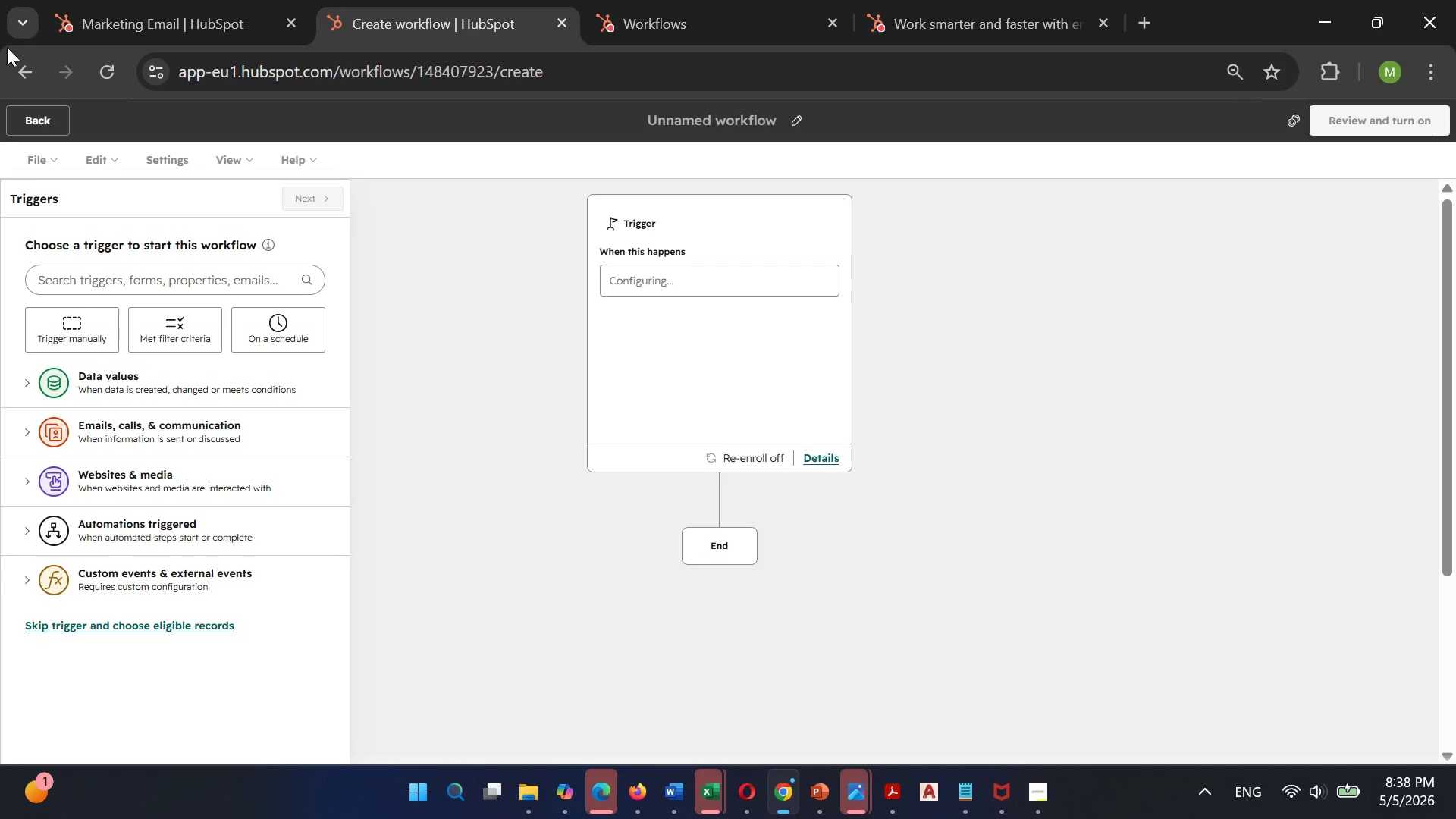 
left_click([797, 127])
 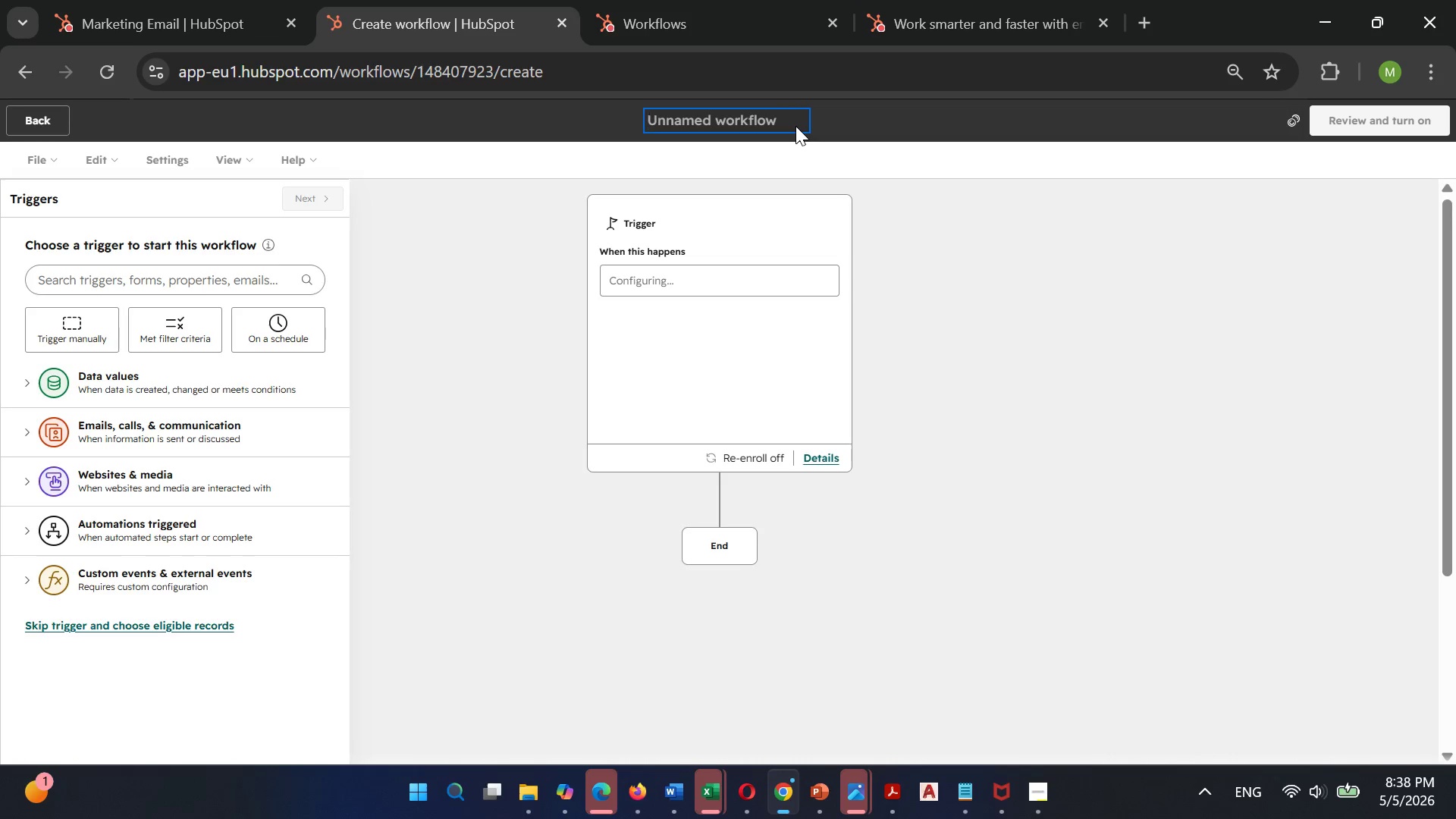 
type(Webinar Nurture _ H1B Alternative Visa Path)
 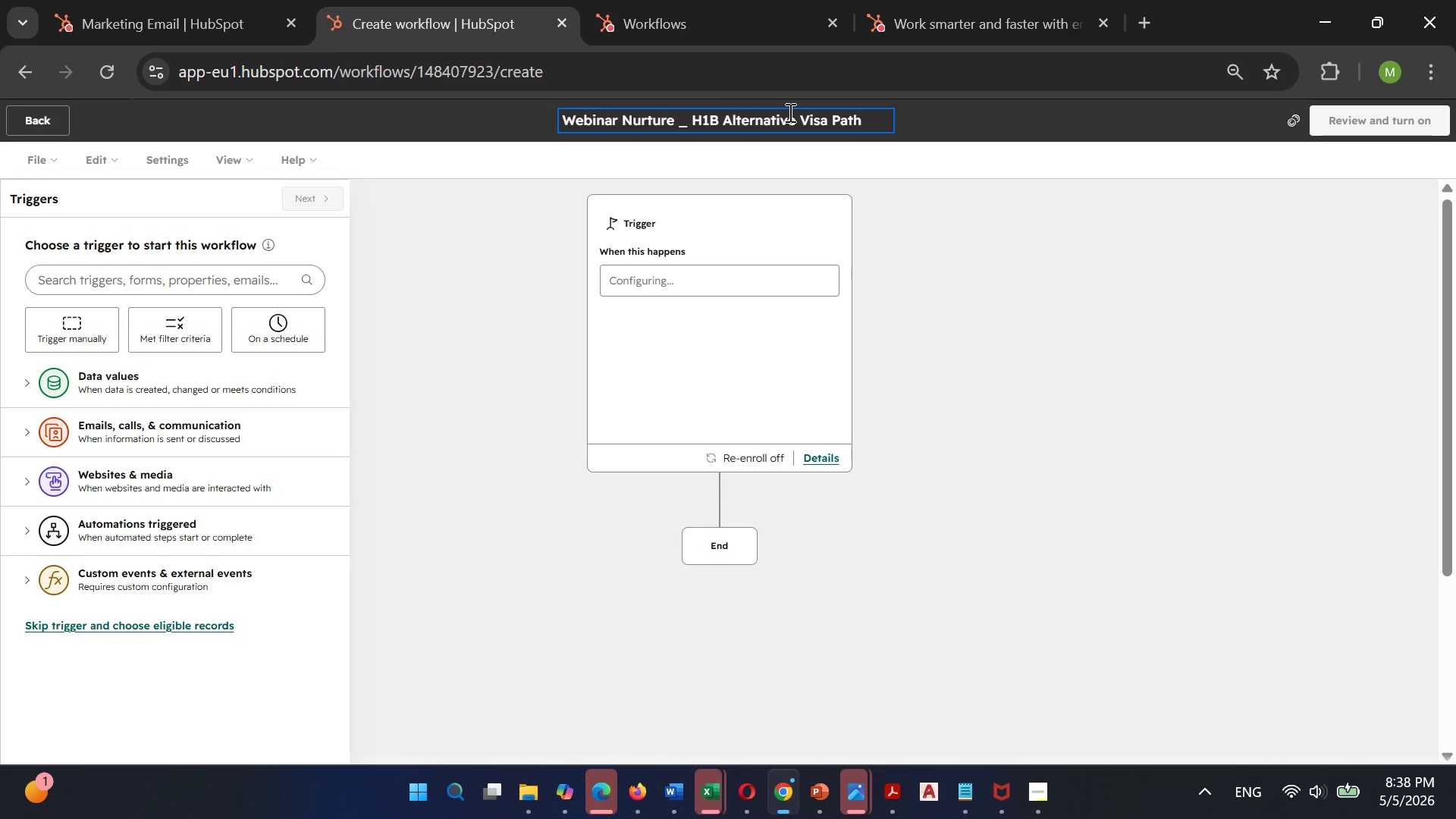 
type(ways)
 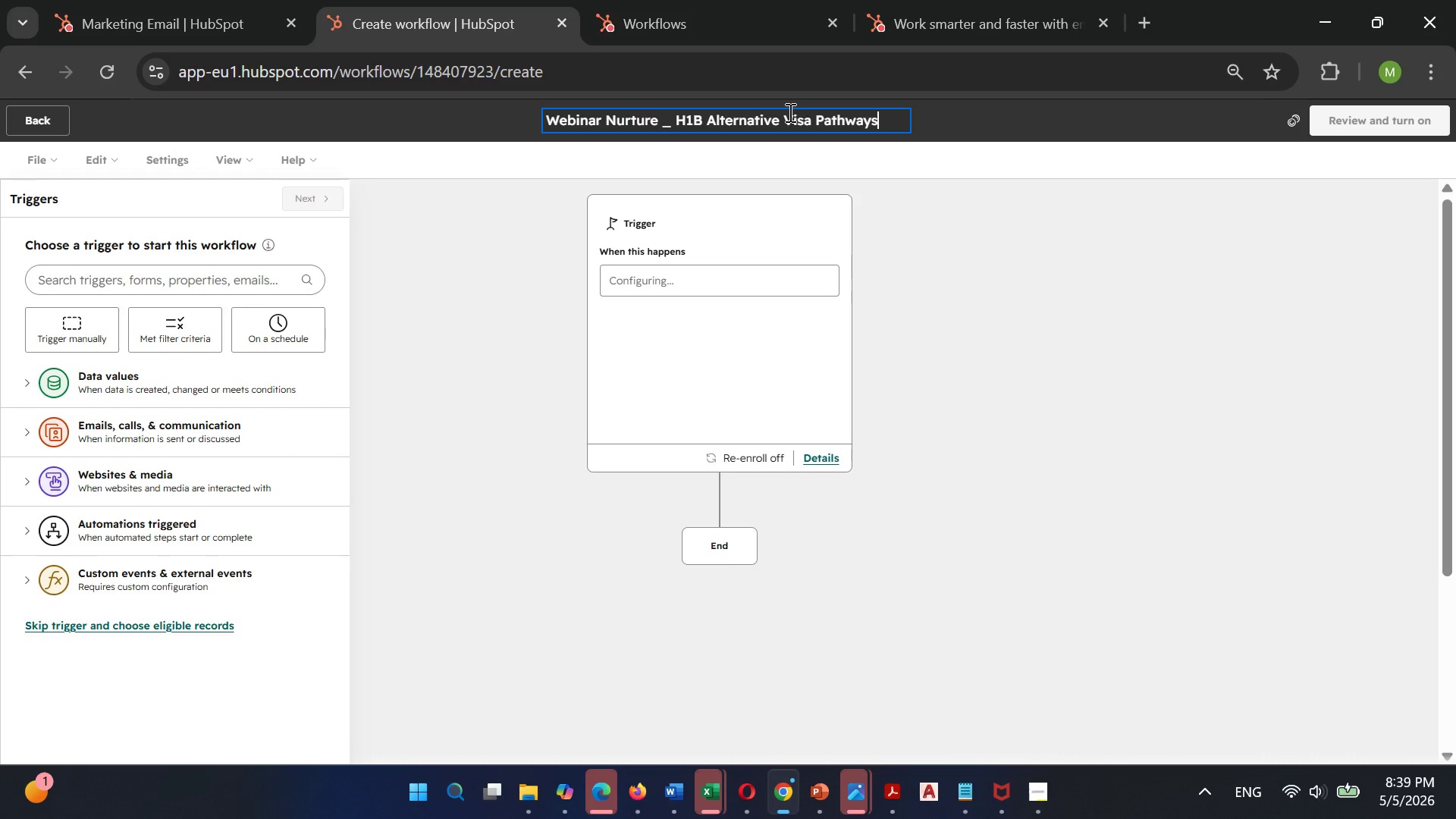 
left_click([1017, 249])
 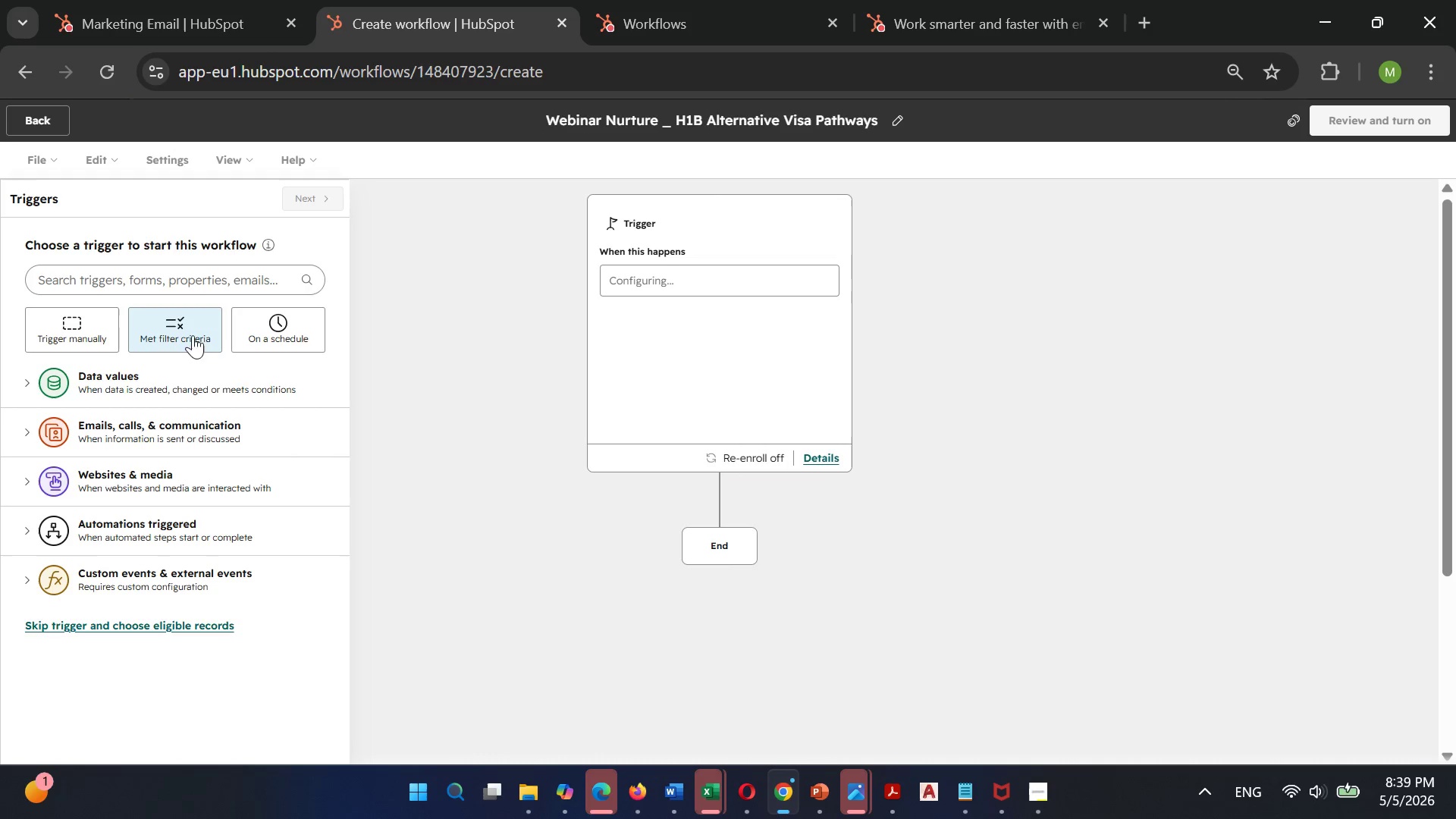 
left_click([179, 337])
 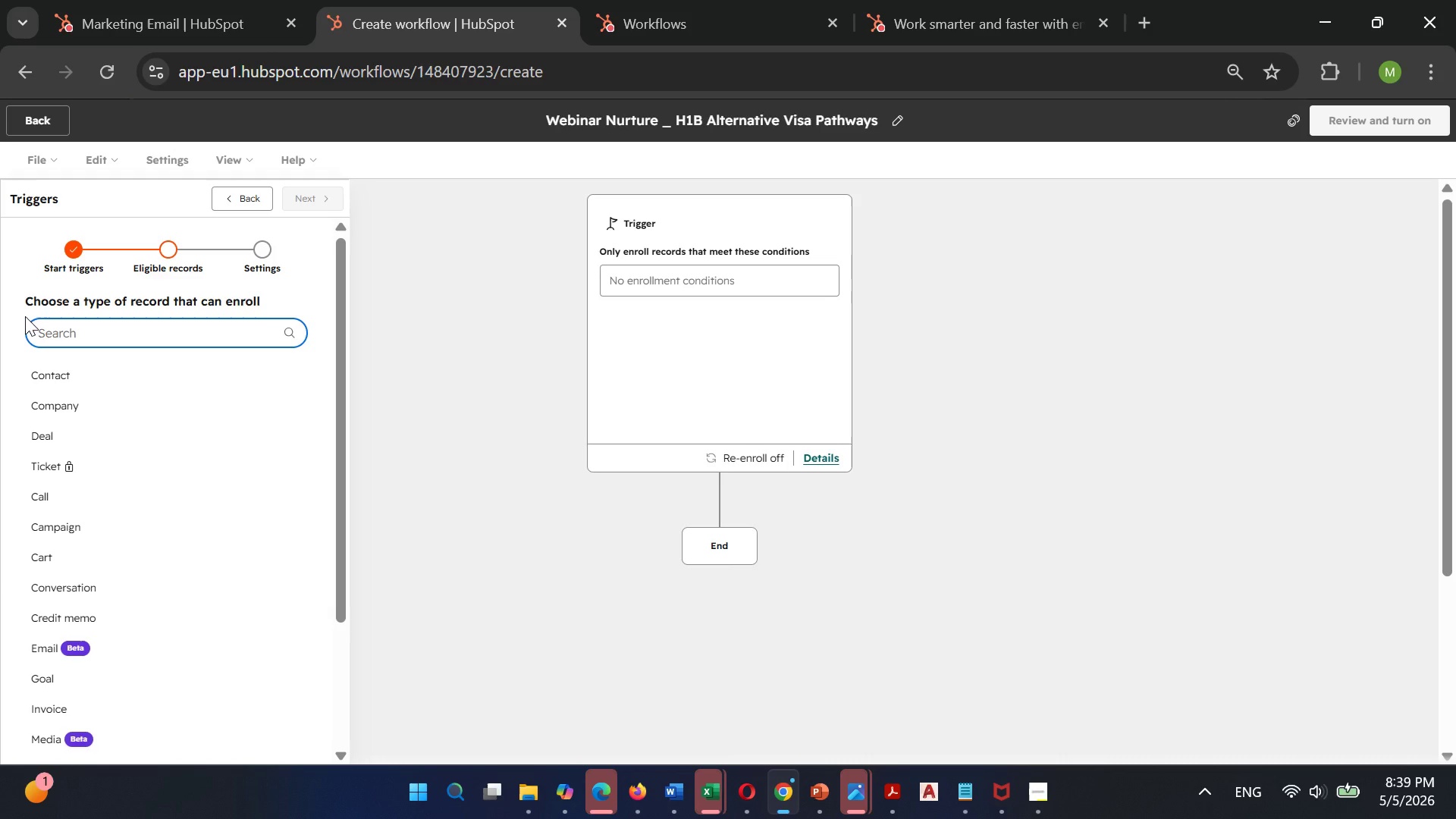 
wait(5.33)
 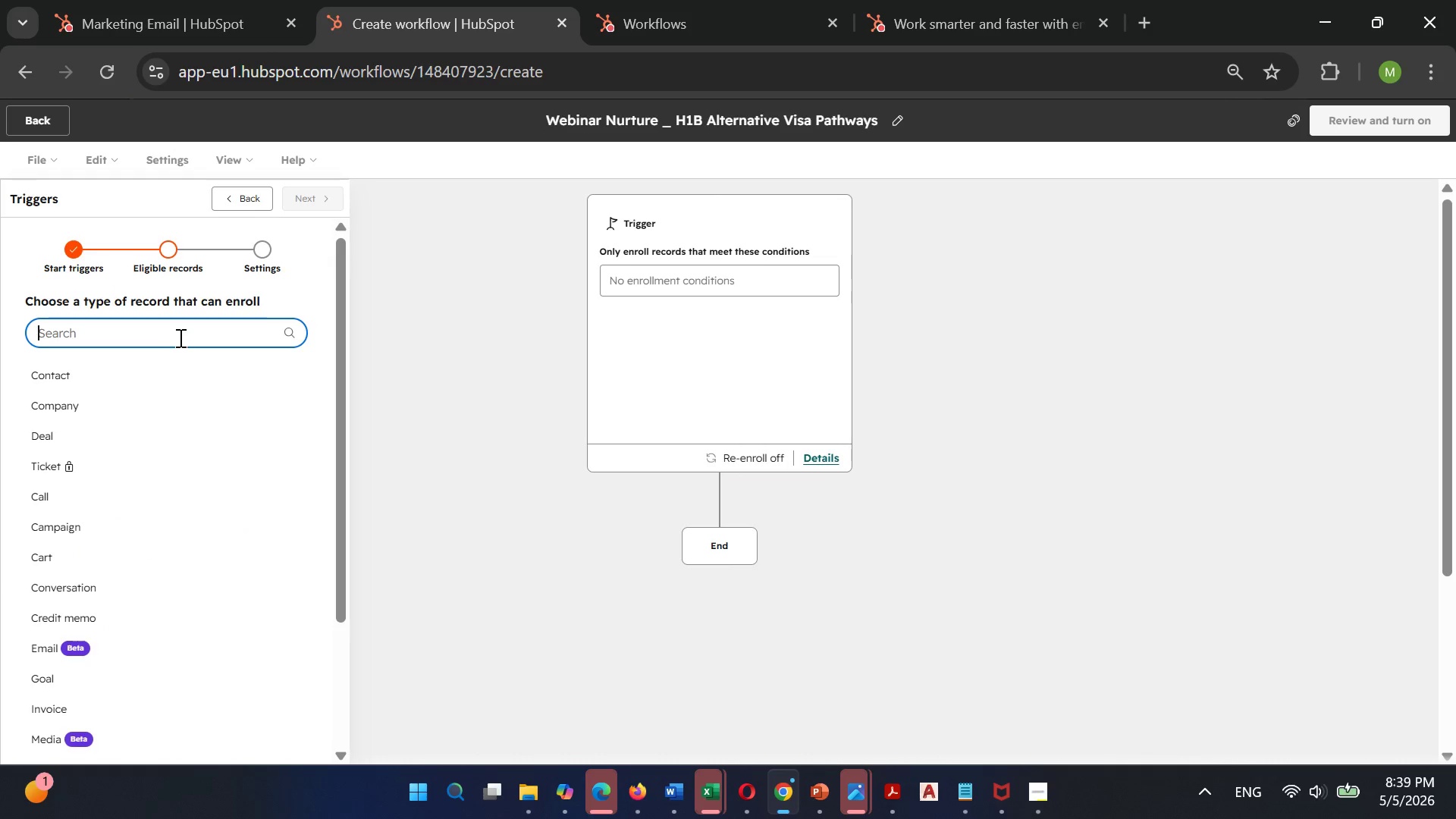 
left_click([101, 383])
 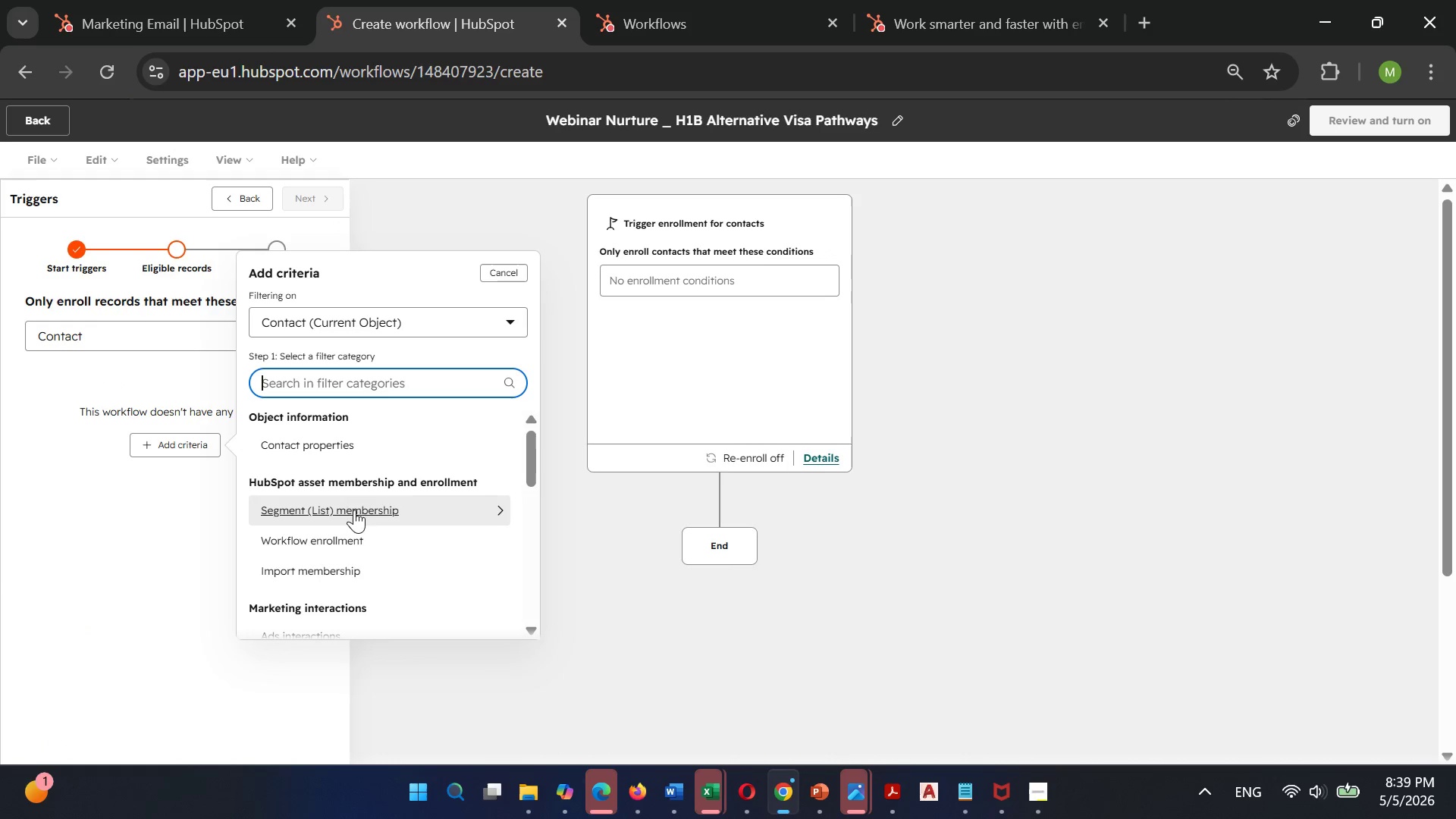 
wait(5.19)
 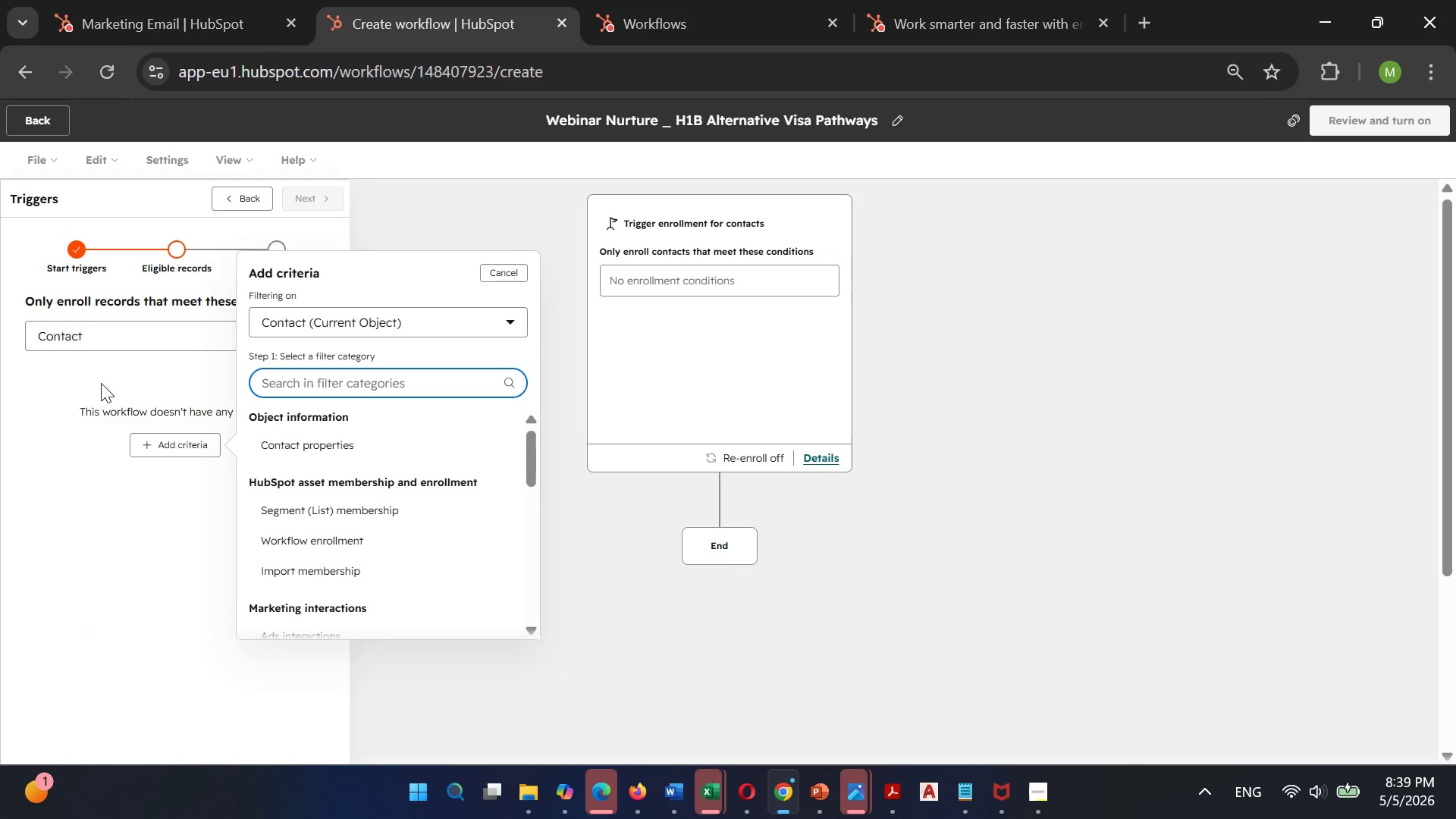 
left_click([347, 513])
 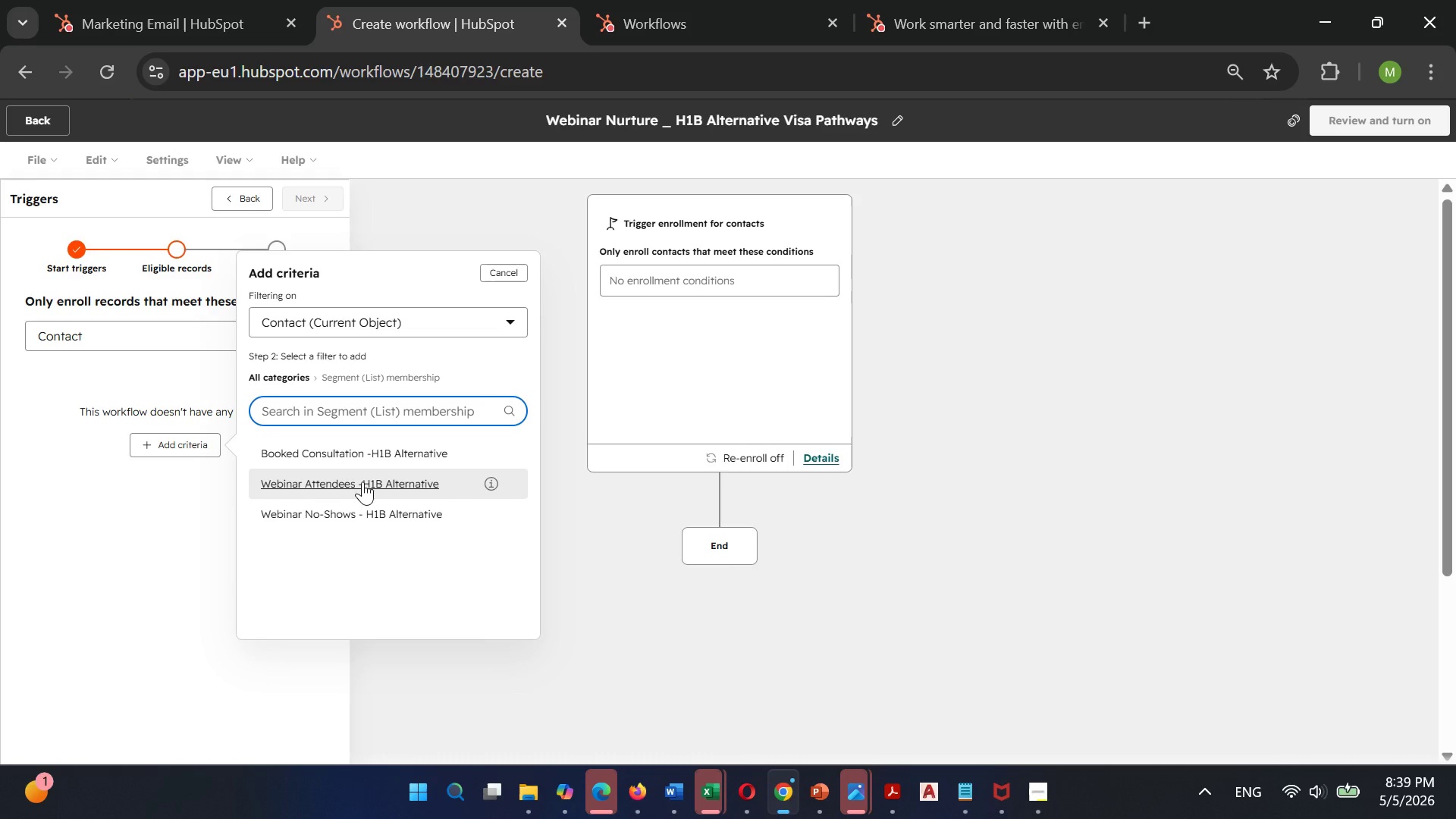 
wait(9.33)
 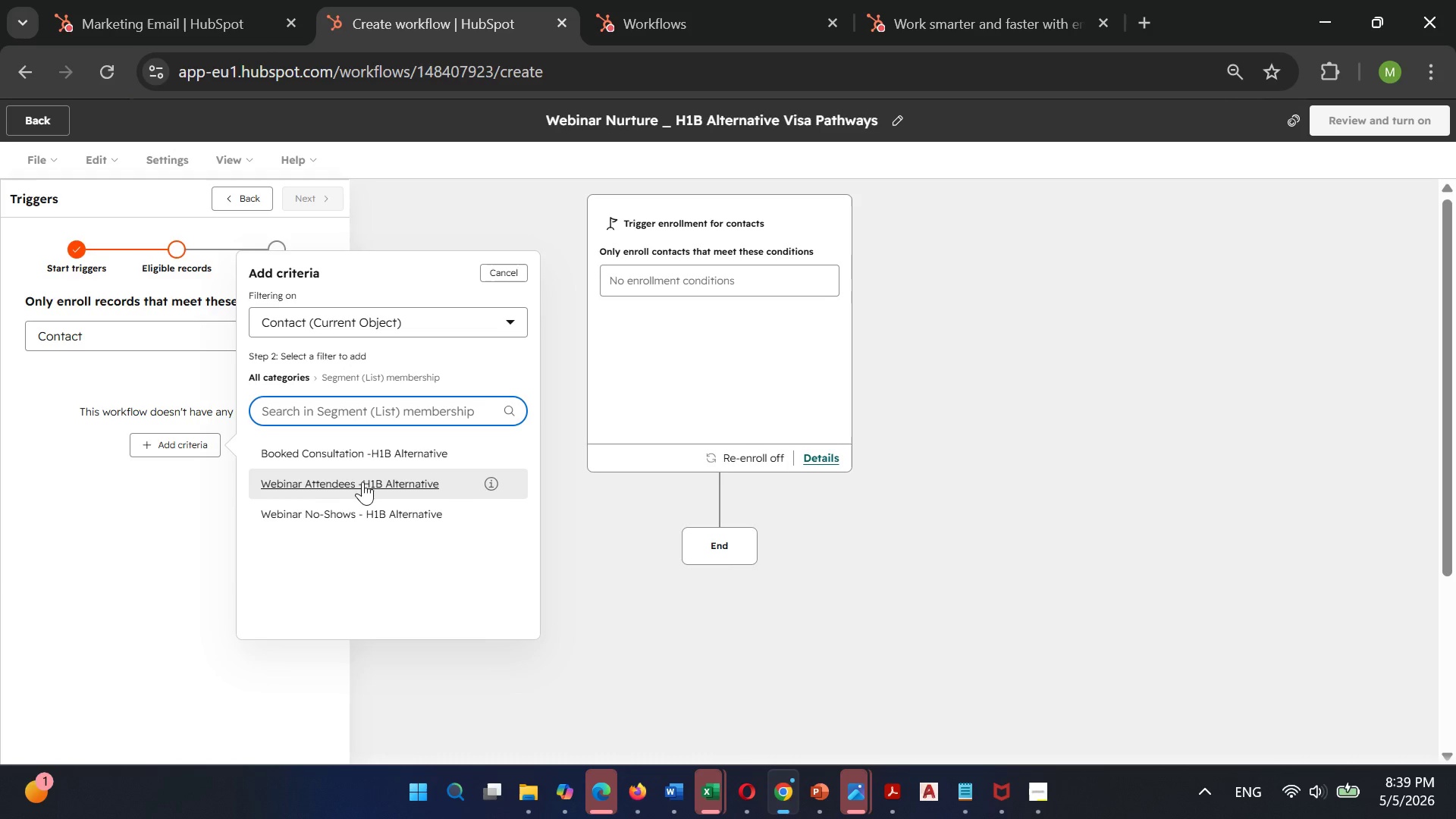 
left_click([337, 474])
 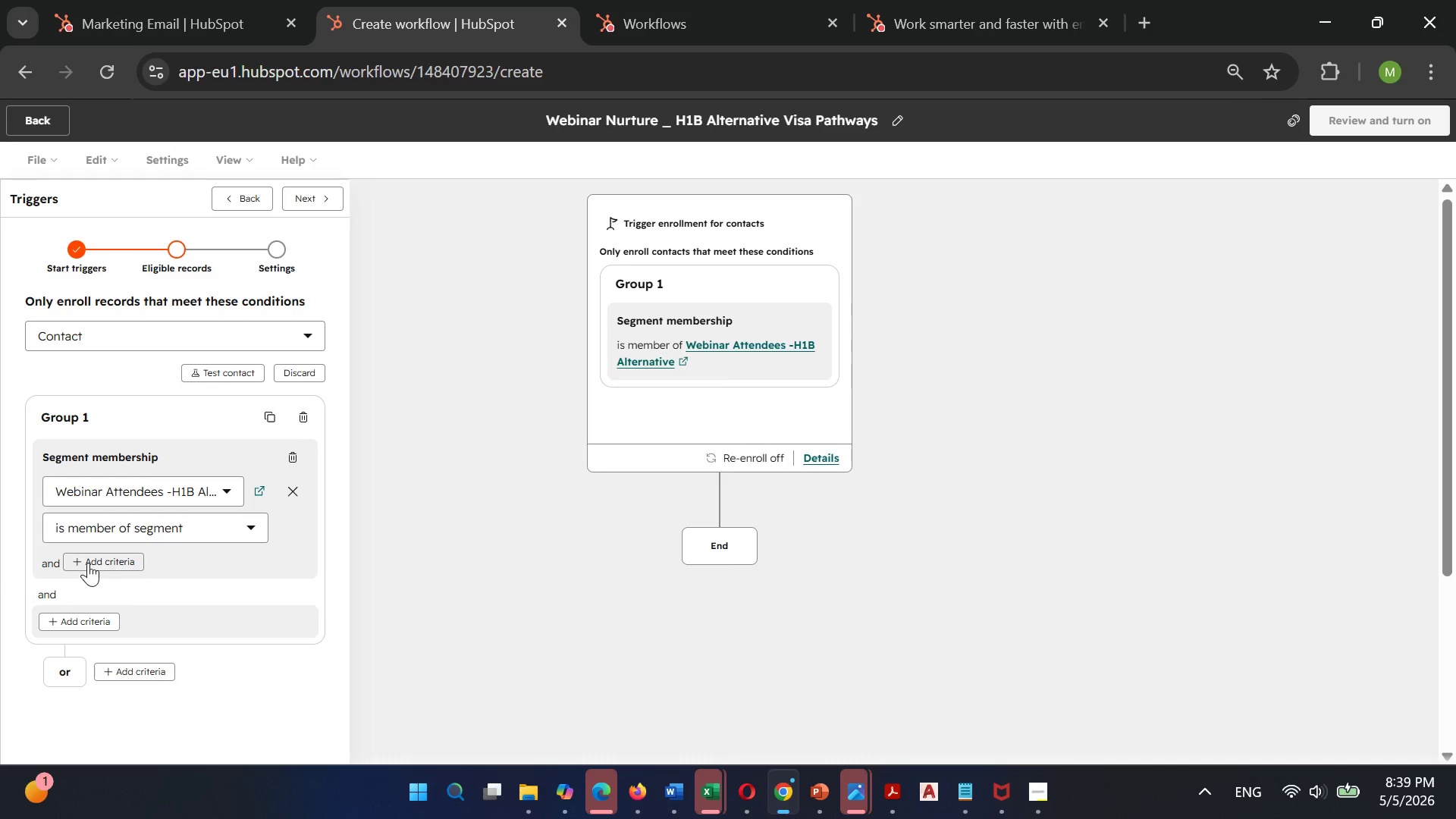 
wait(24.52)
 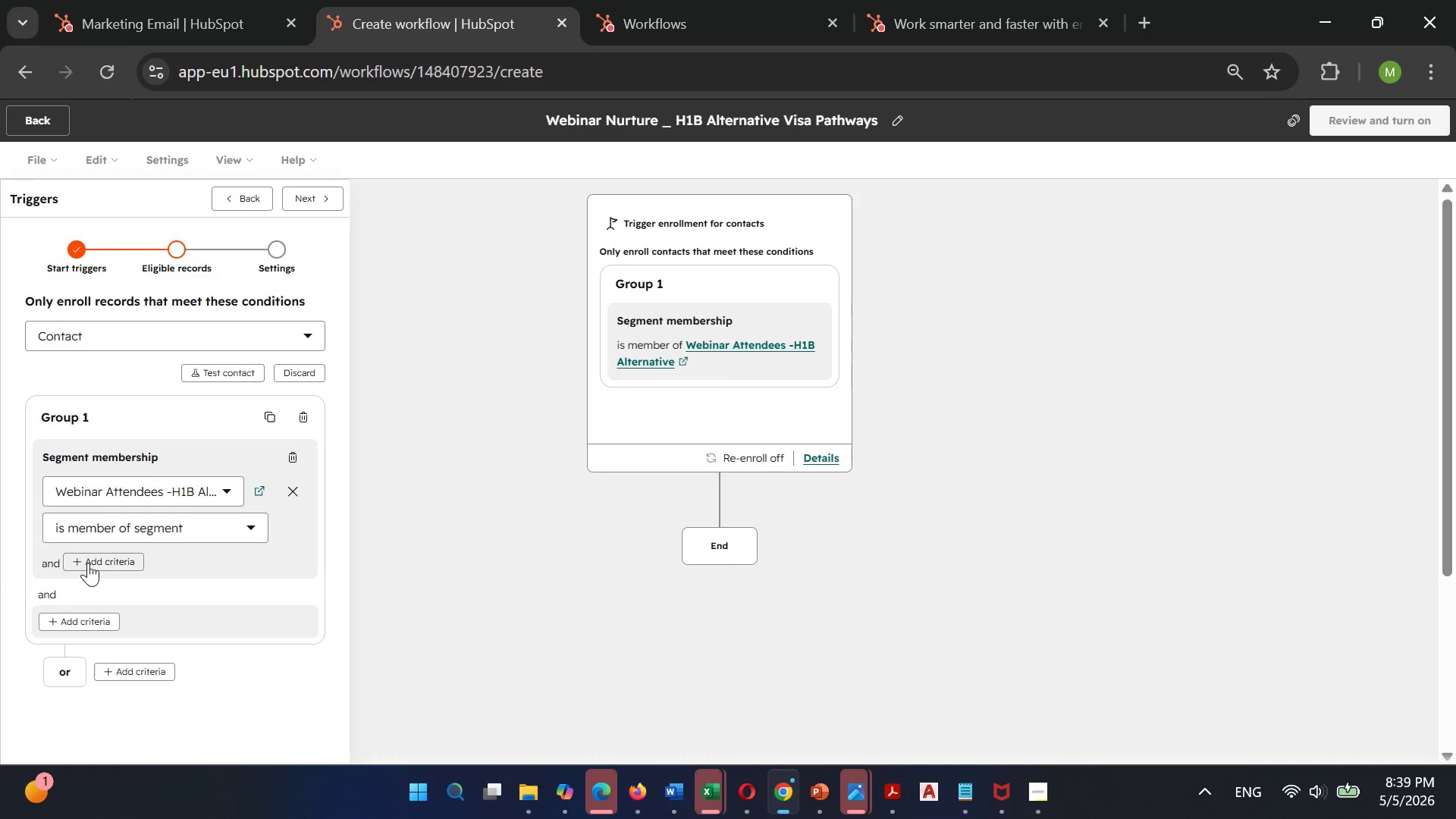 
left_click([105, 561])
 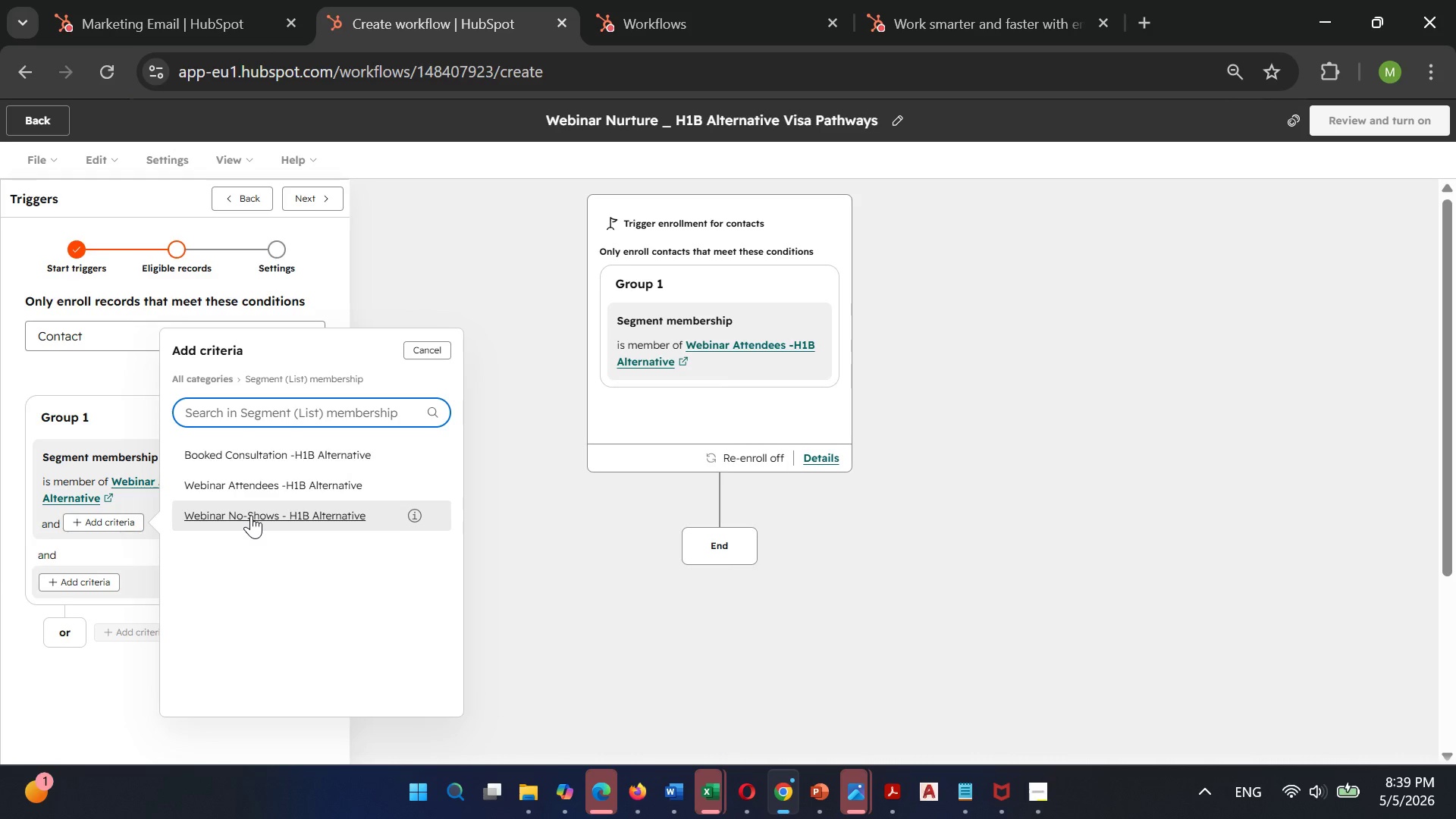 
wait(5.36)
 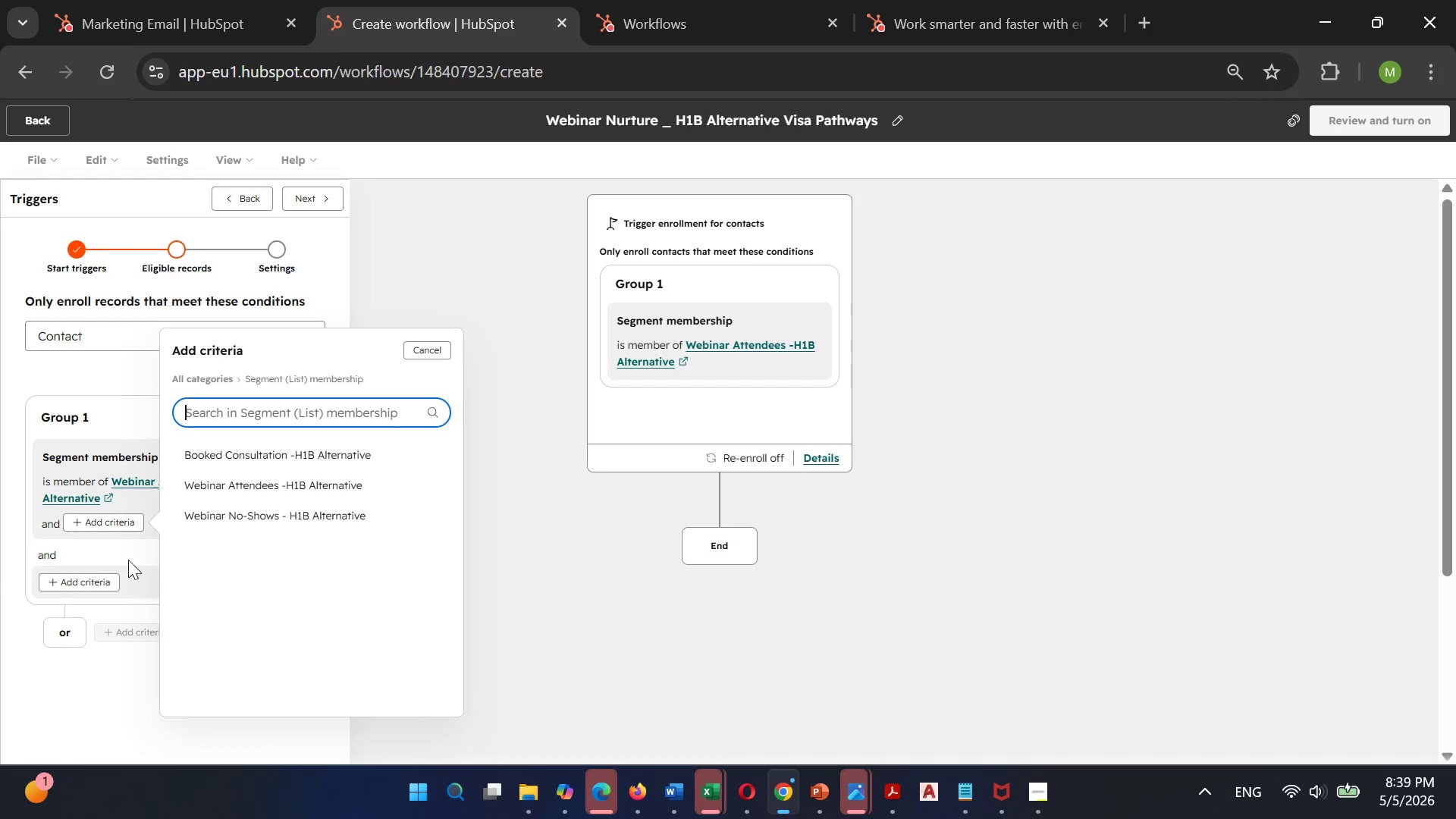 
left_click([251, 515])
 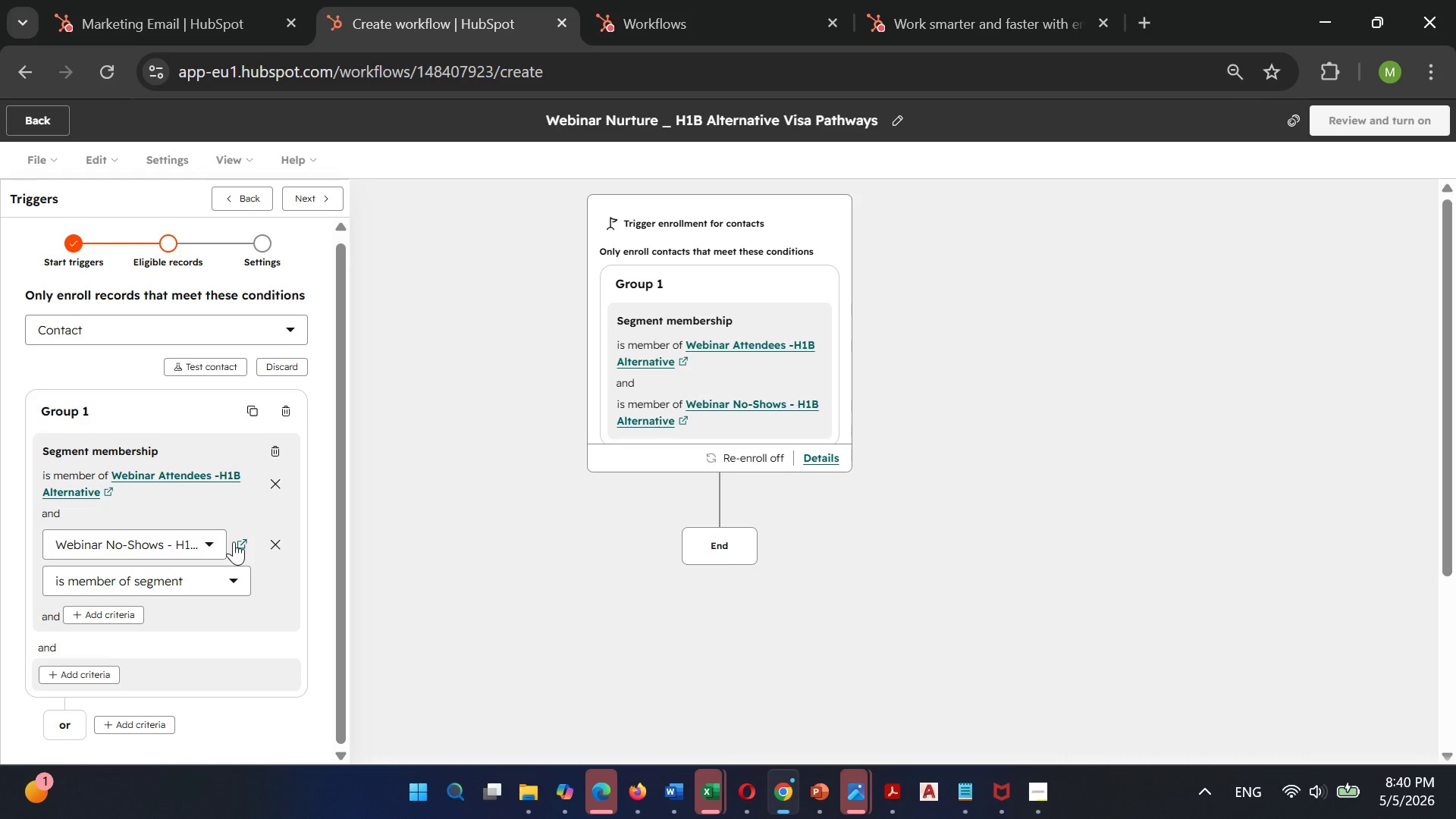 
wait(15.38)
 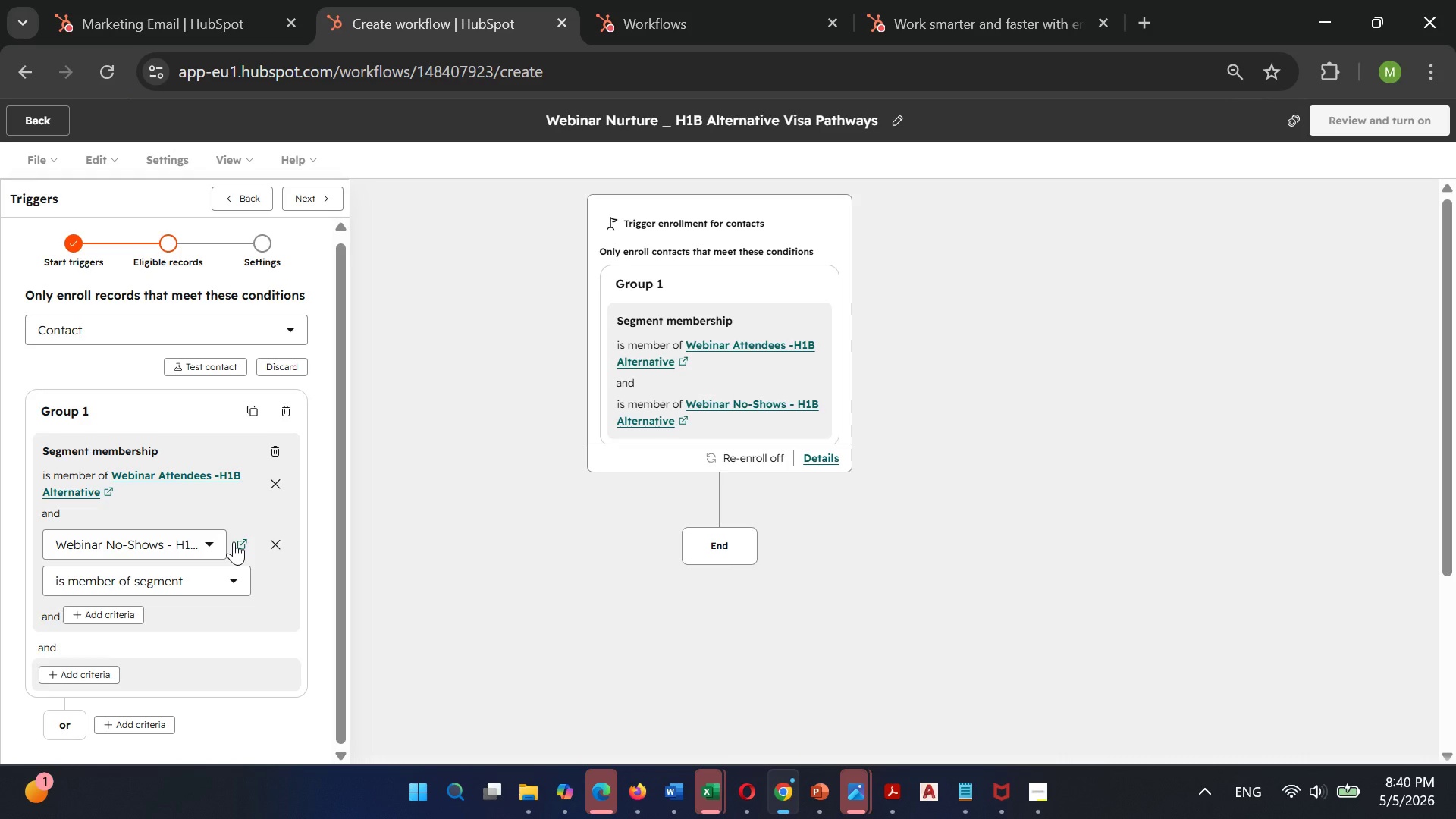 
left_click([275, 536])
 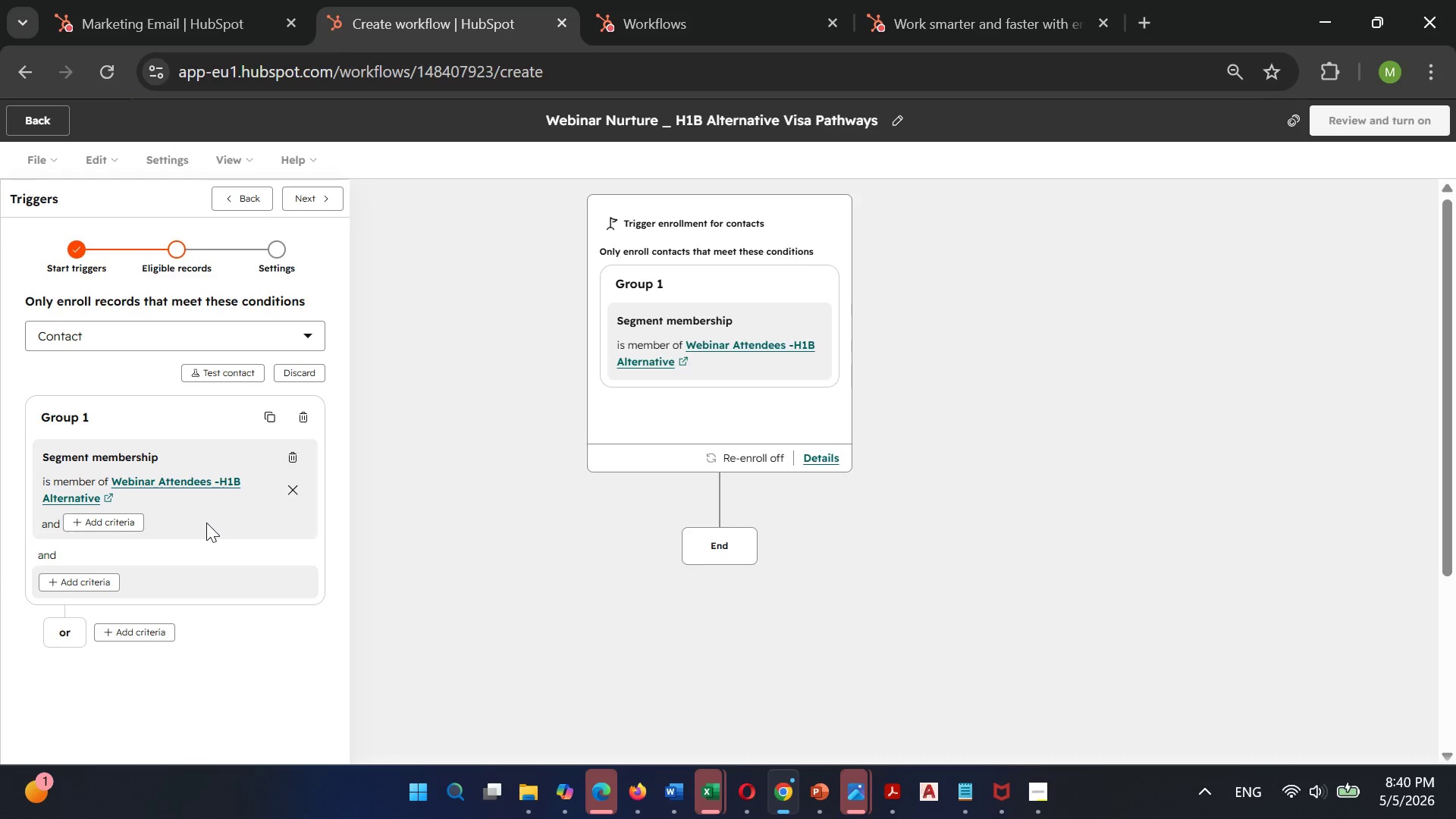 
wait(7.8)
 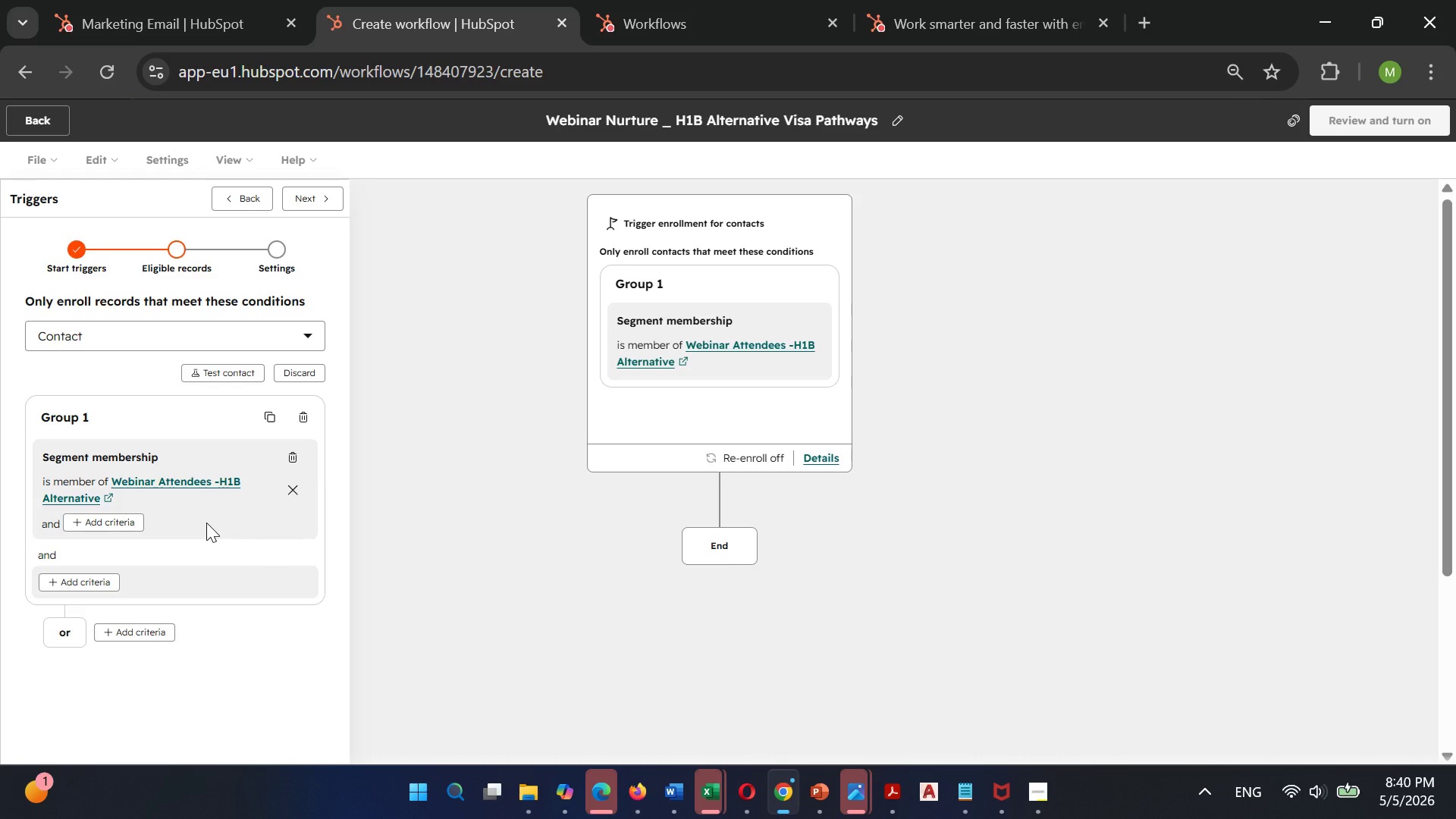 
left_click([116, 625])
 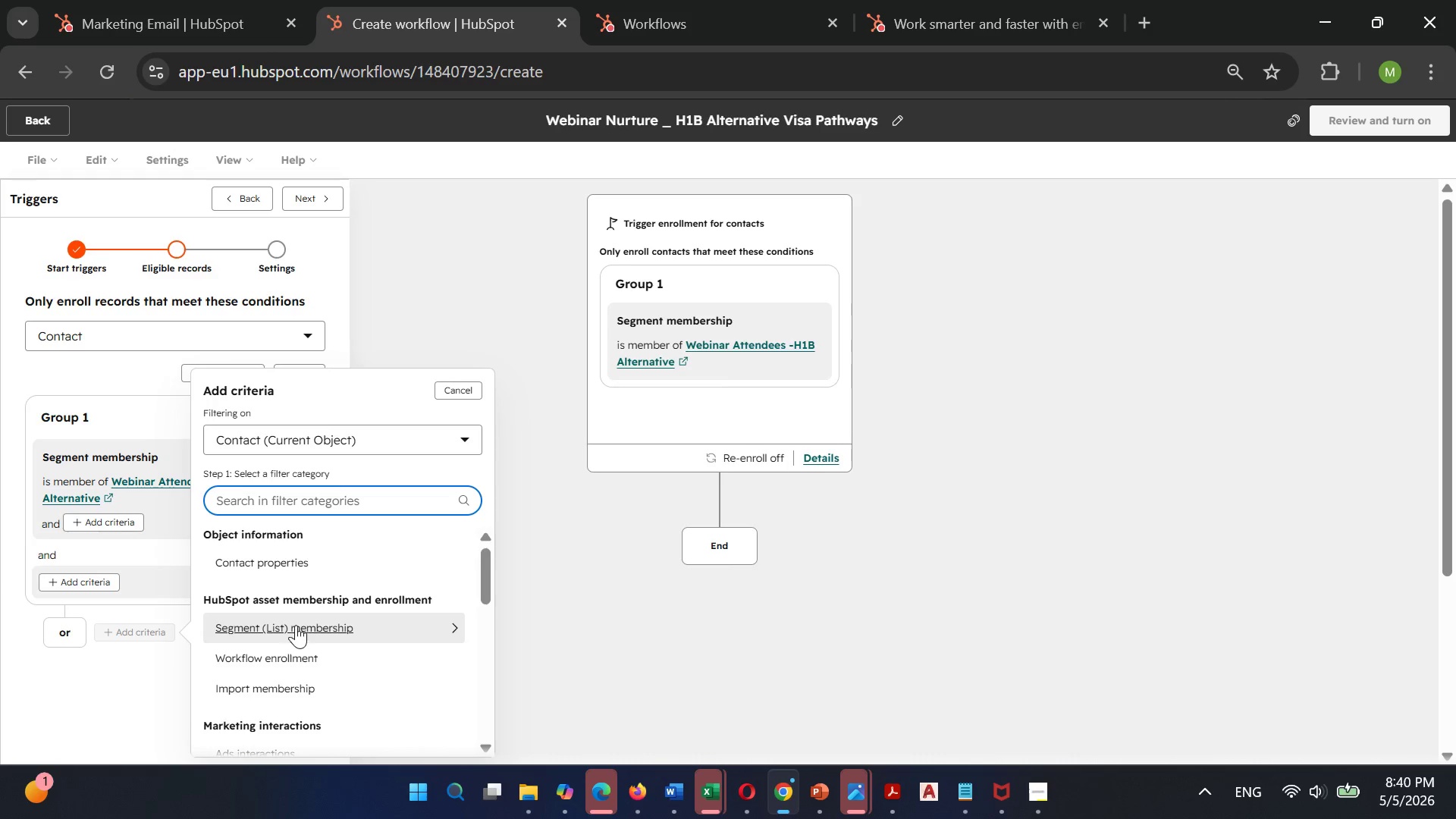 
left_click([290, 623])
 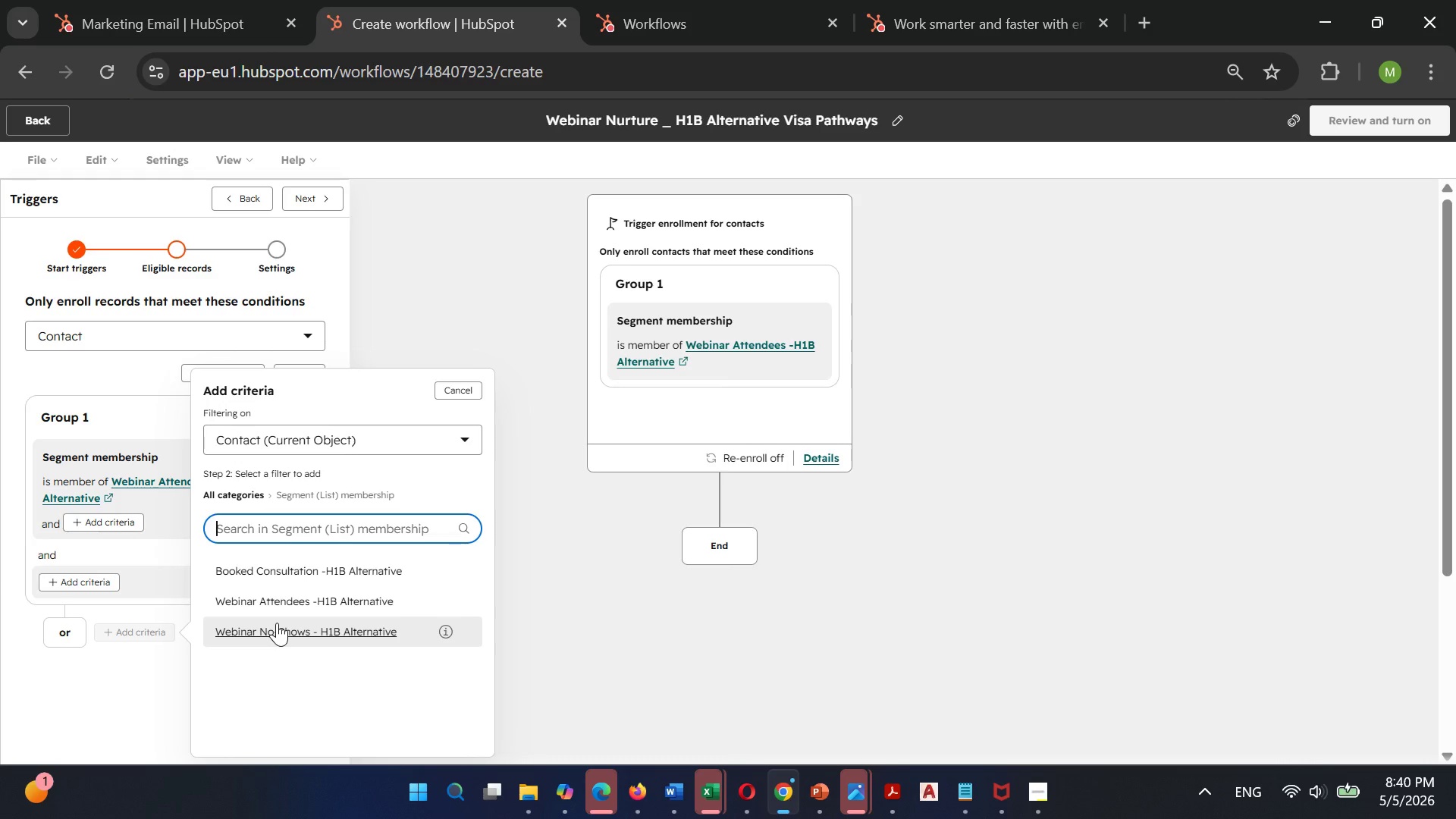 
left_click([277, 623])
 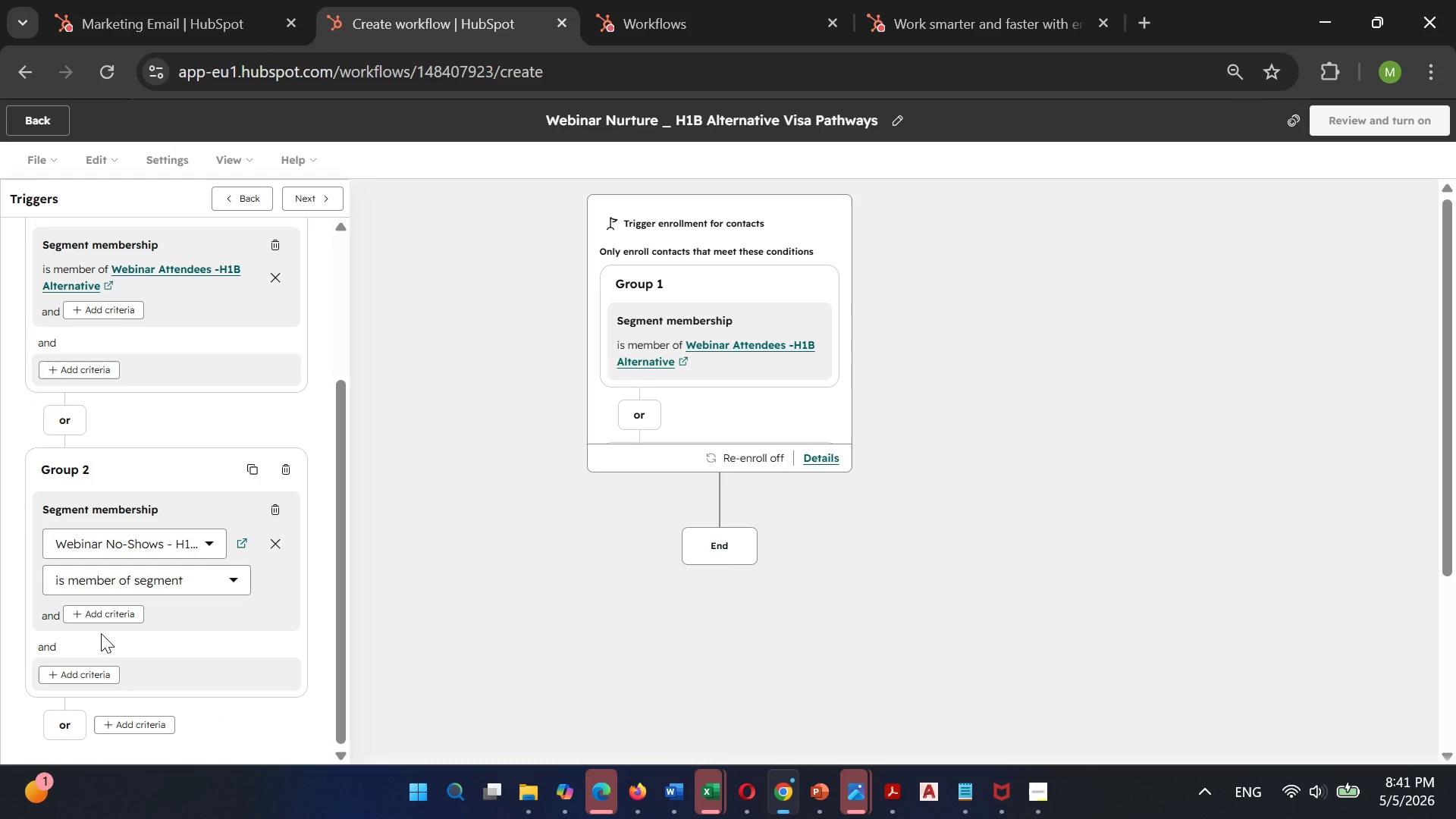 
wait(66.3)
 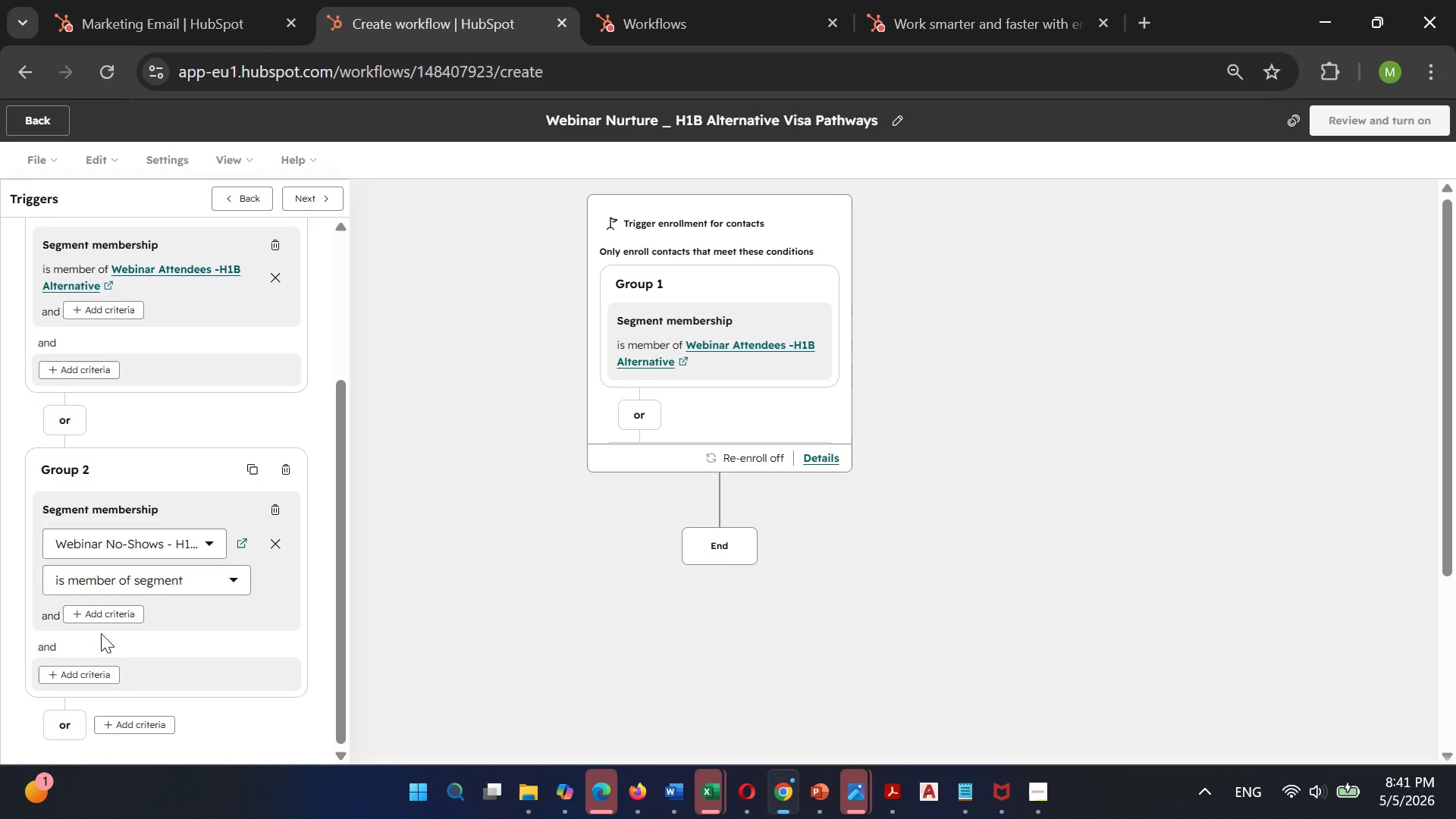 
left_click([308, 199])
 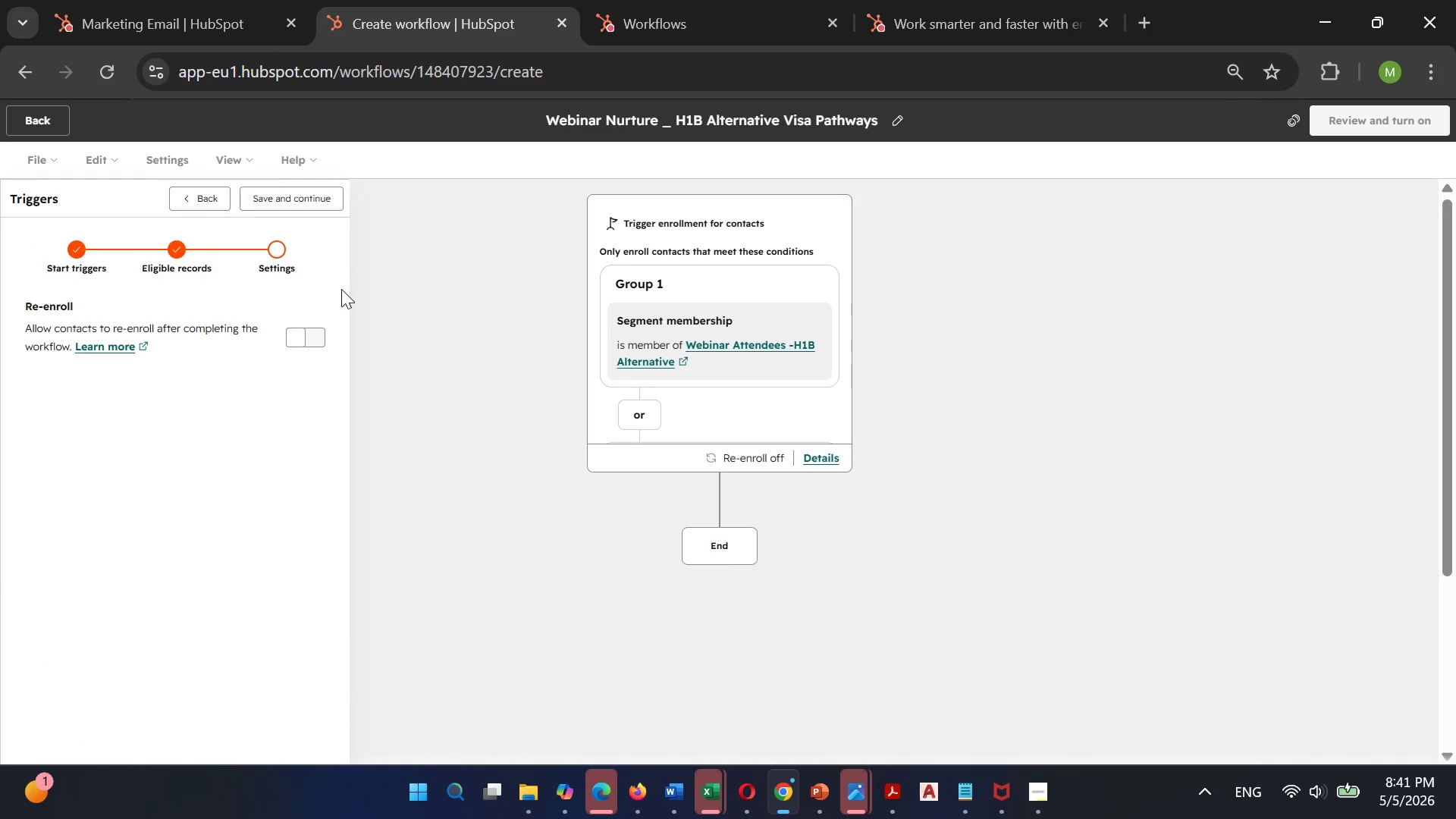 
left_click([300, 326])
 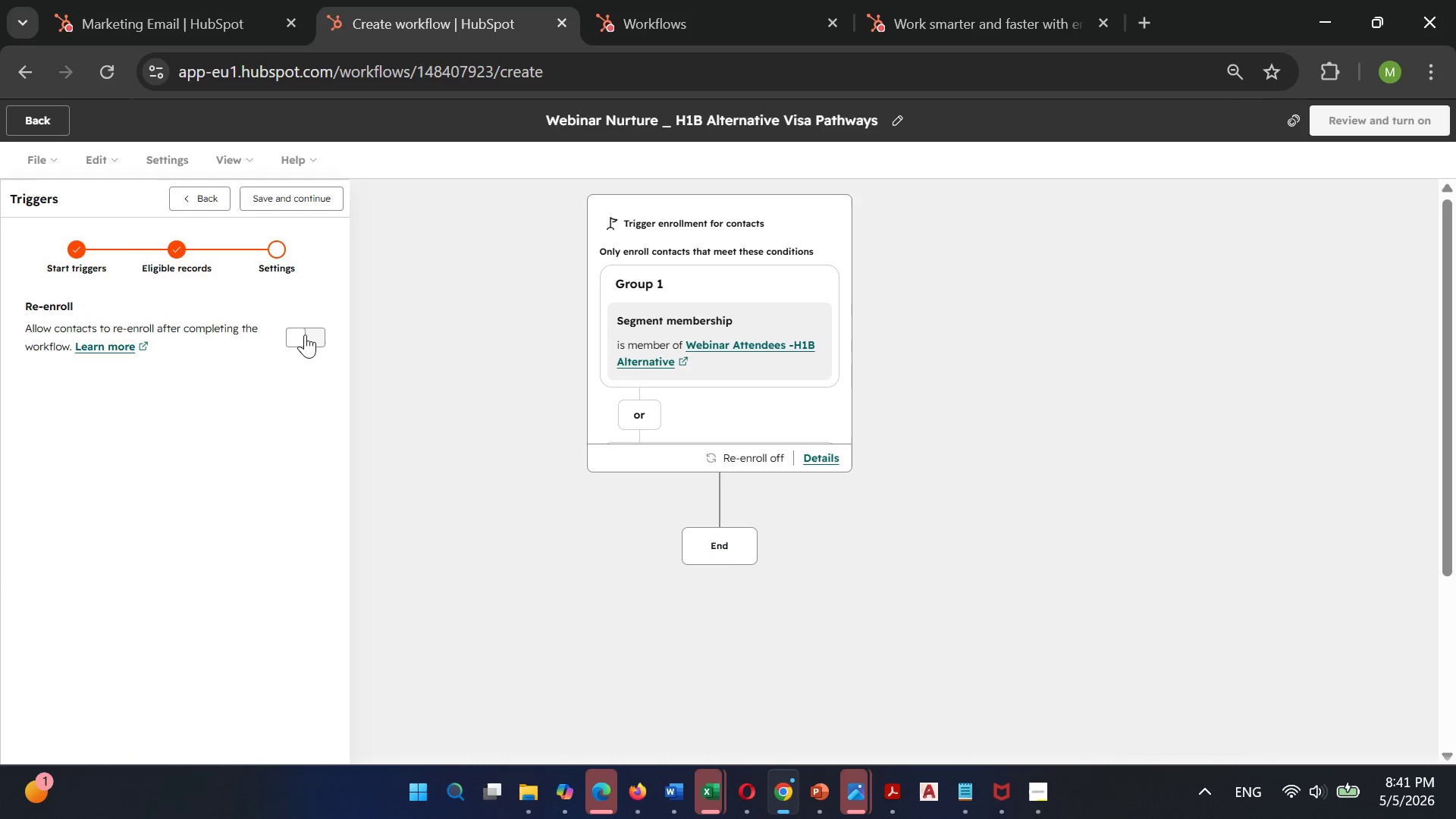 
left_click([306, 335])
 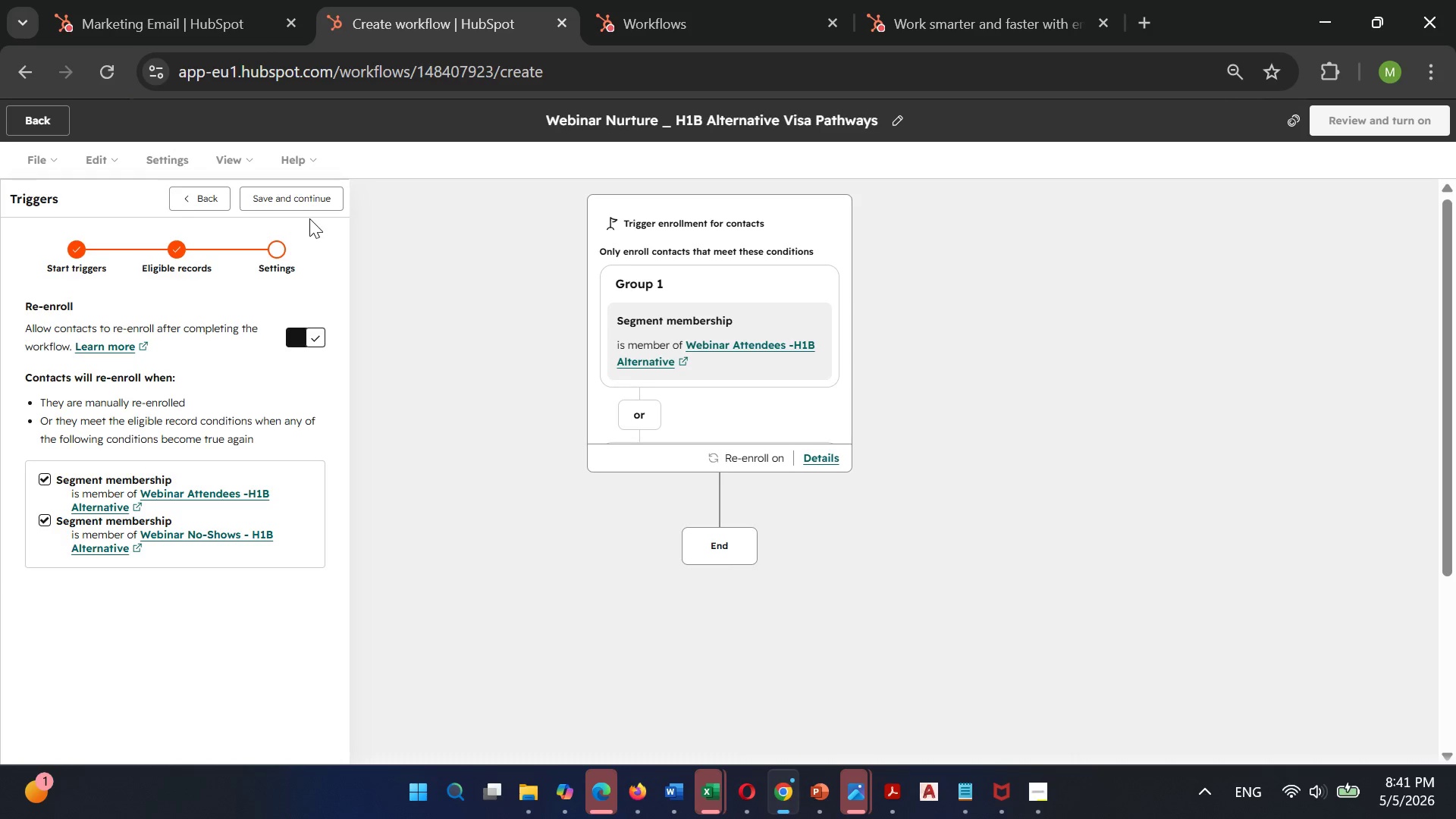 
left_click([309, 206])
 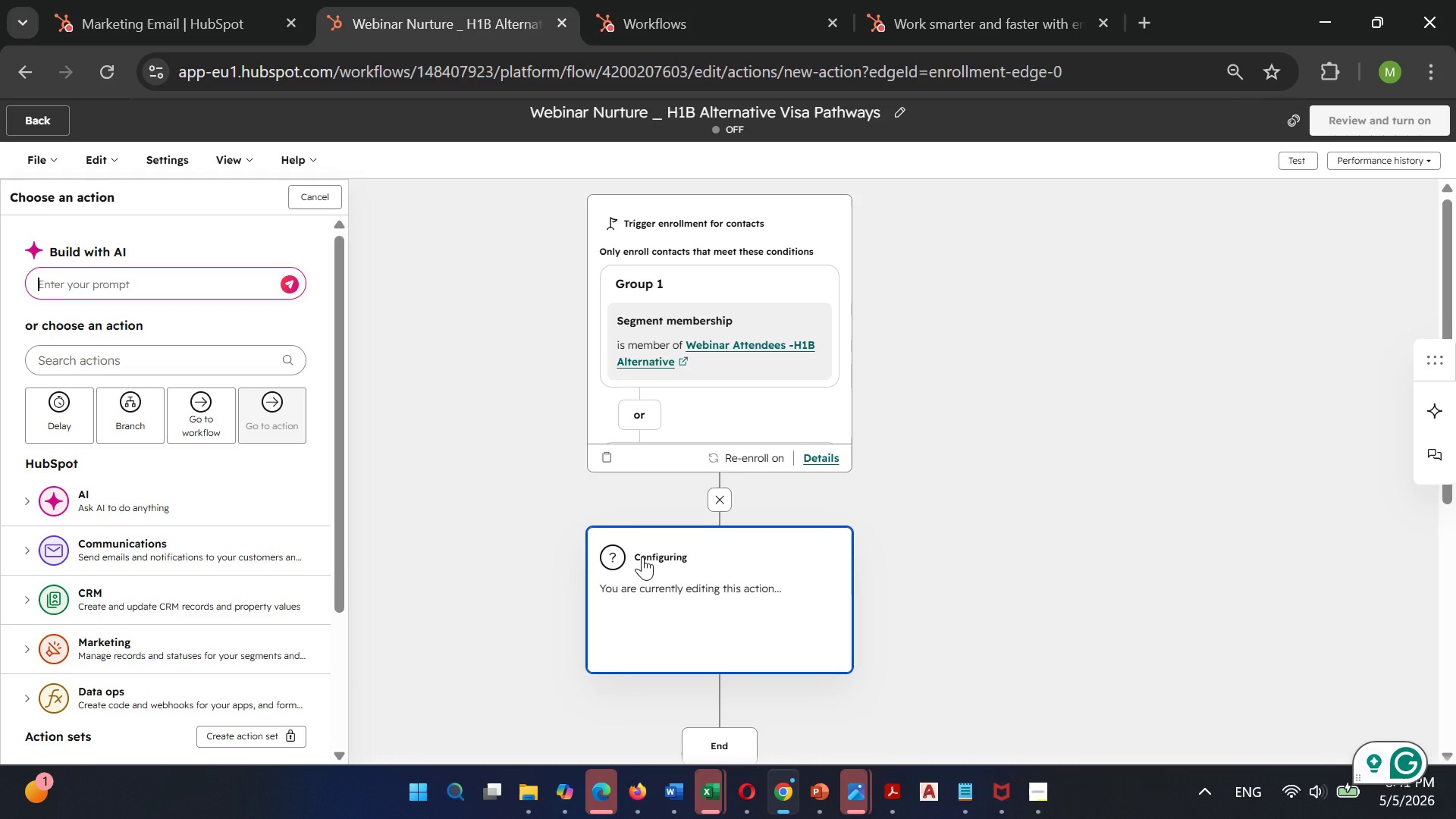 
wait(18.69)
 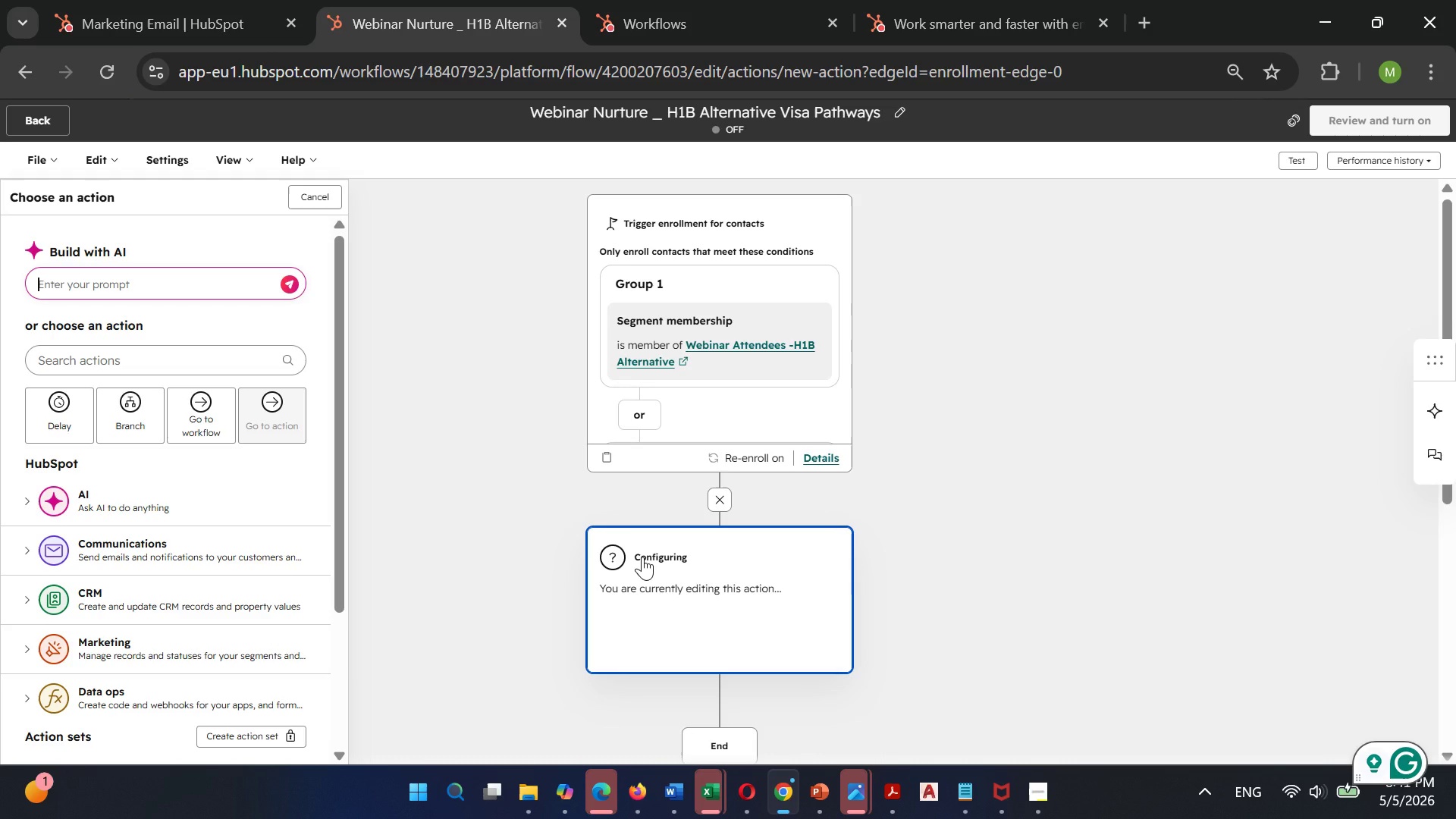 
left_click([135, 368])
 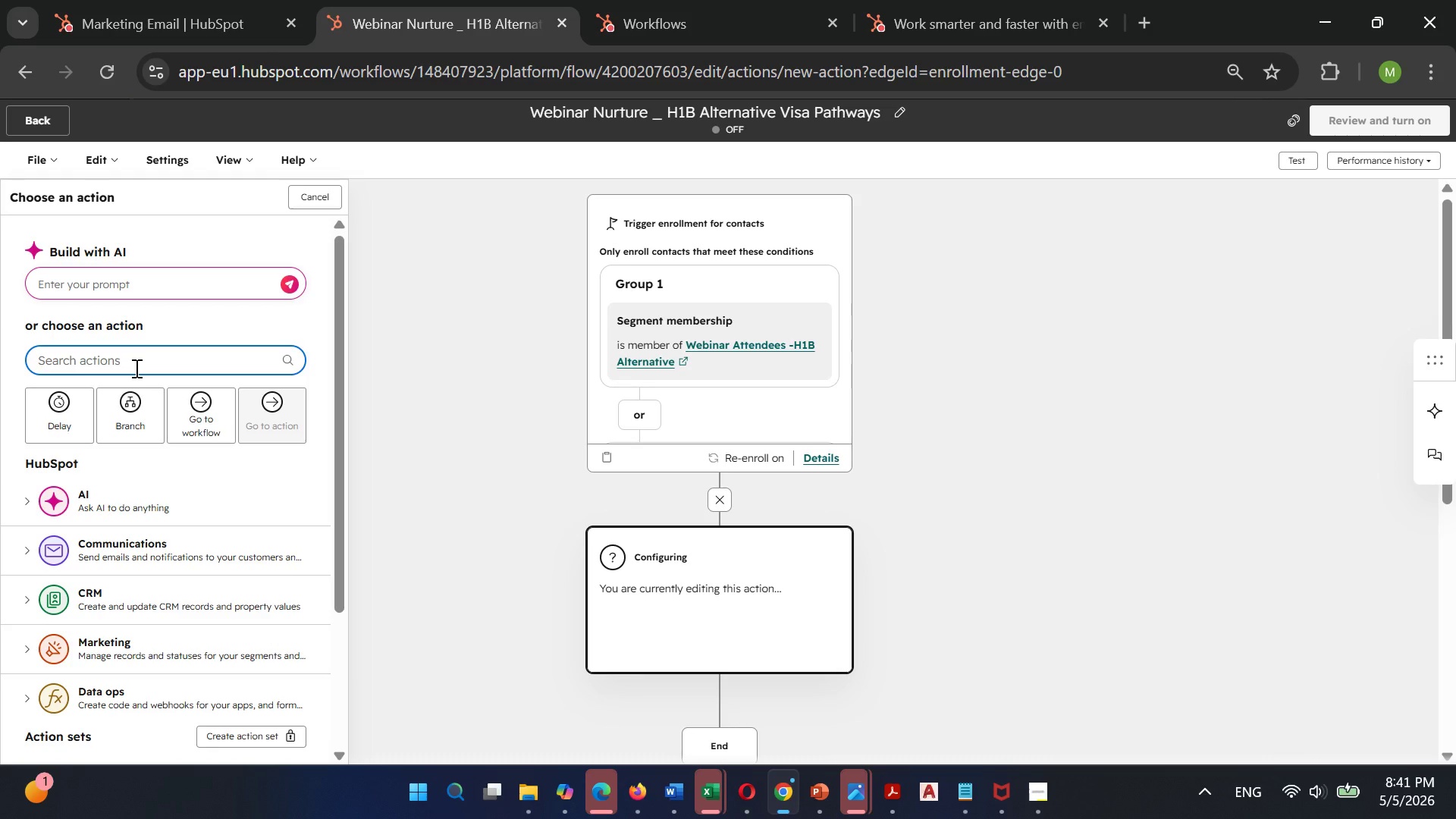 
type(set pr)
 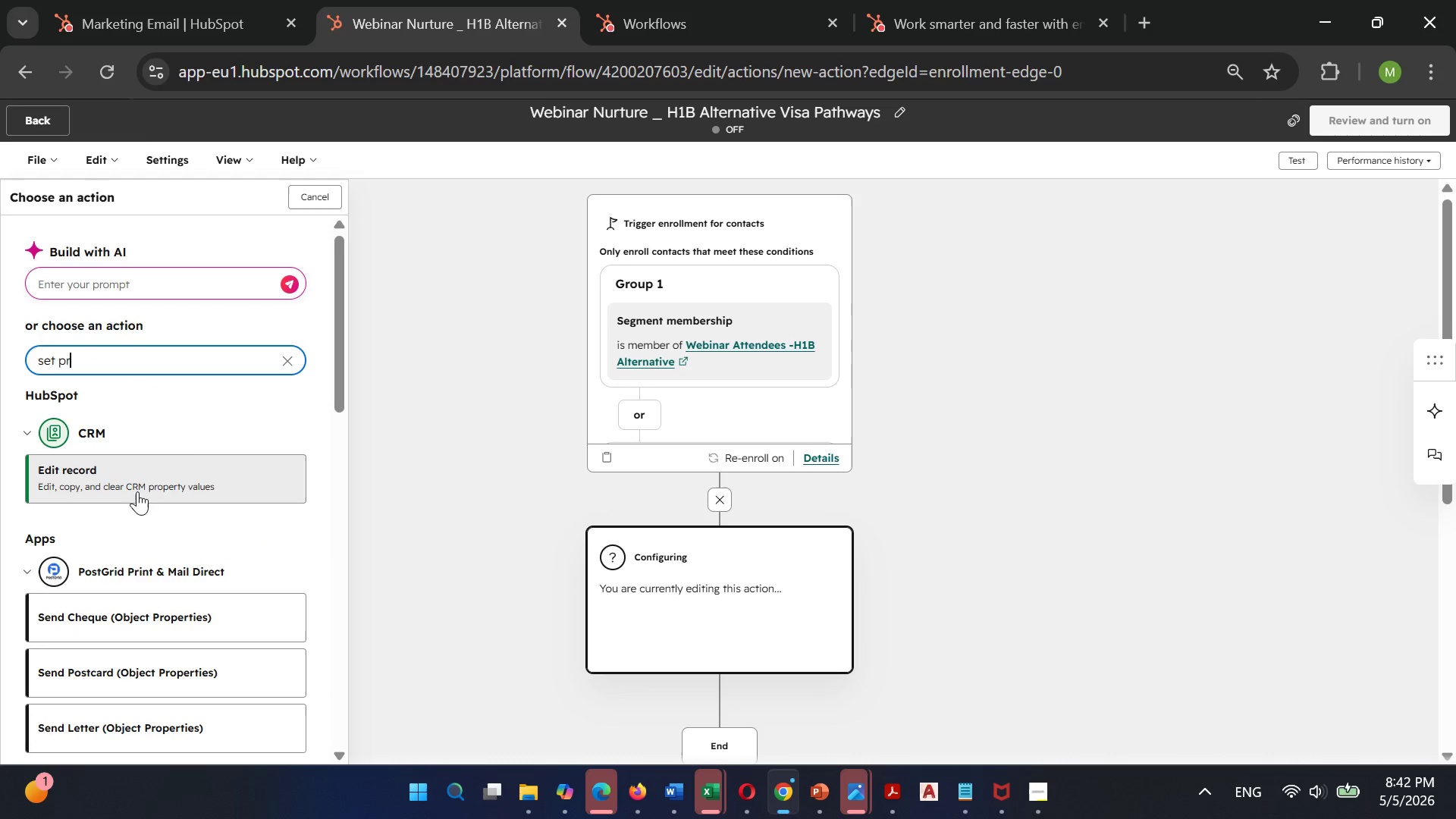 
left_click([136, 494])
 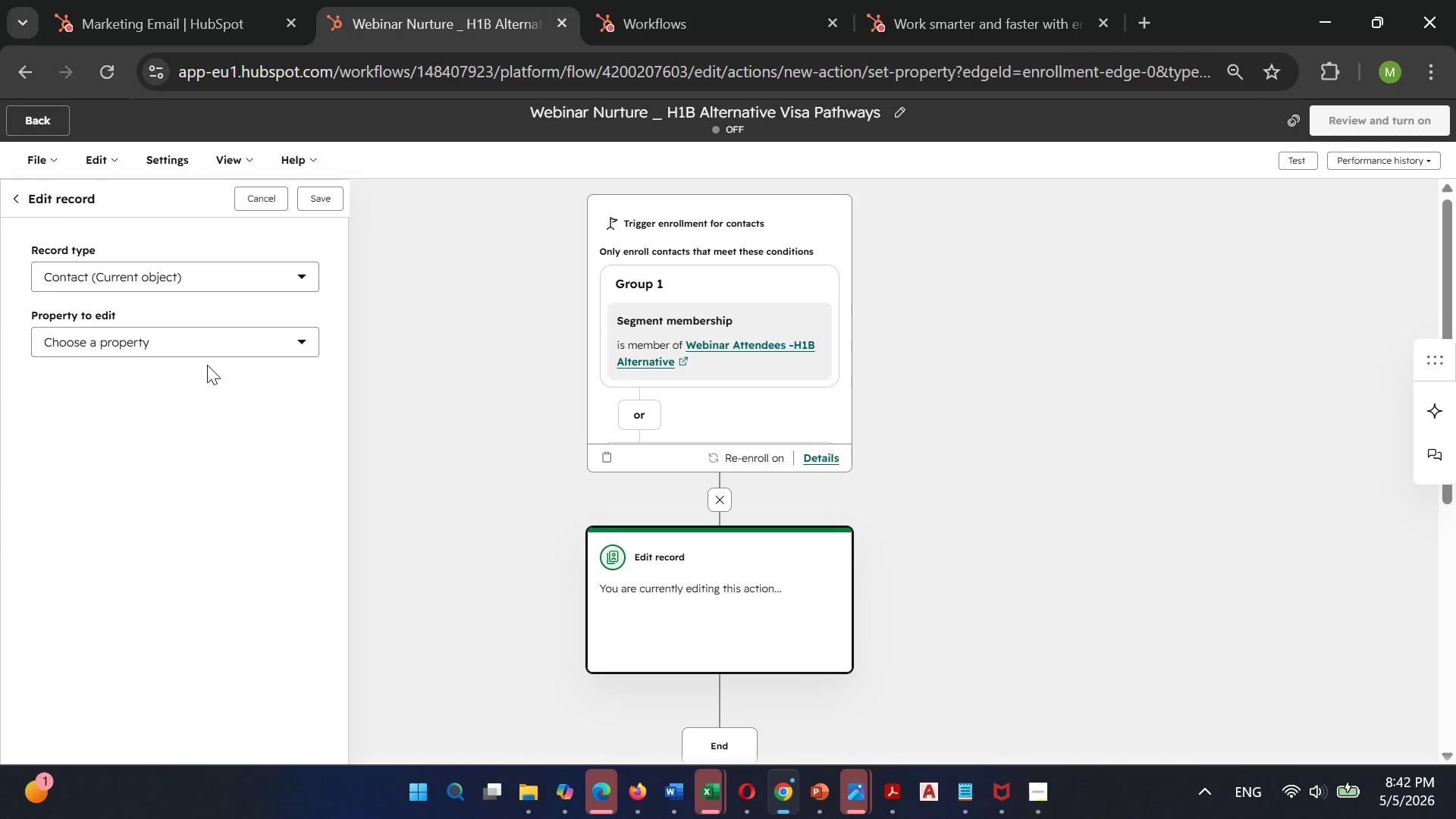 
left_click([190, 345])
 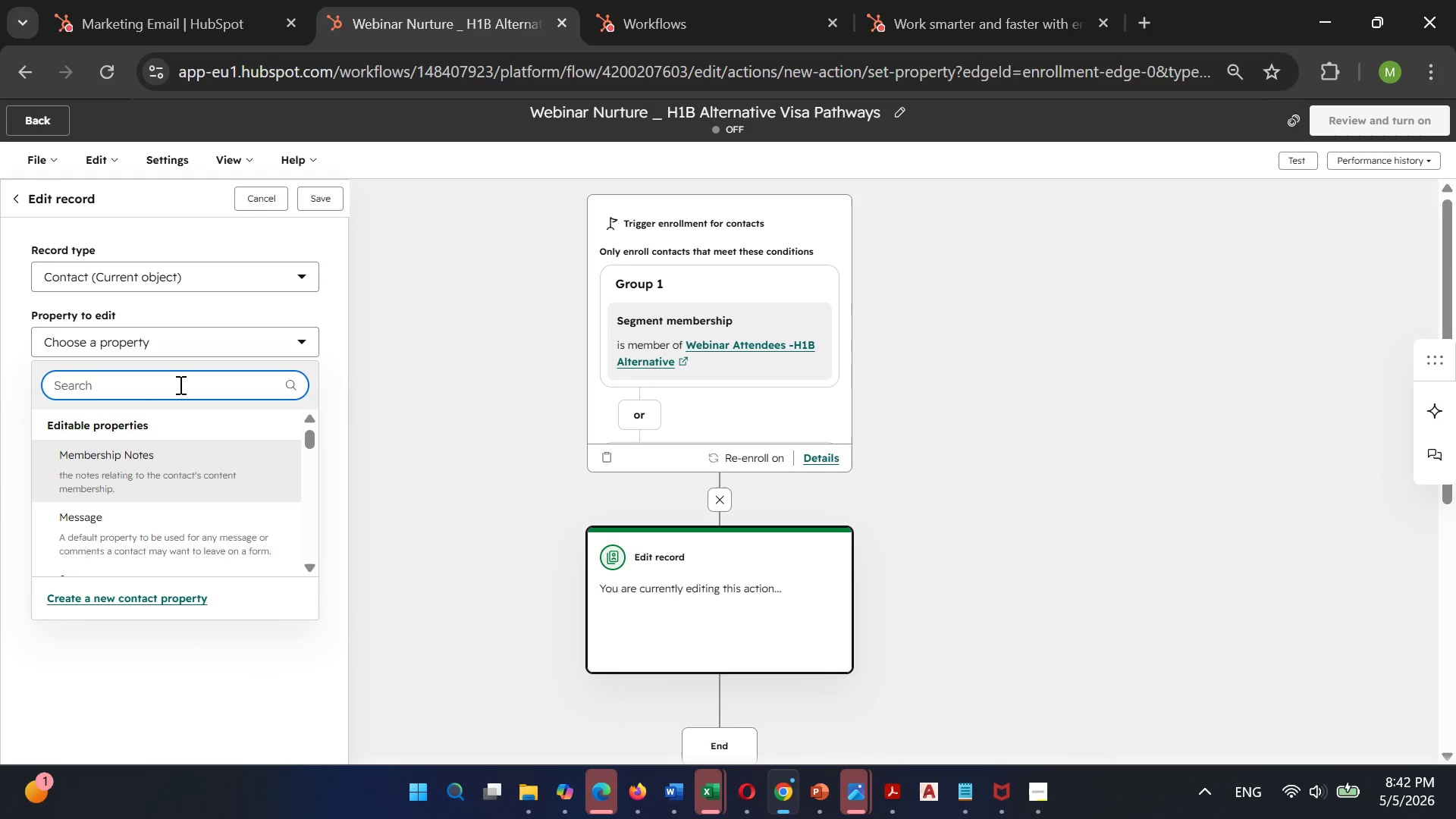 
type(We)
 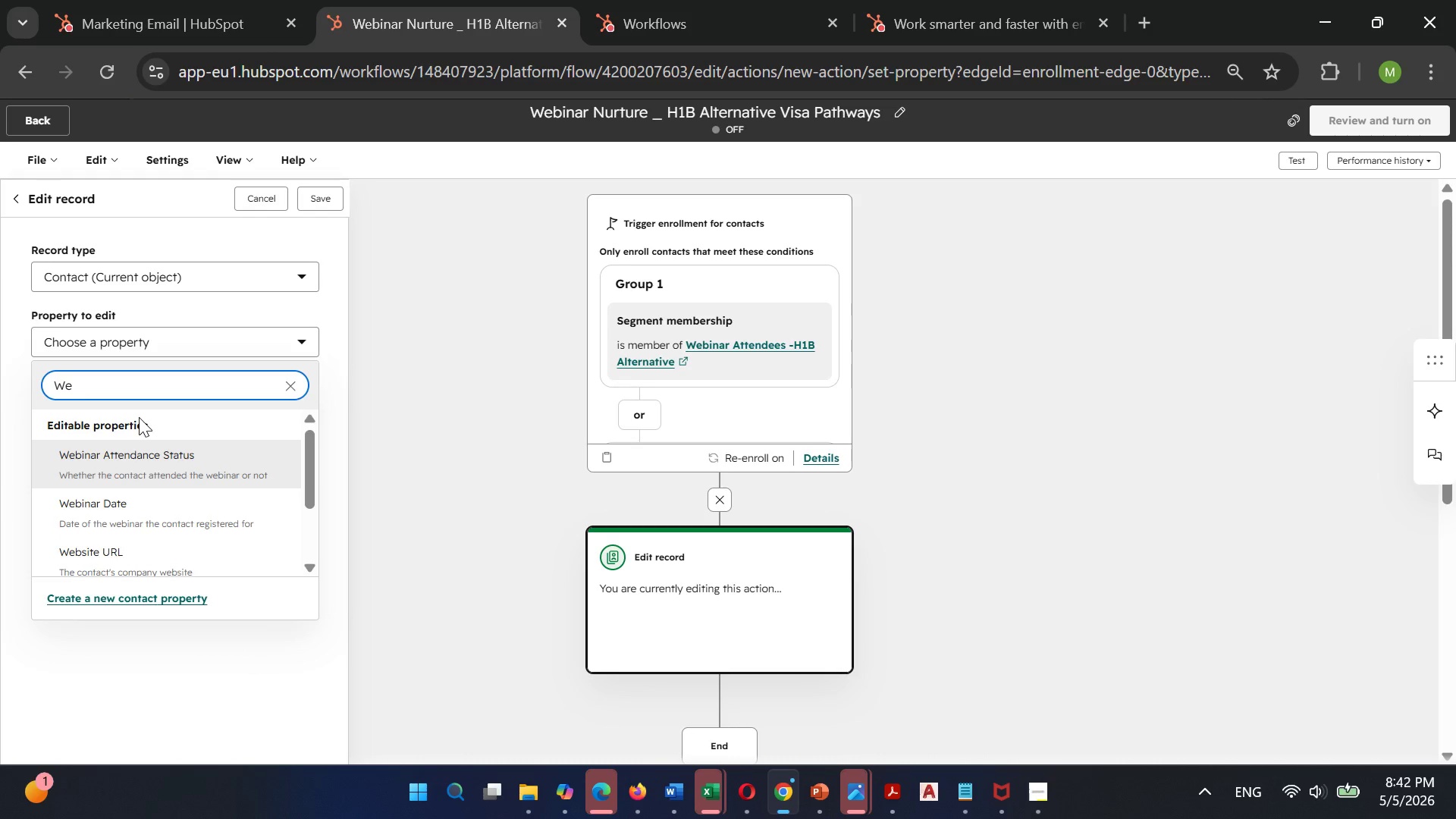 
left_click([106, 461])
 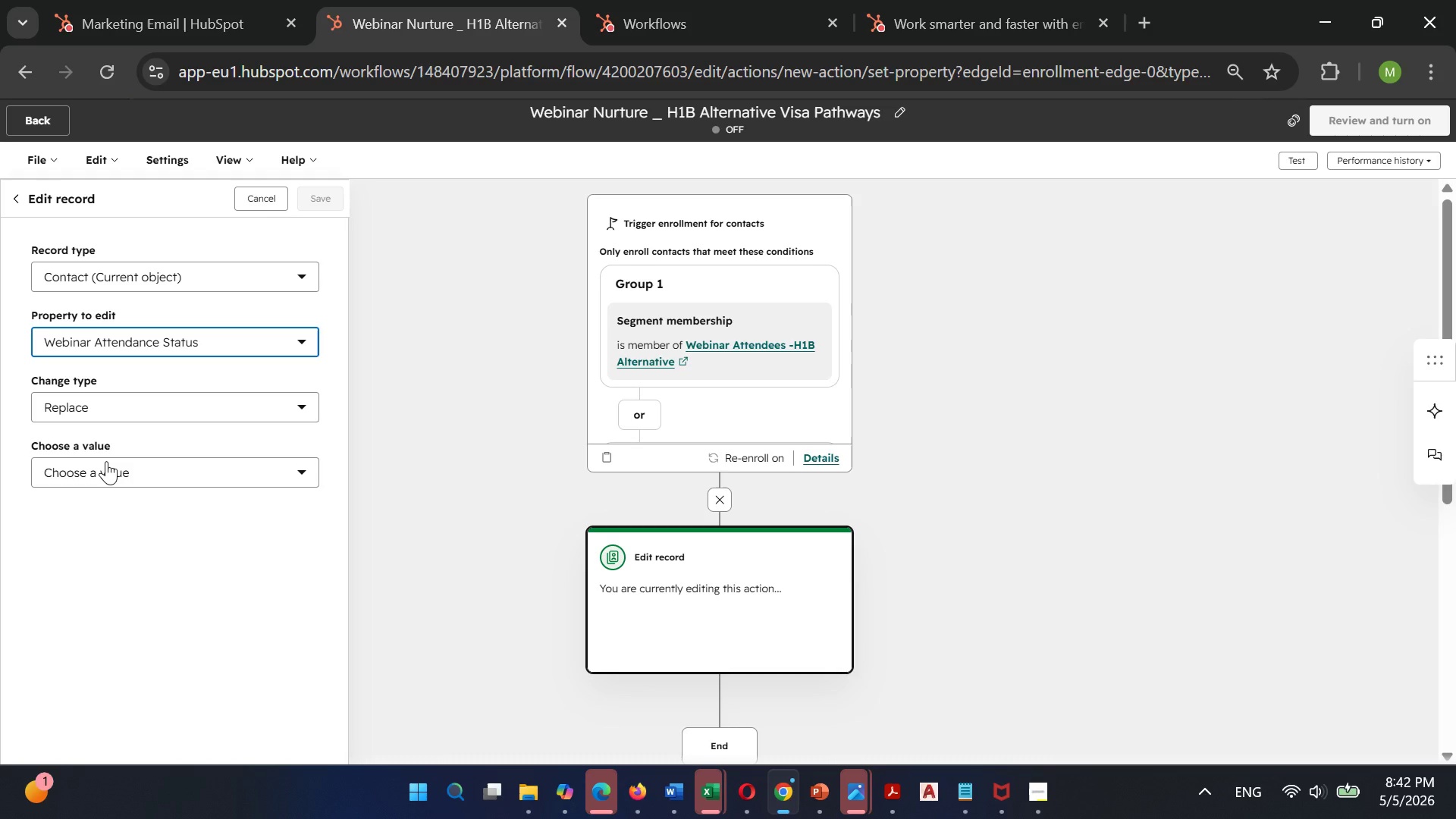 
left_click([103, 465])
 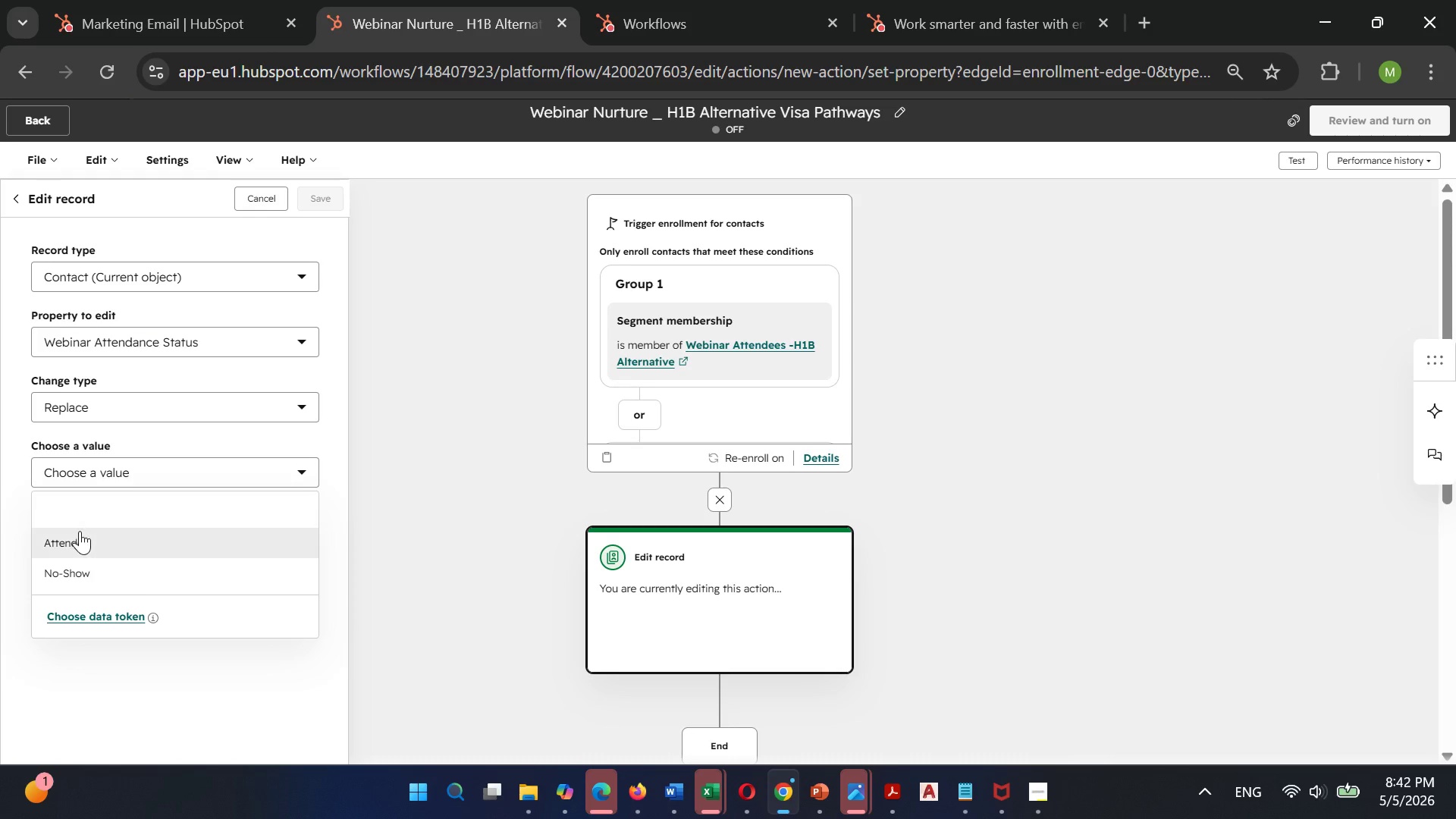 
left_click([80, 532])
 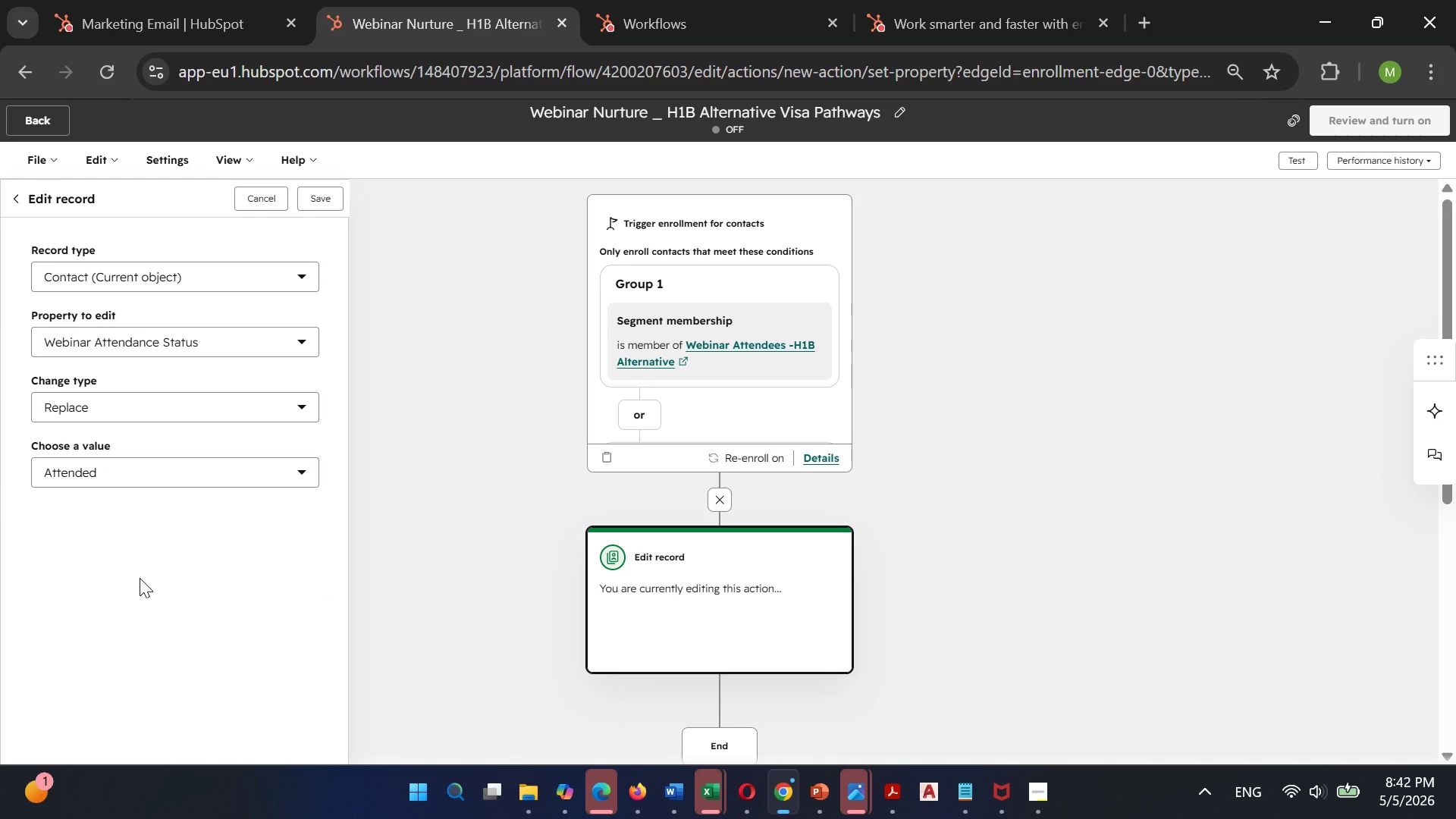 
wait(13.55)
 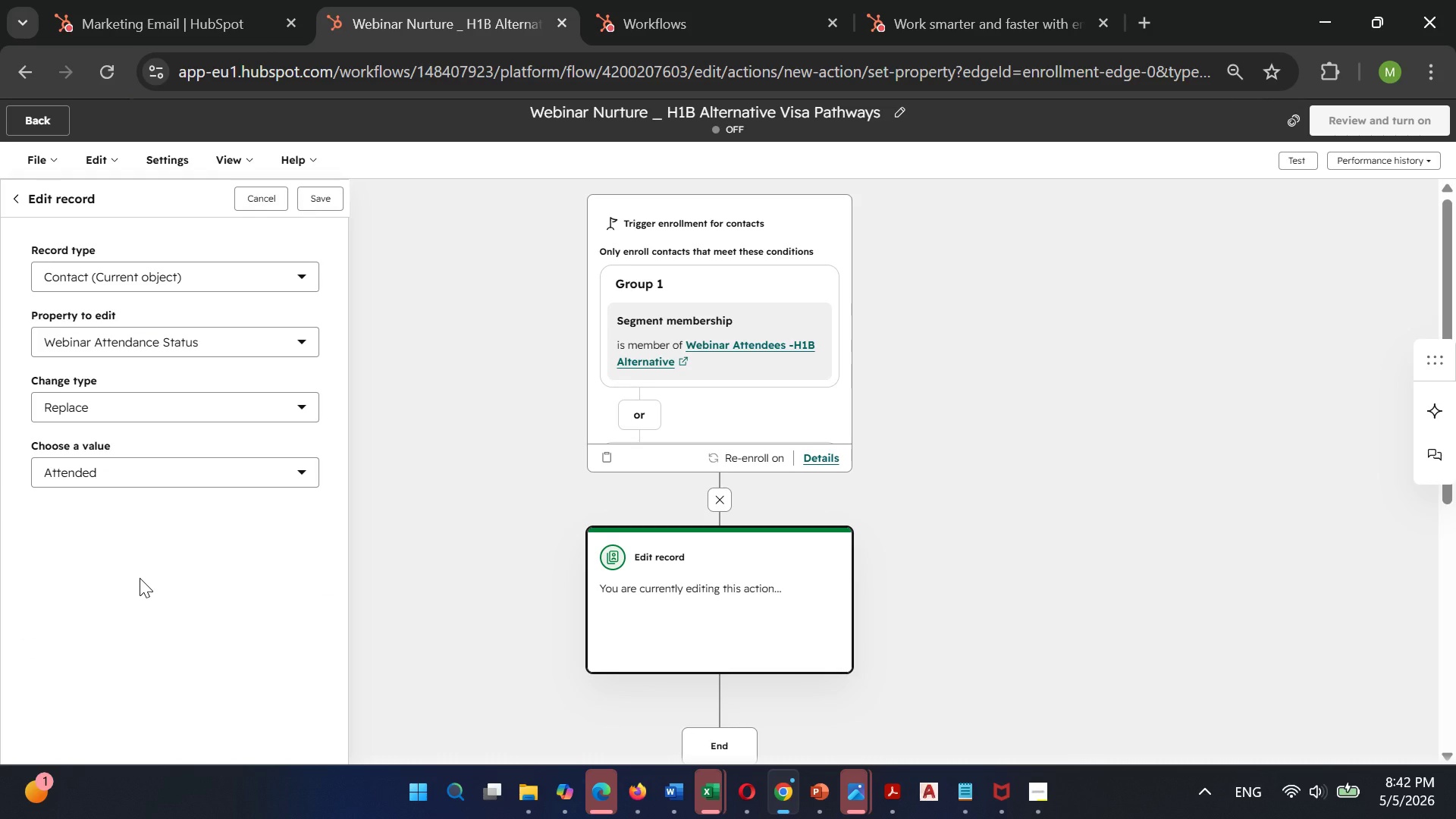 
left_click([727, 500])
 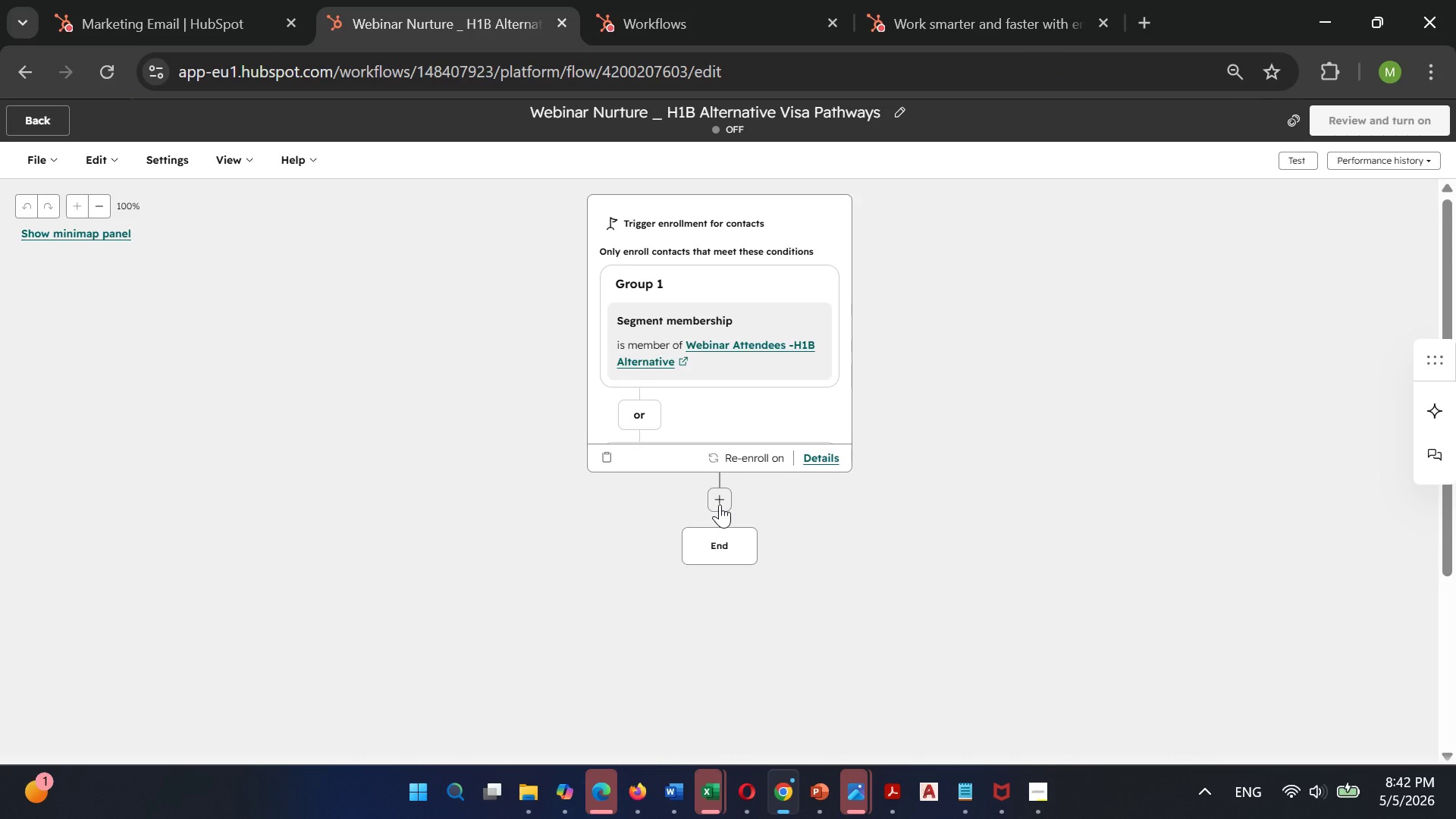 
left_click([720, 504])
 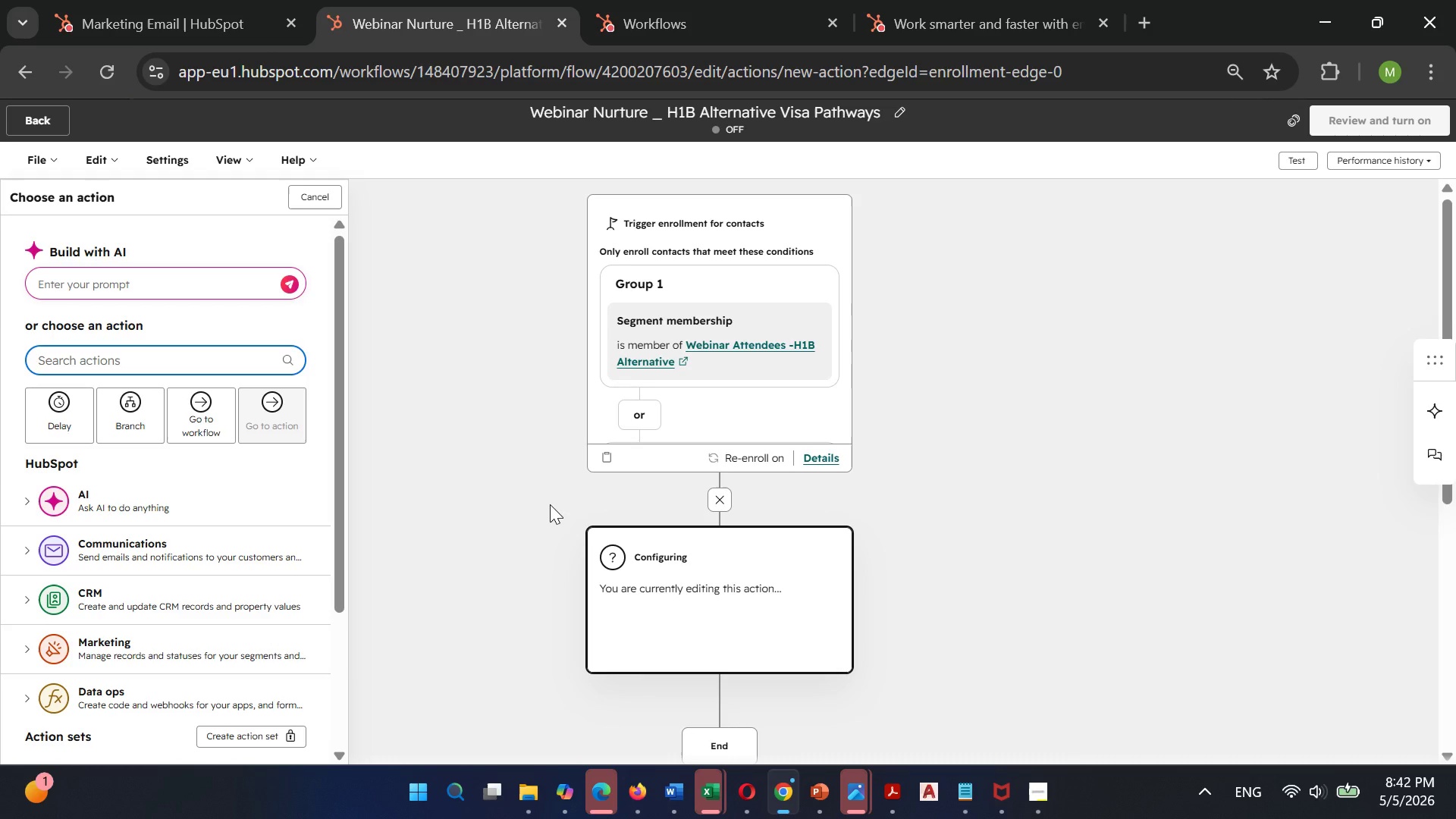 
wait(5.51)
 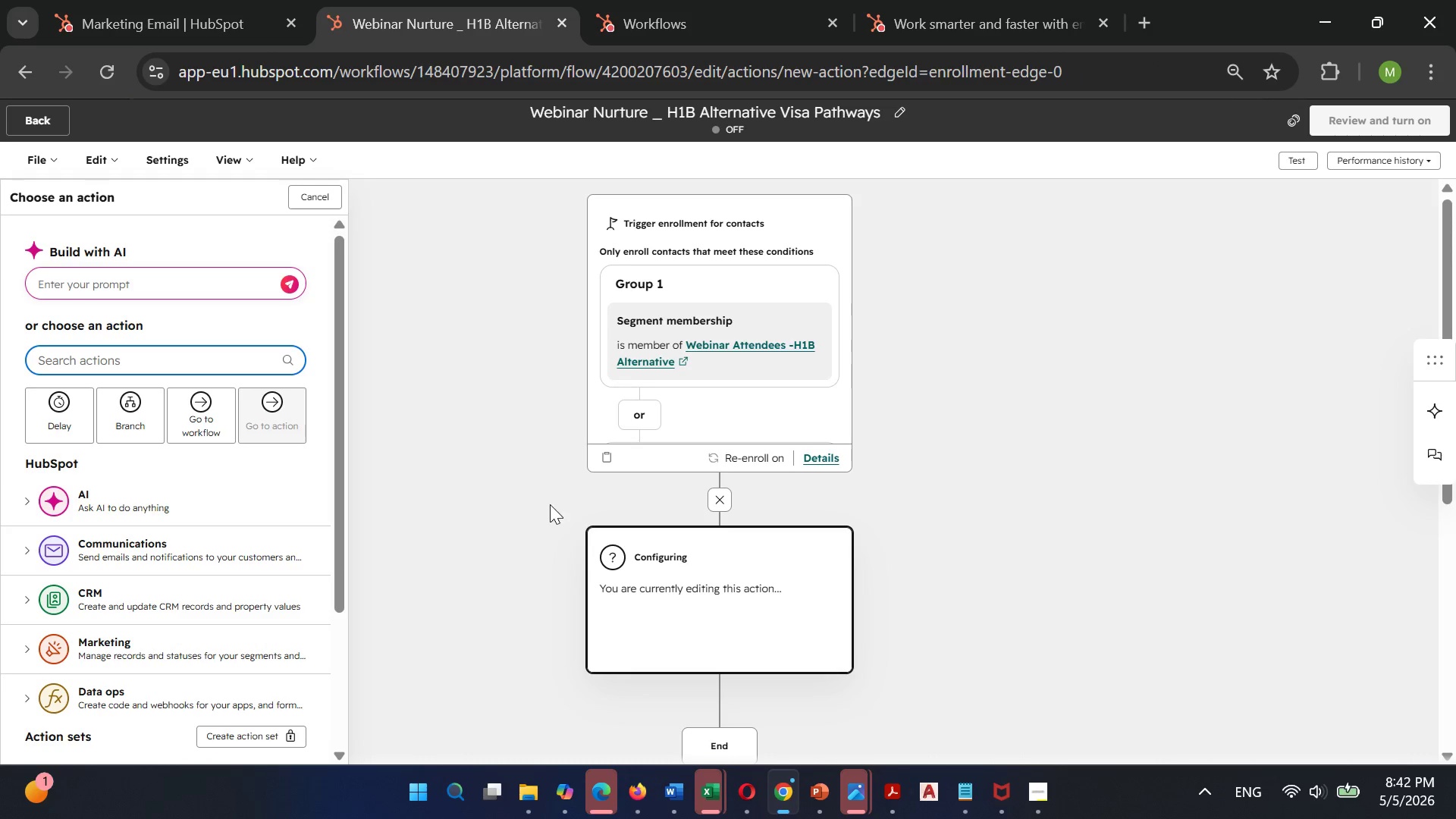 
left_click([140, 435])
 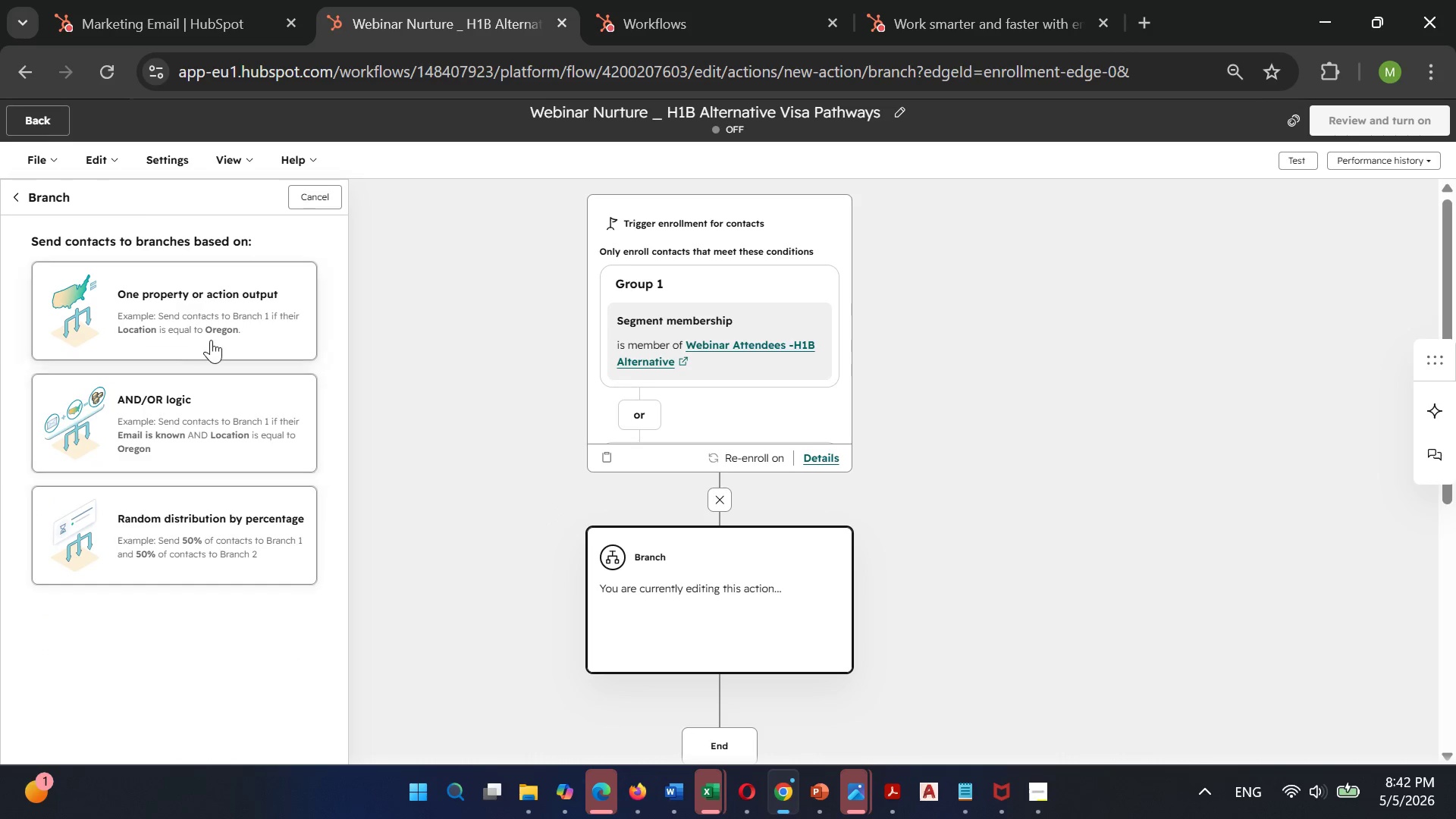 
left_click([212, 337])
 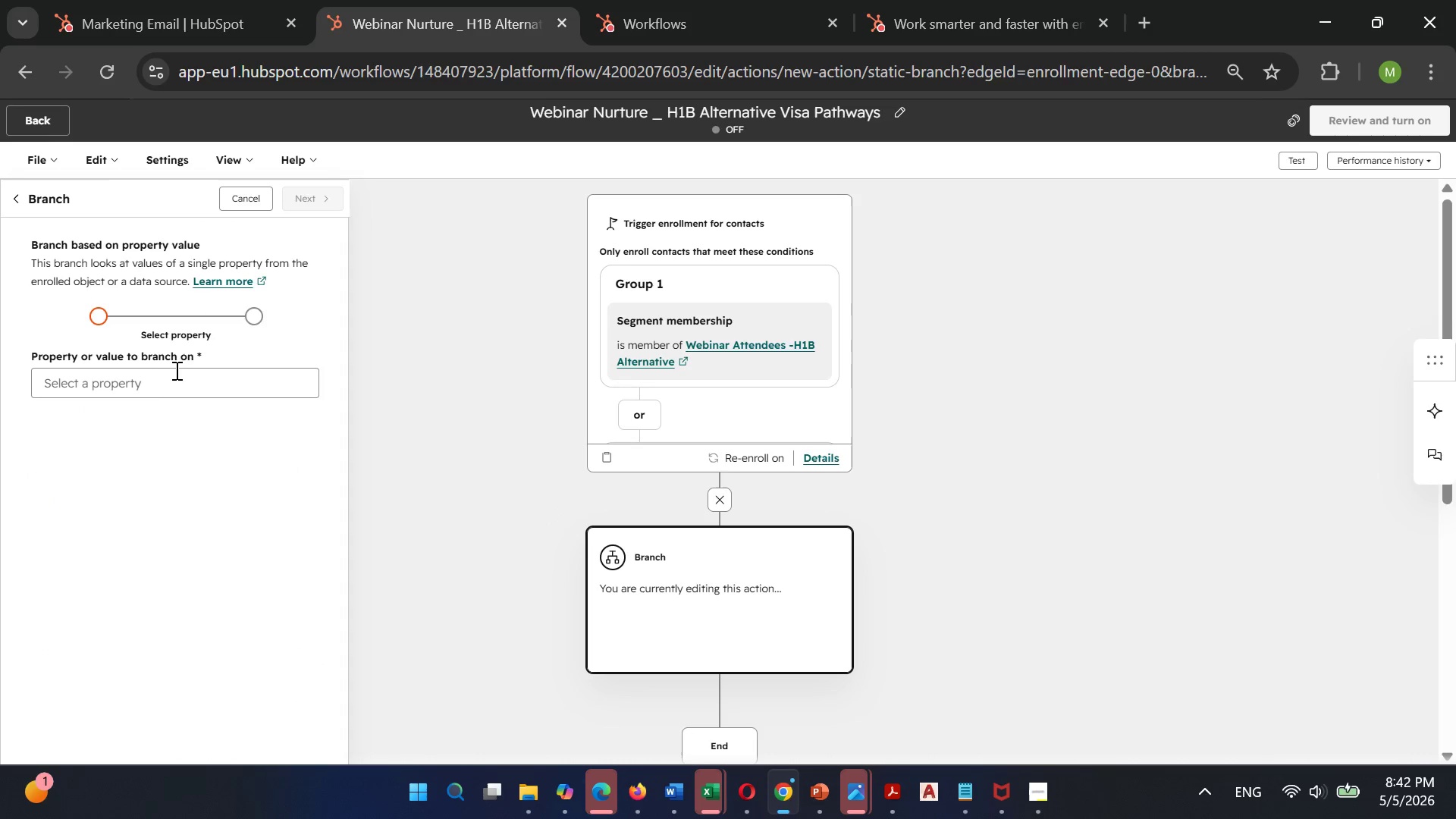 
left_click([167, 379])
 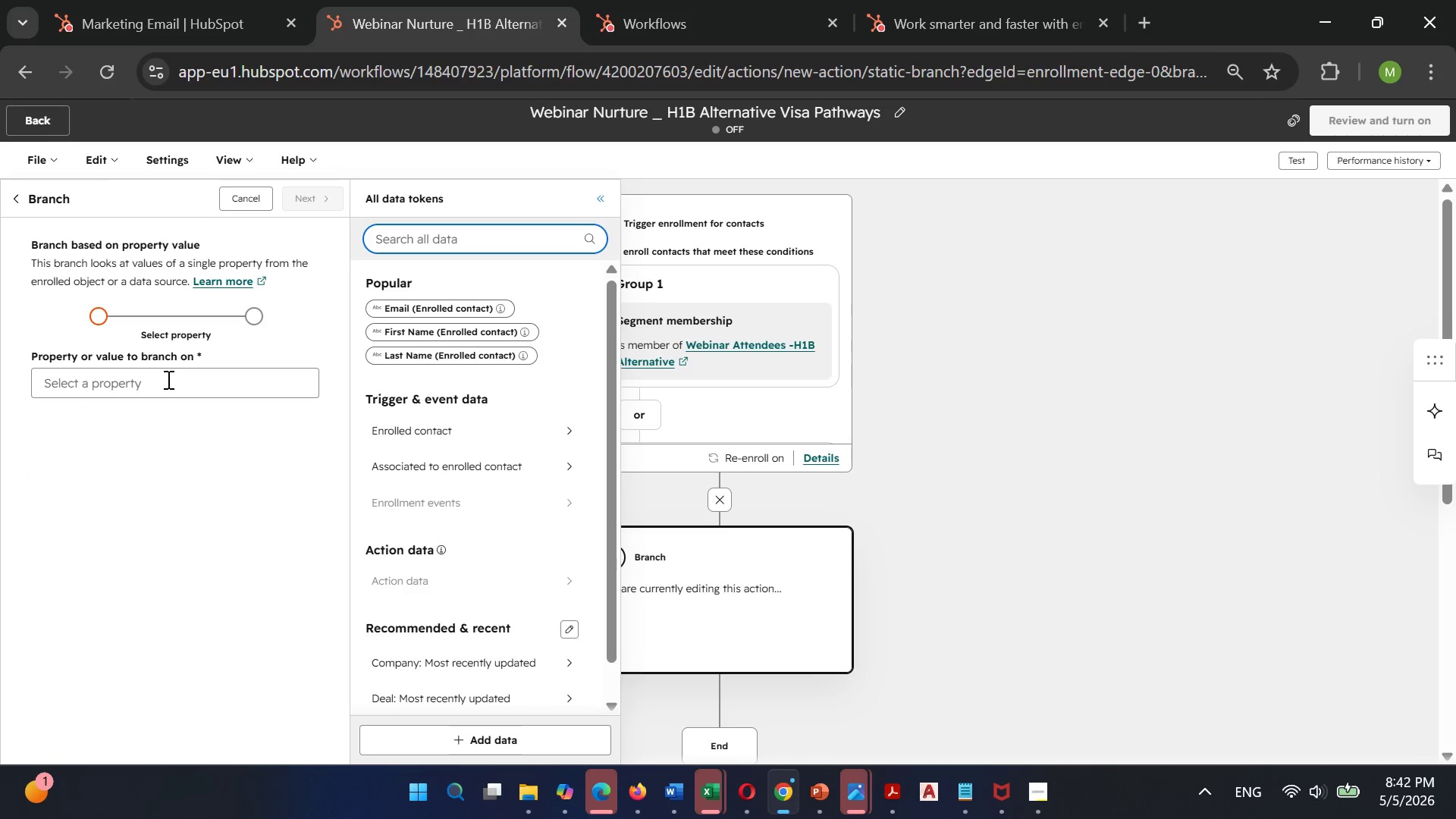 
key(Shift+W)
 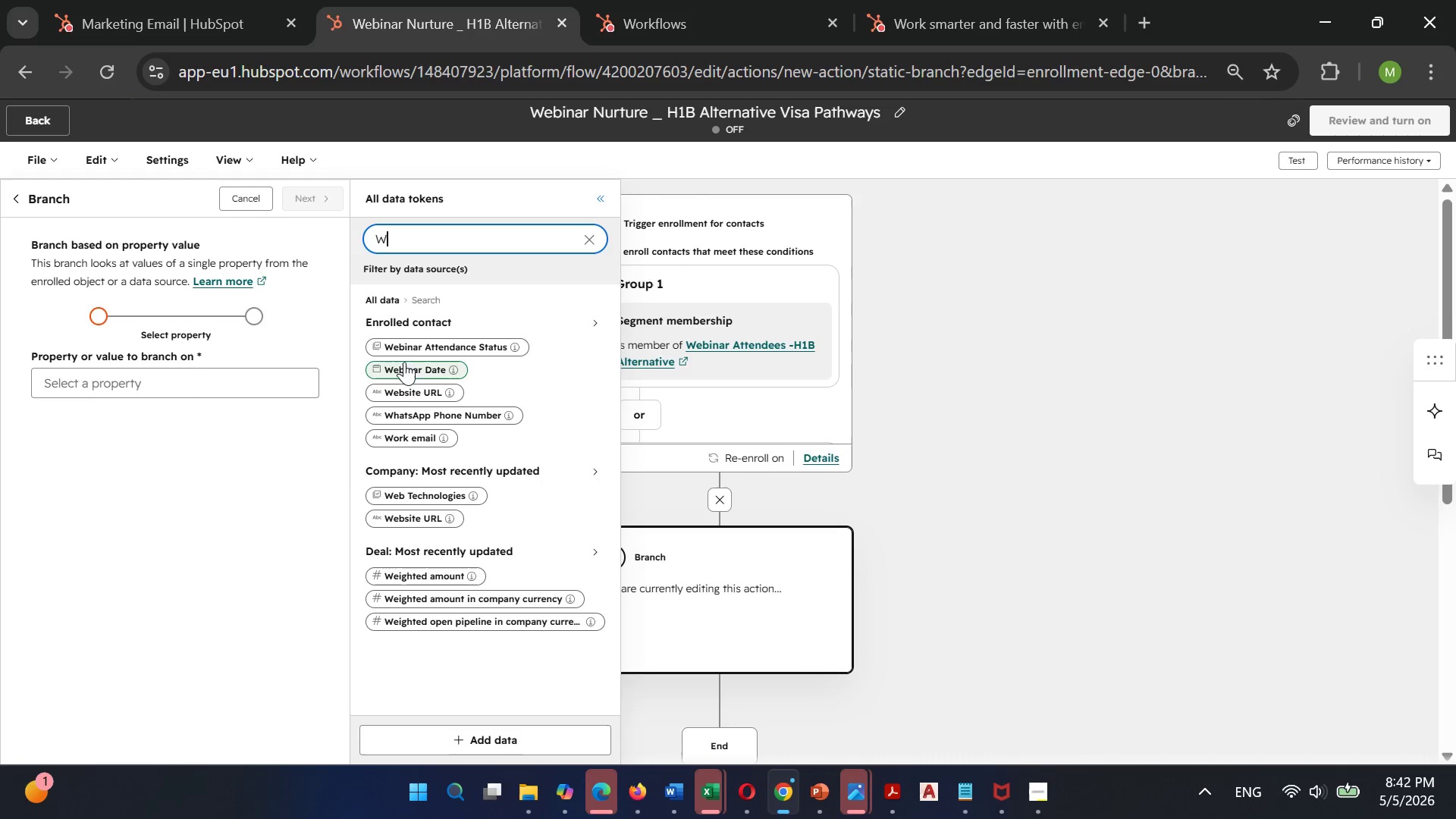 
left_click([425, 349])
 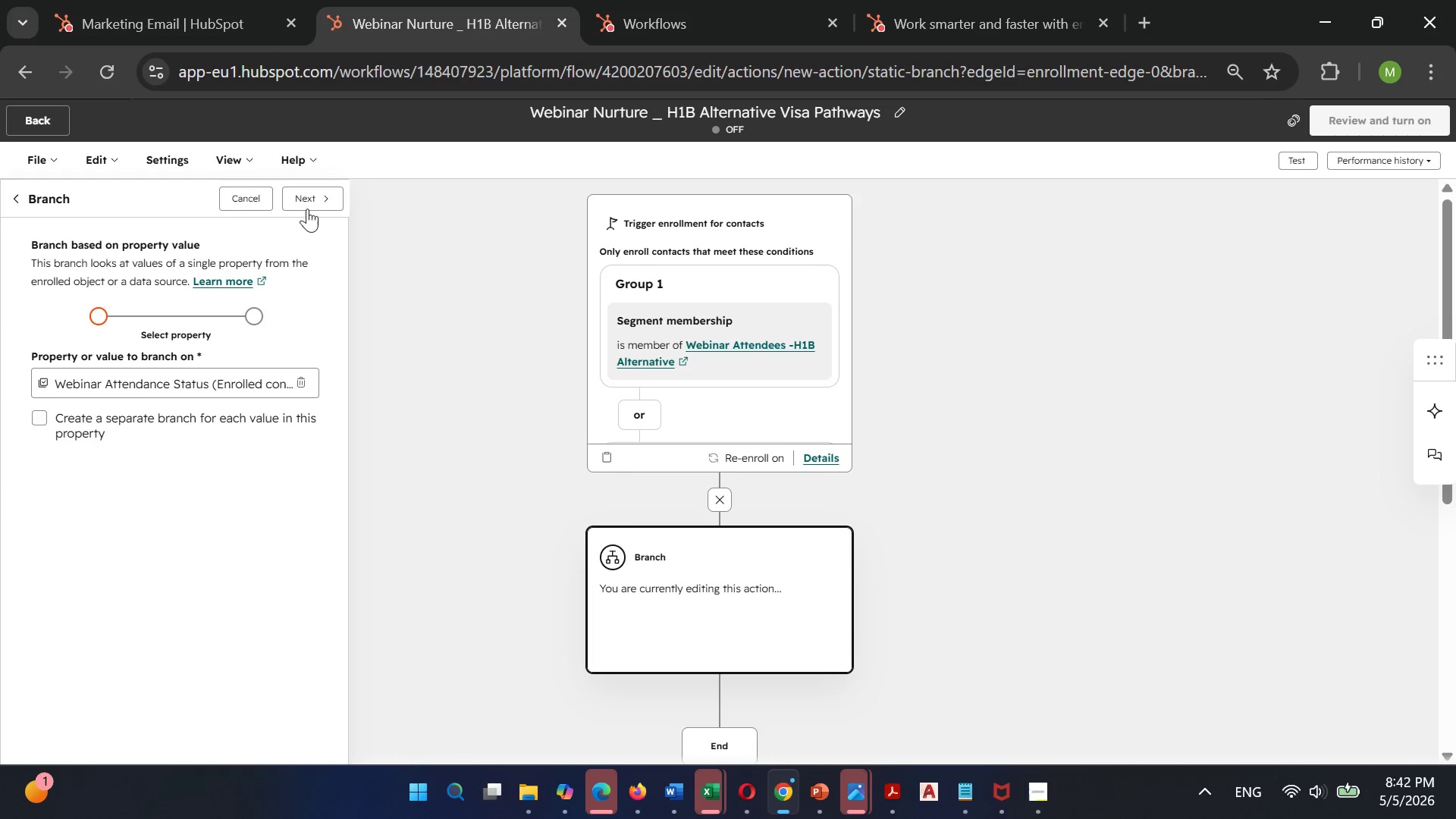 
left_click([309, 205])
 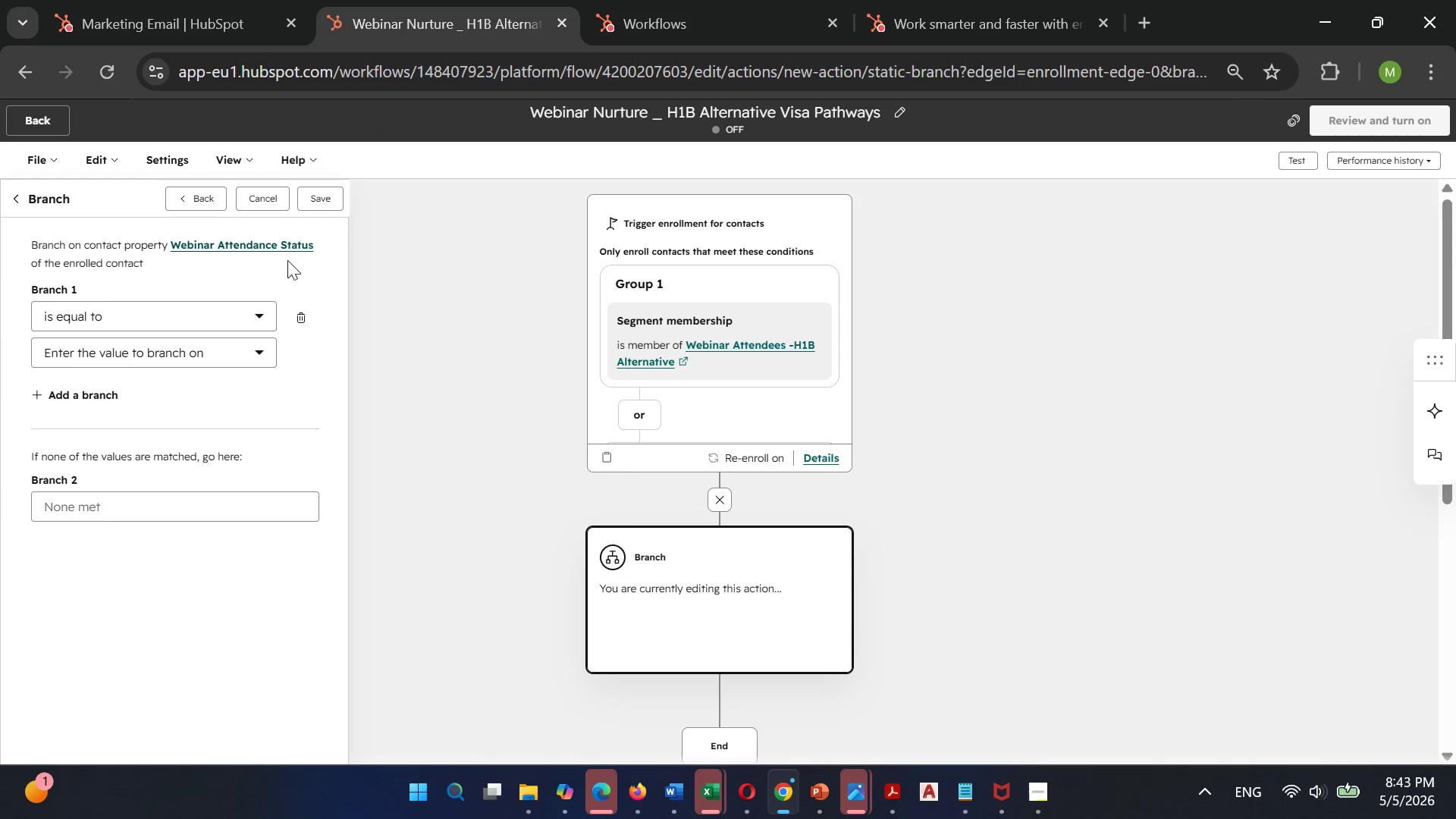 
left_click([168, 349])
 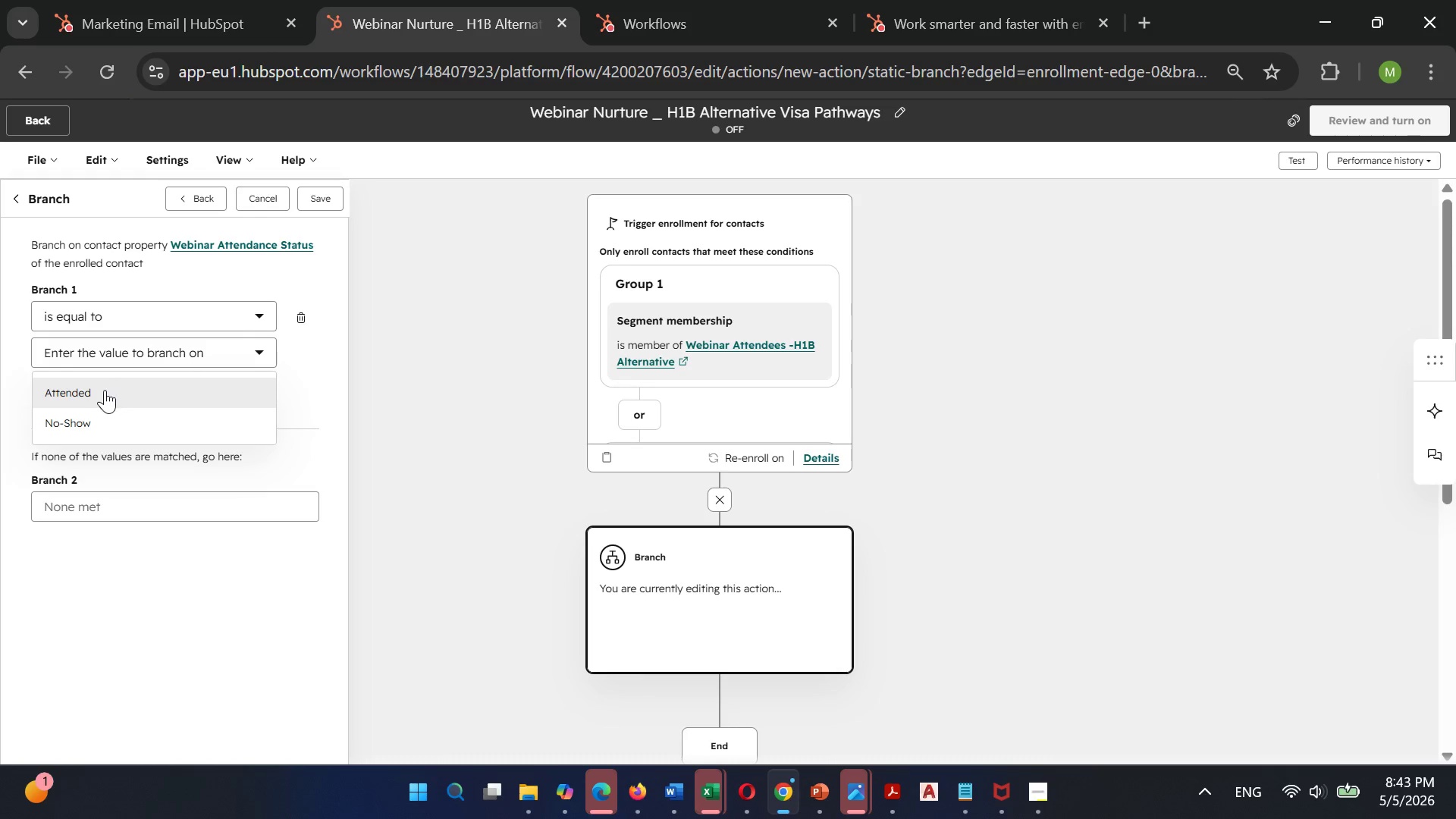 
left_click([103, 390])
 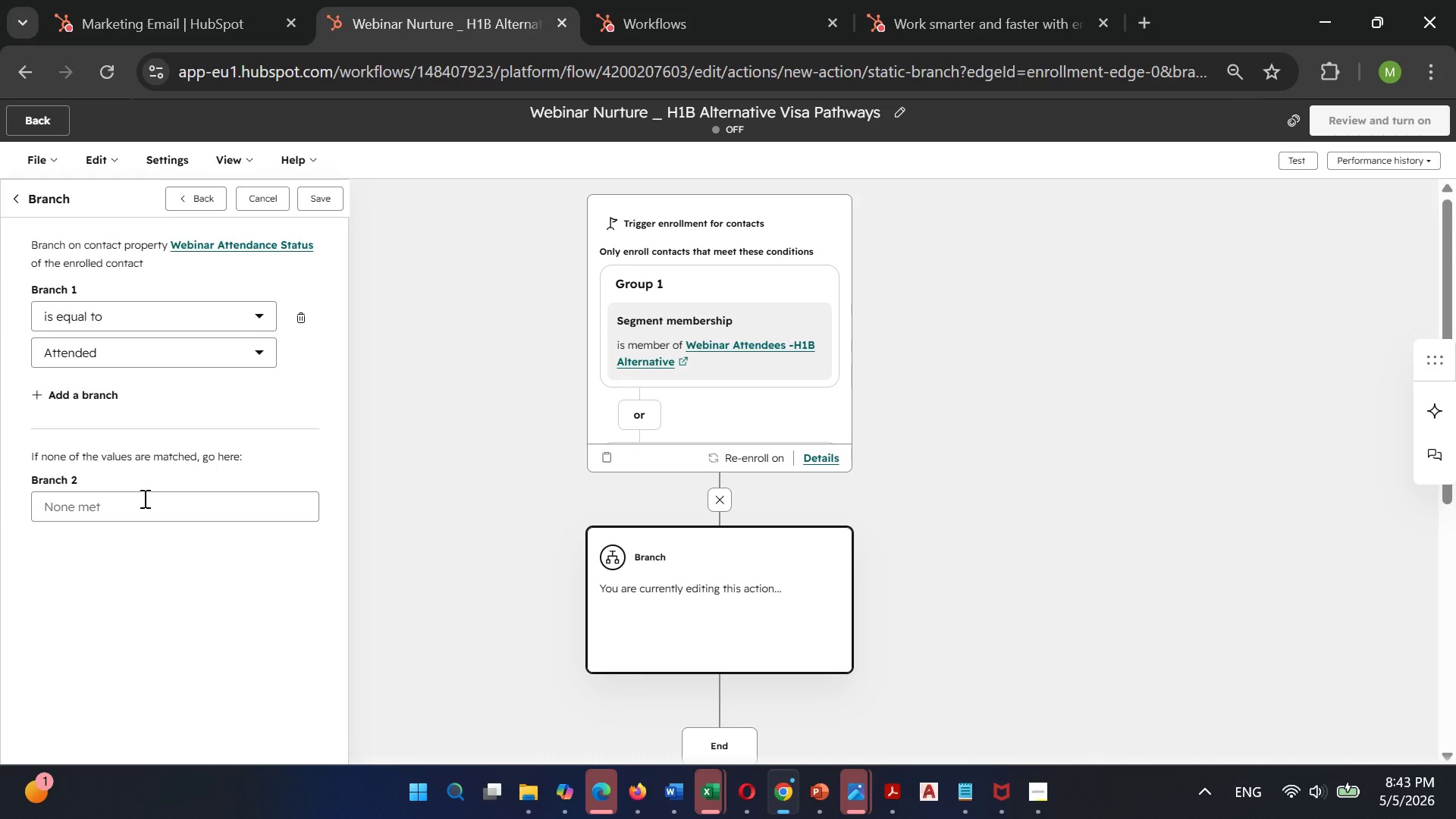 
wait(26.73)
 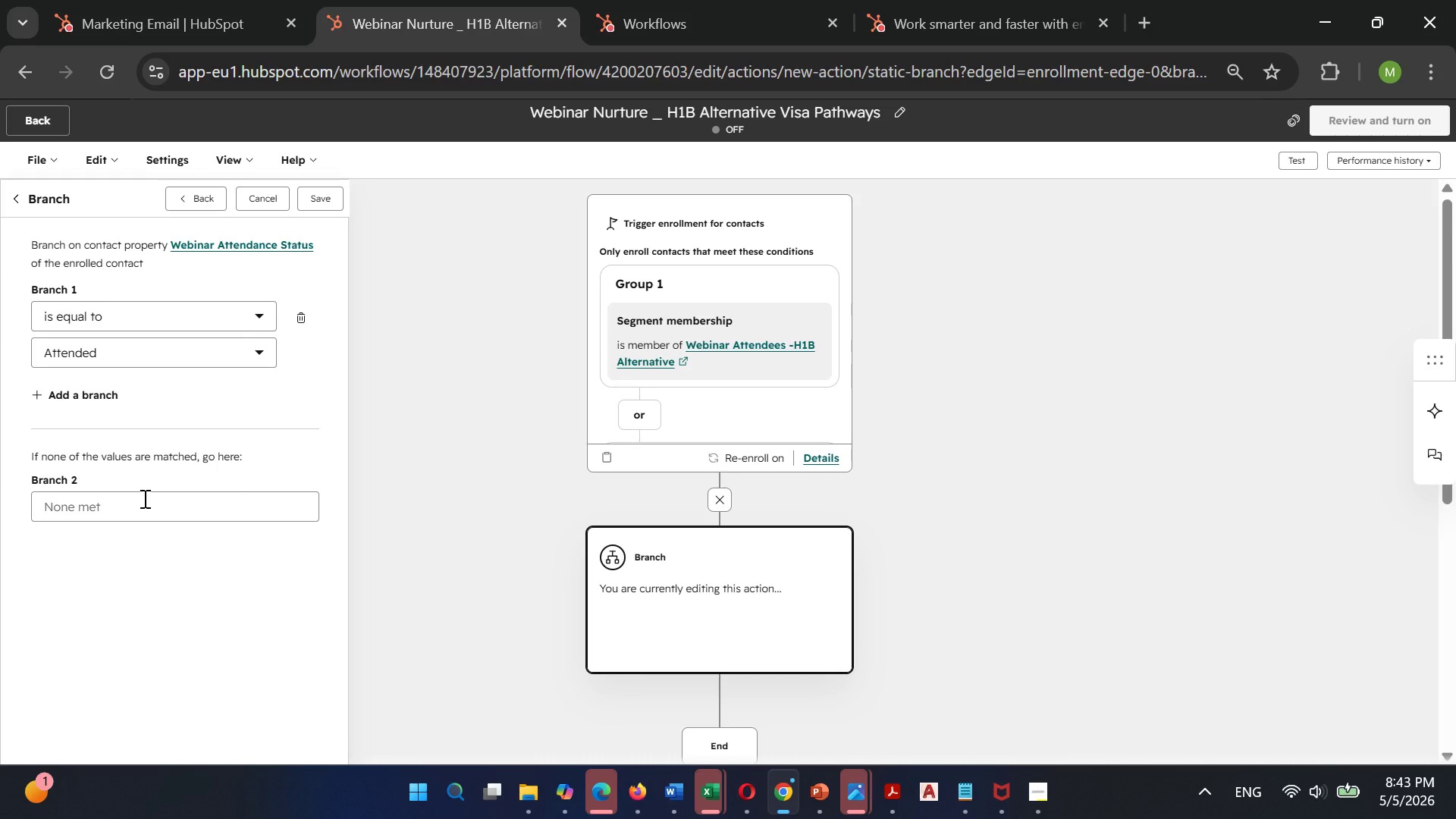 
left_click([324, 197])
 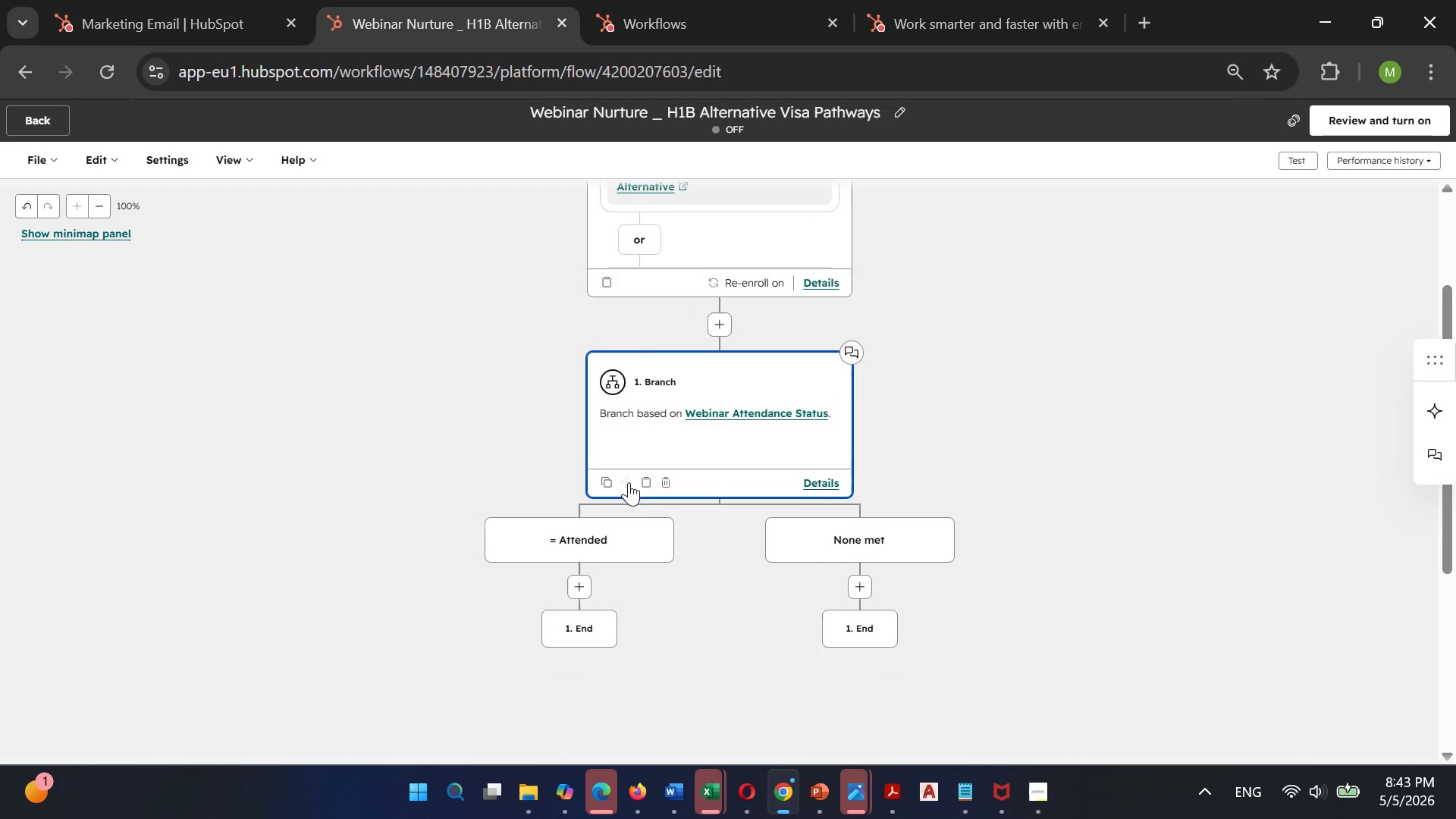 
left_click([581, 534])
 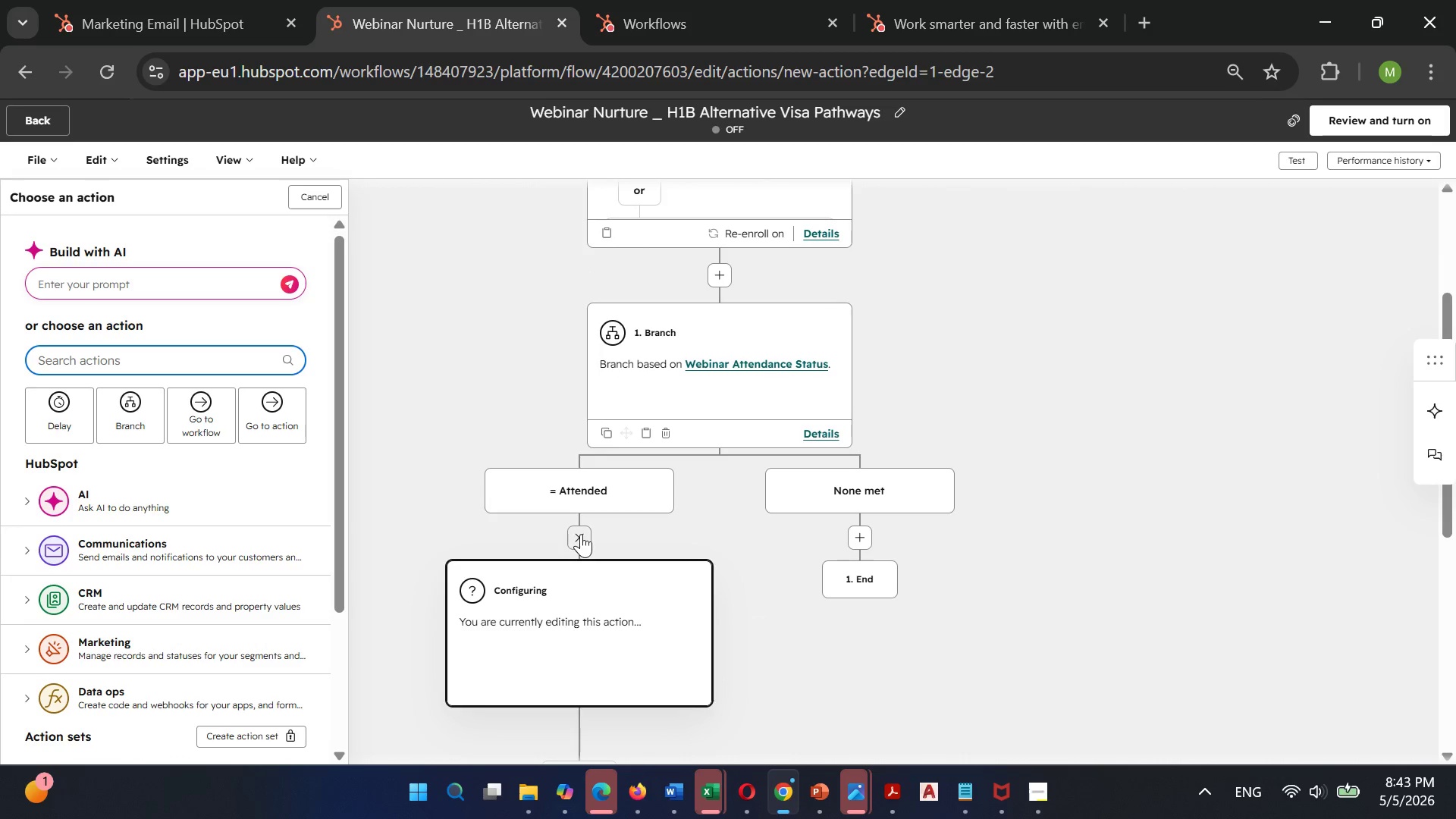 
wait(6.95)
 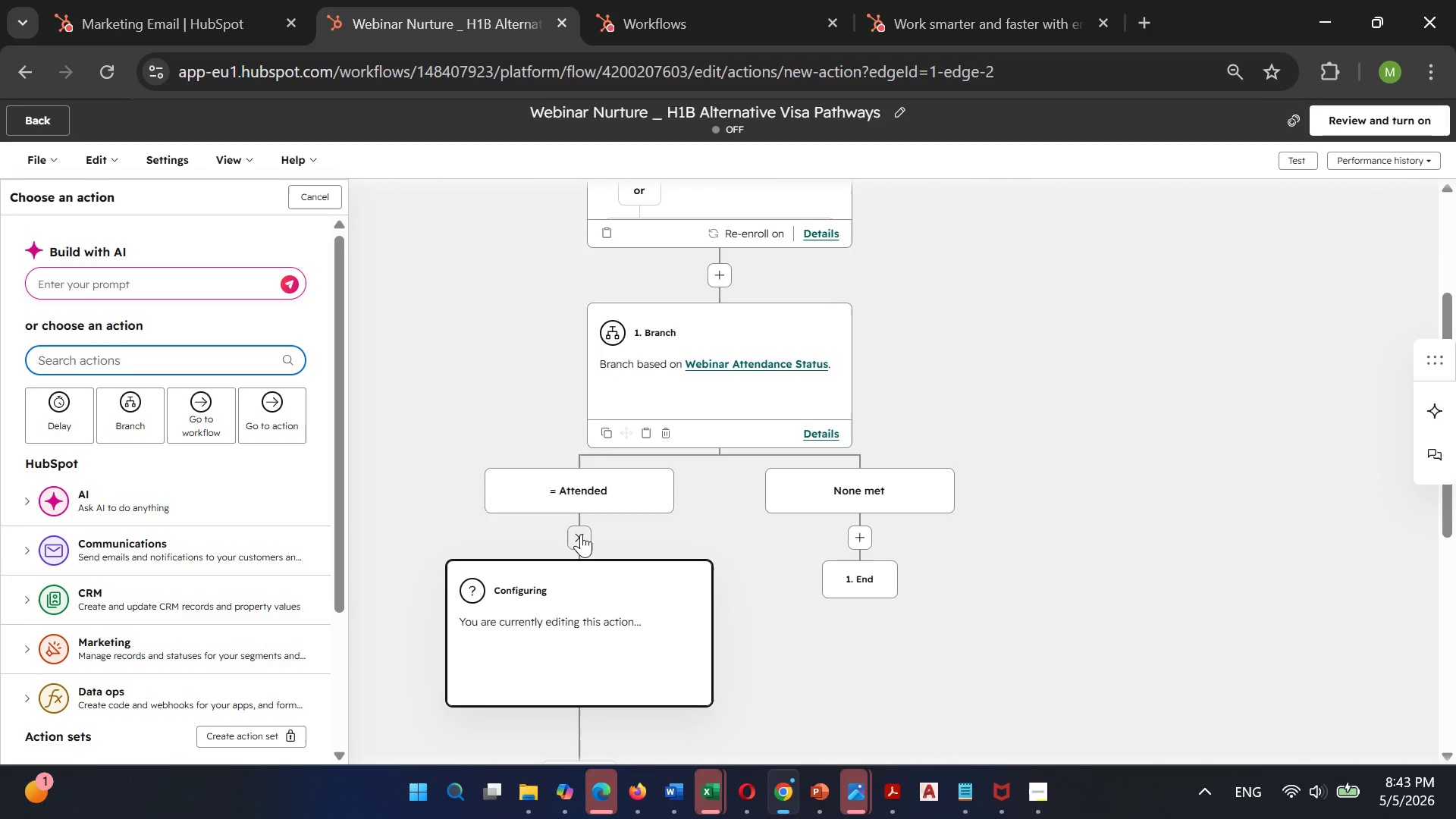 
type(send e)
 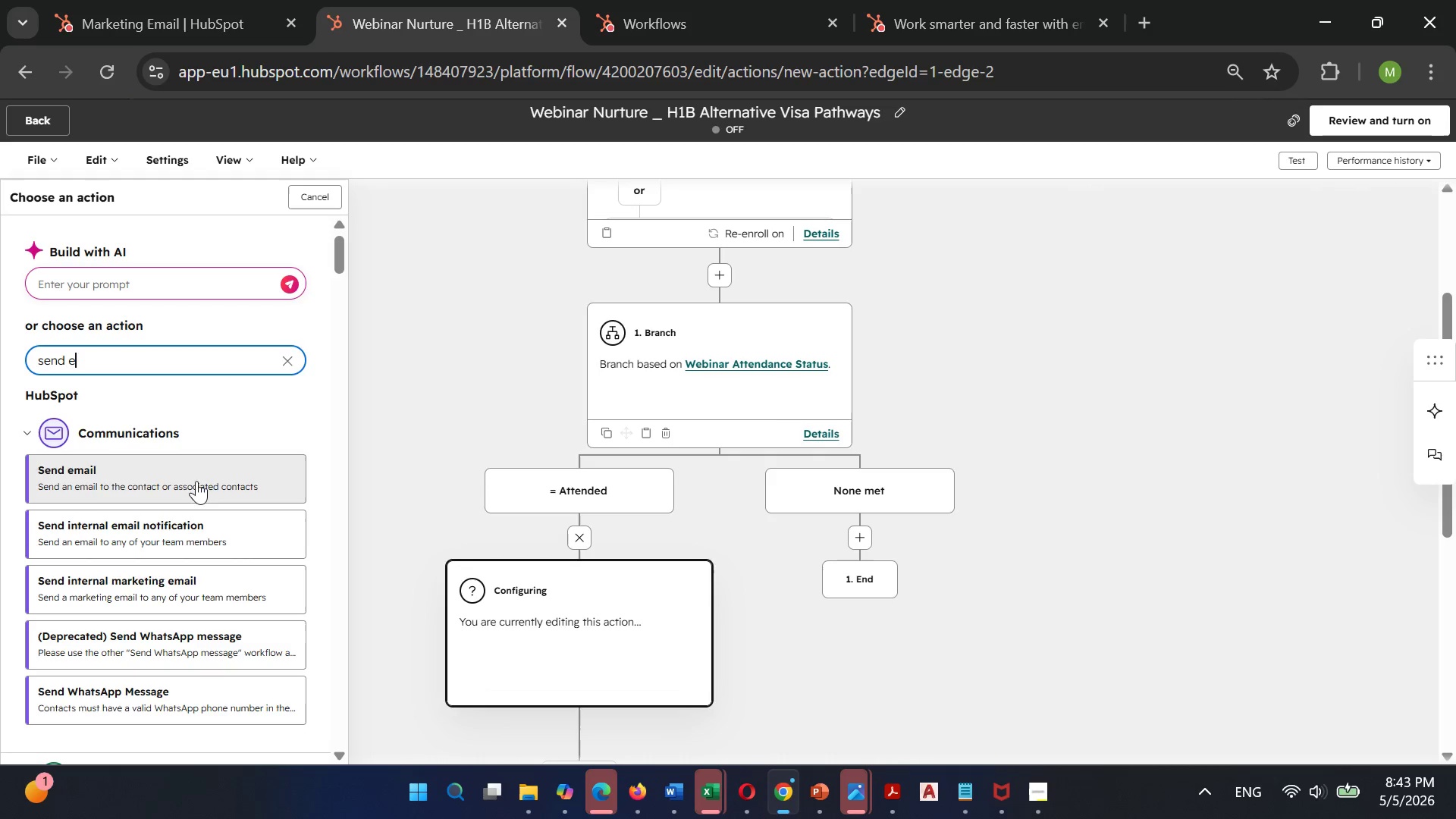 
left_click([200, 472])
 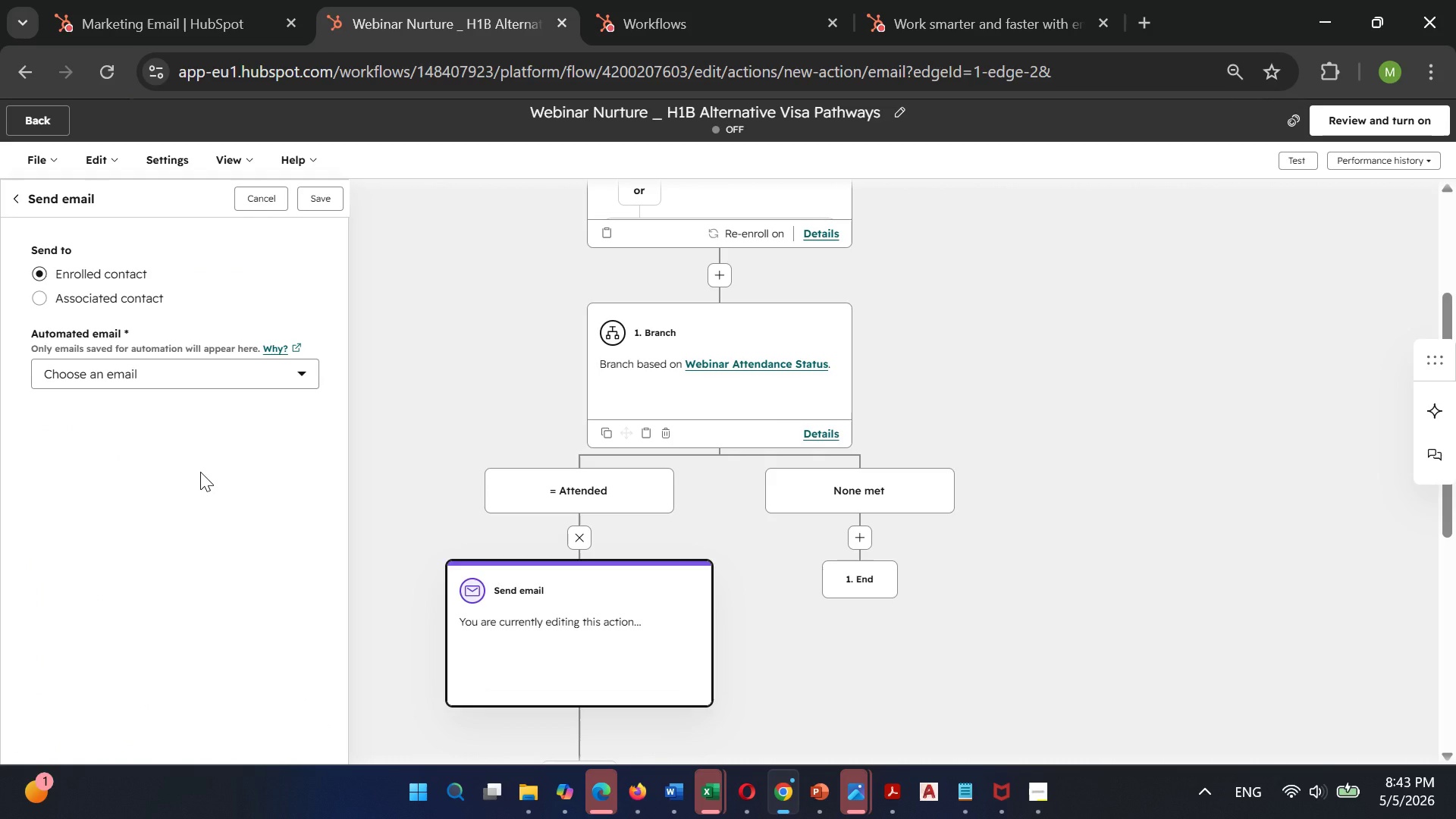 
wait(9.94)
 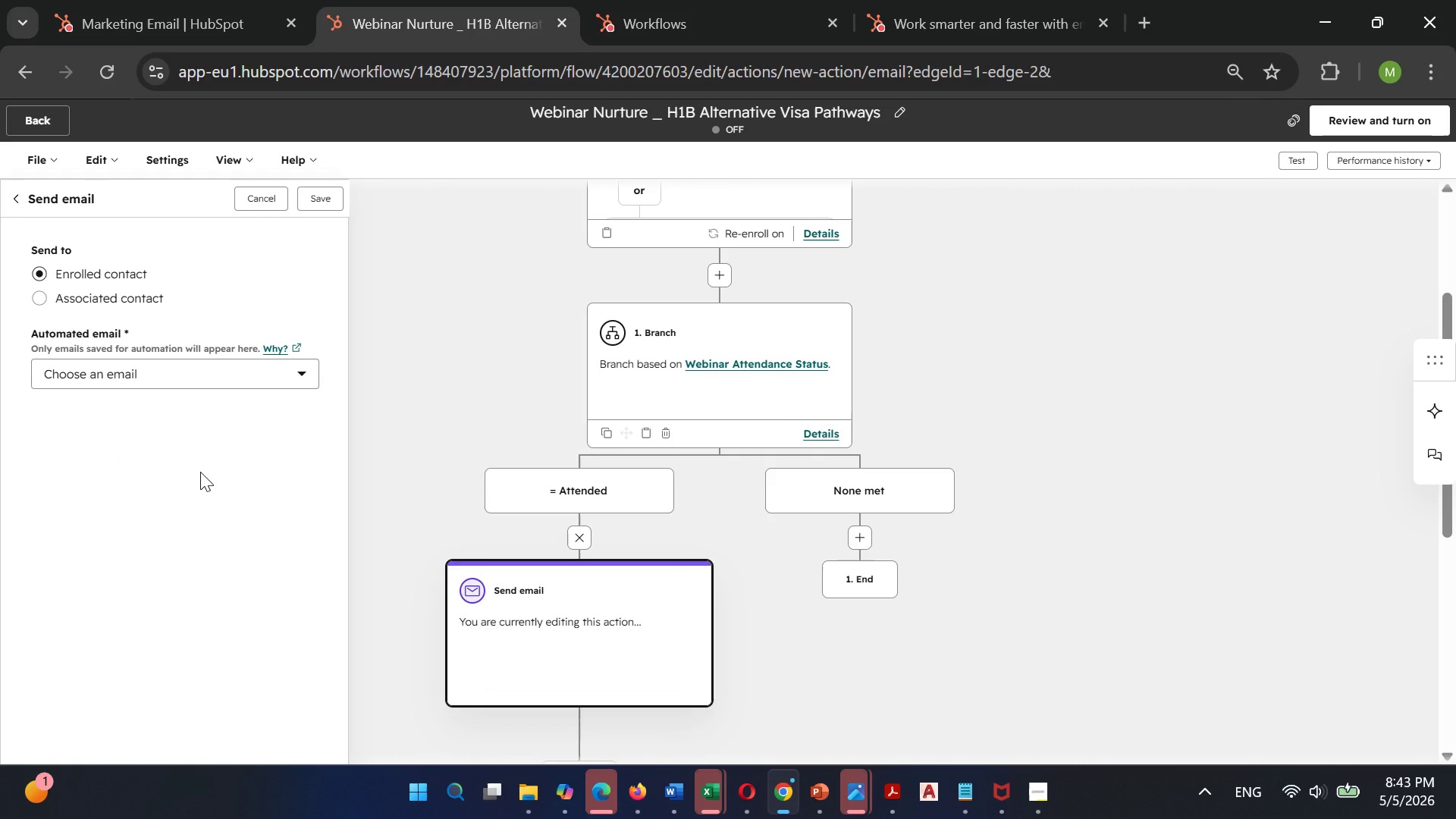 
left_click([180, 381])
 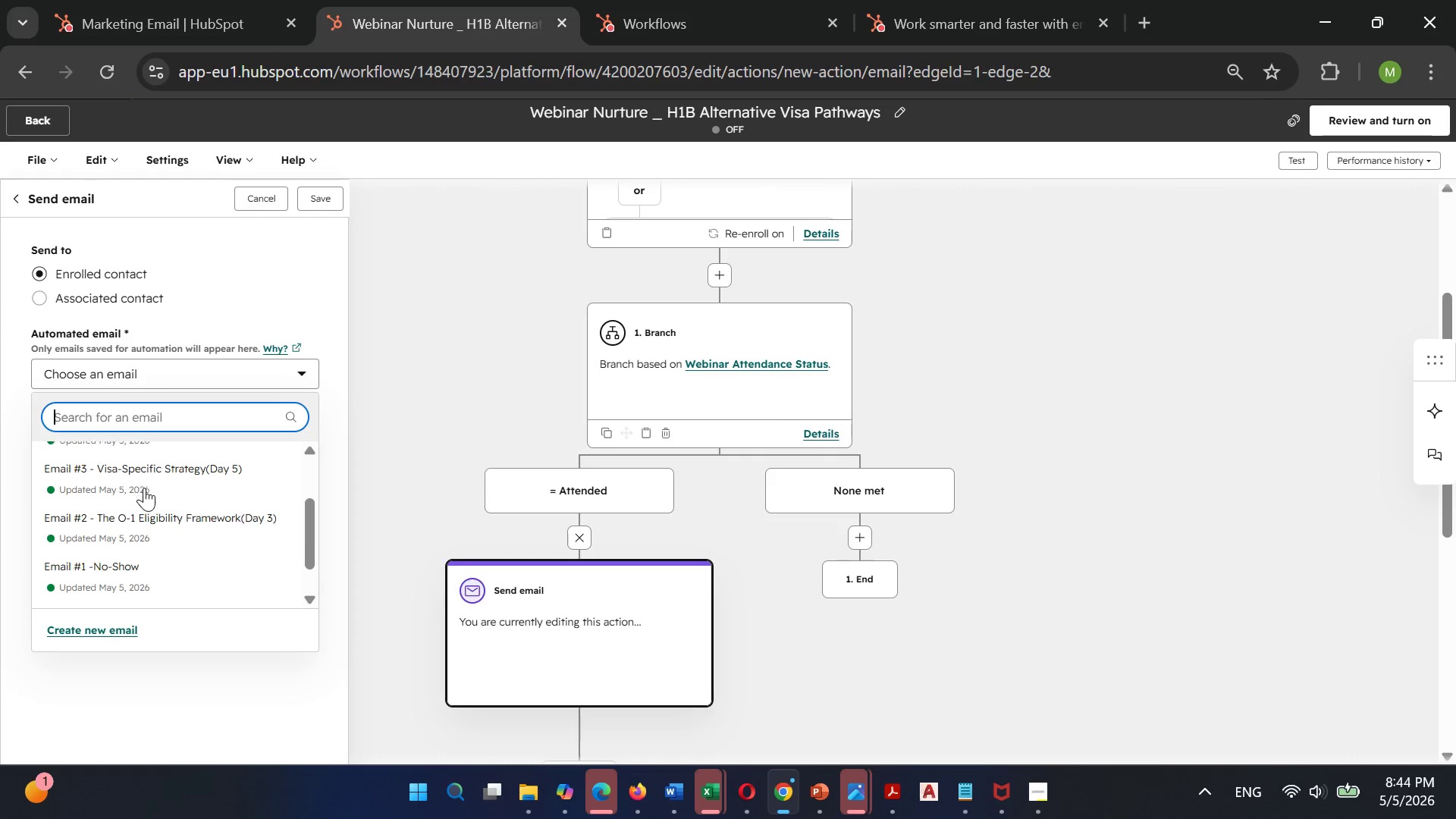 
mouse_move([123, 536])
 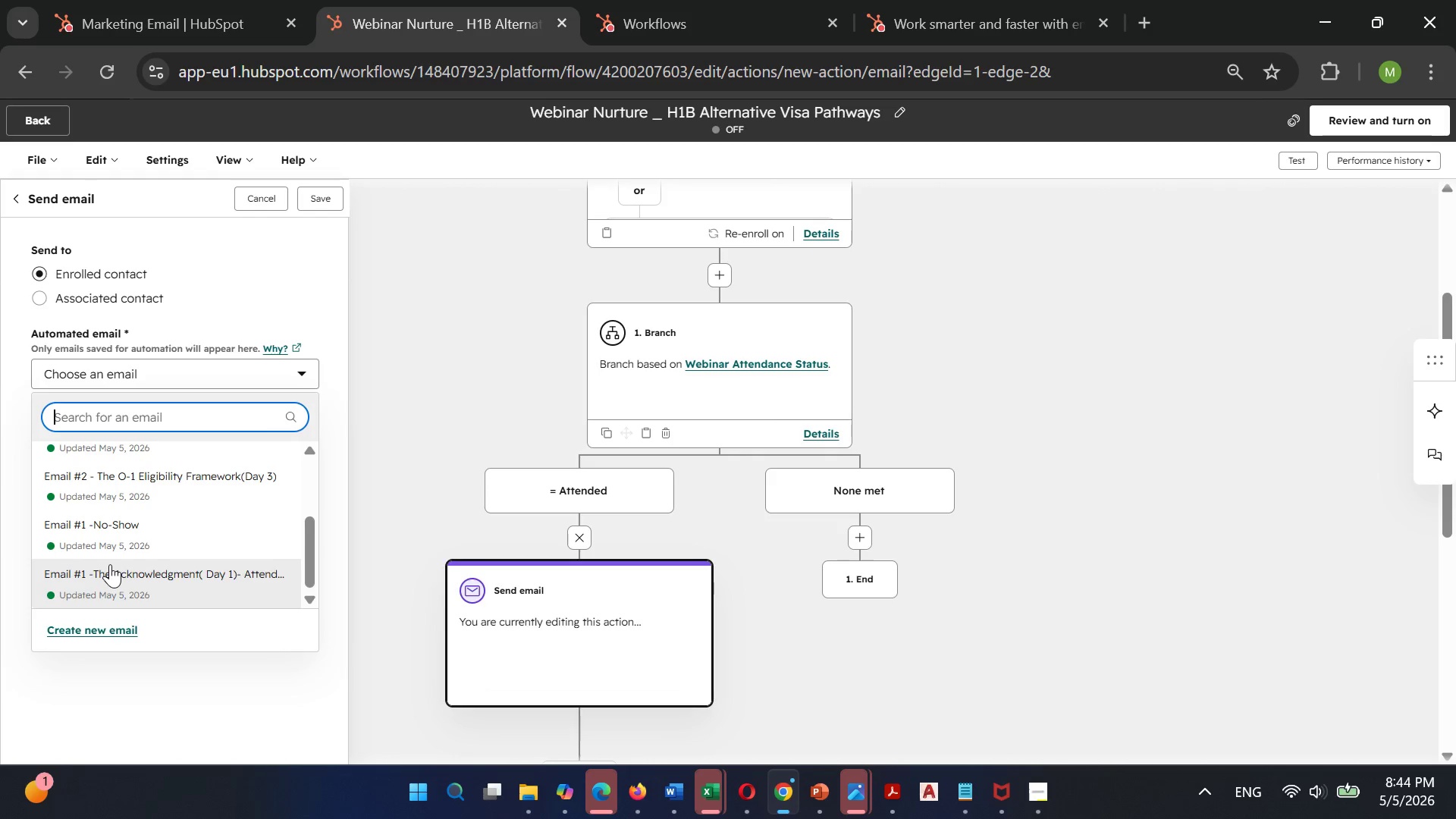 
left_click([110, 564])
 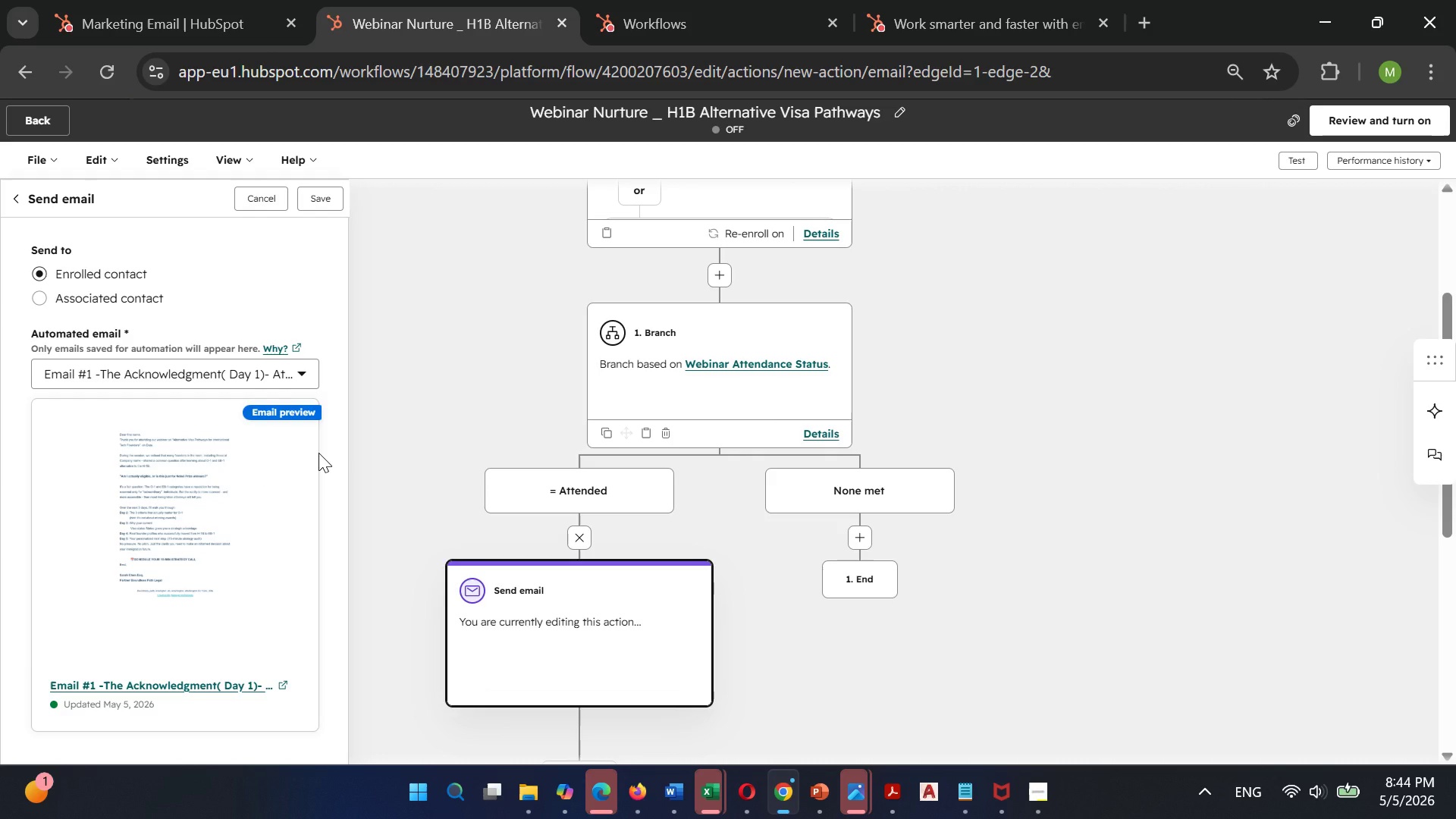 
wait(21.28)
 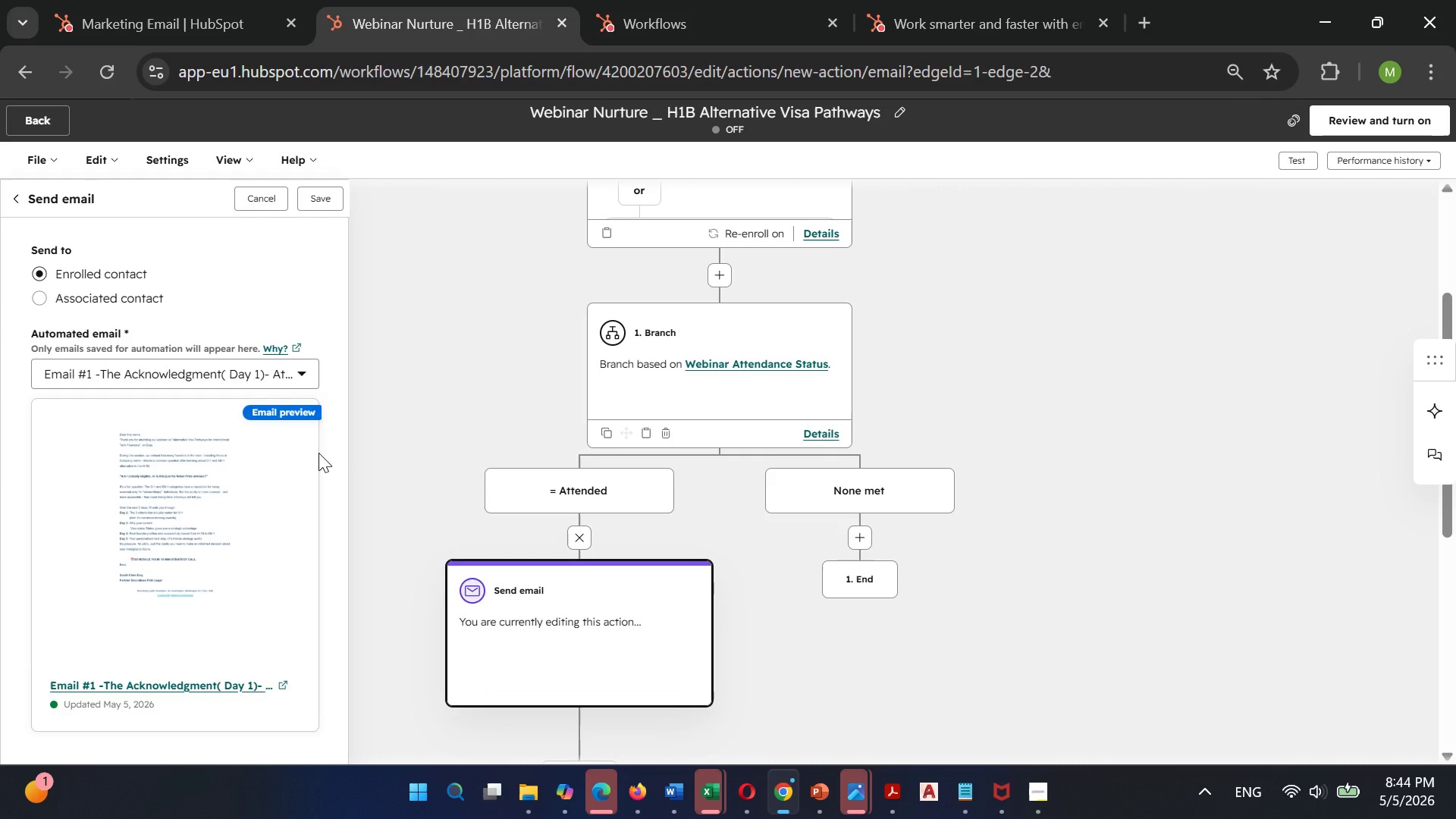 
left_click([324, 199])
 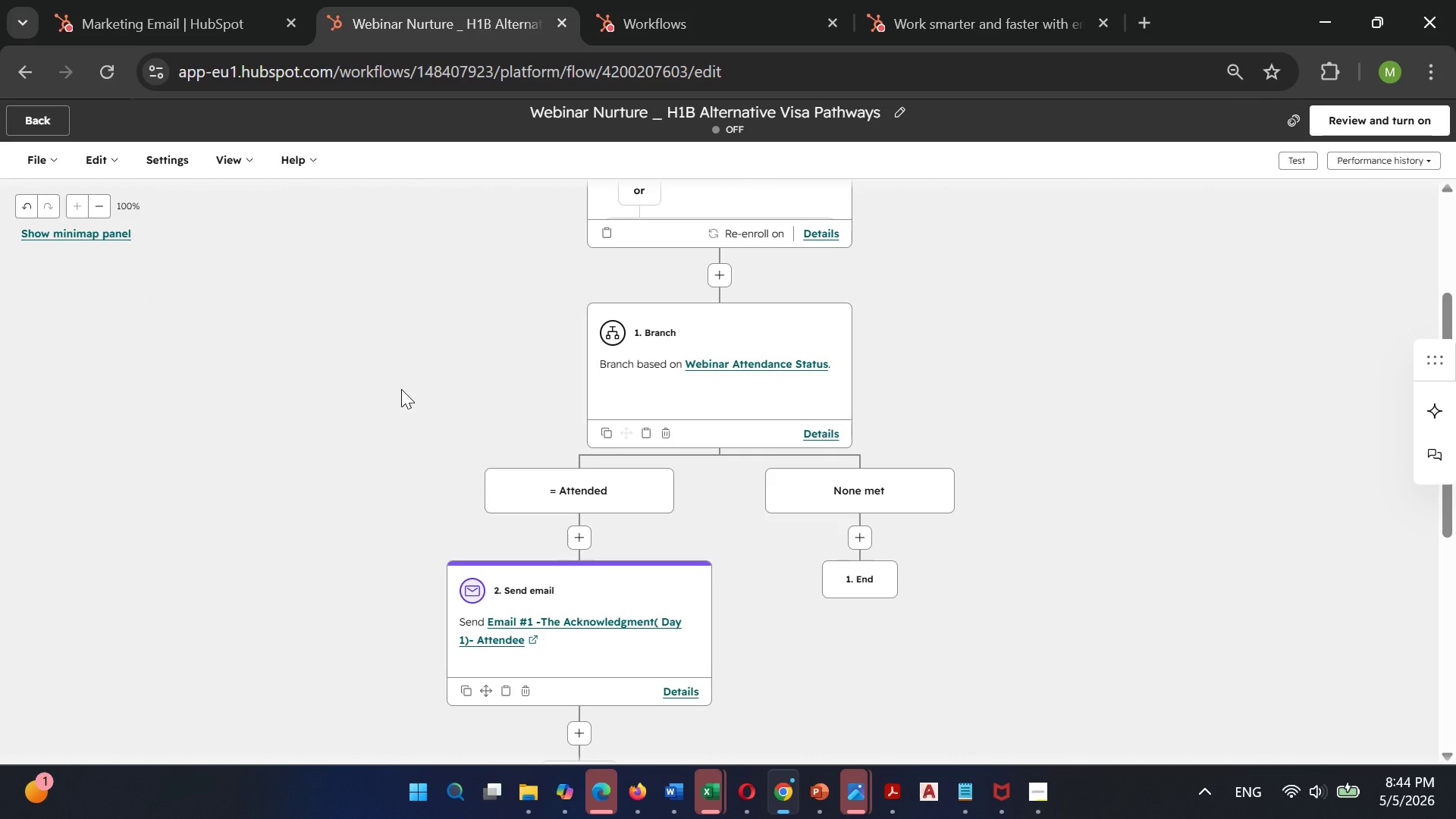 
wait(13.62)
 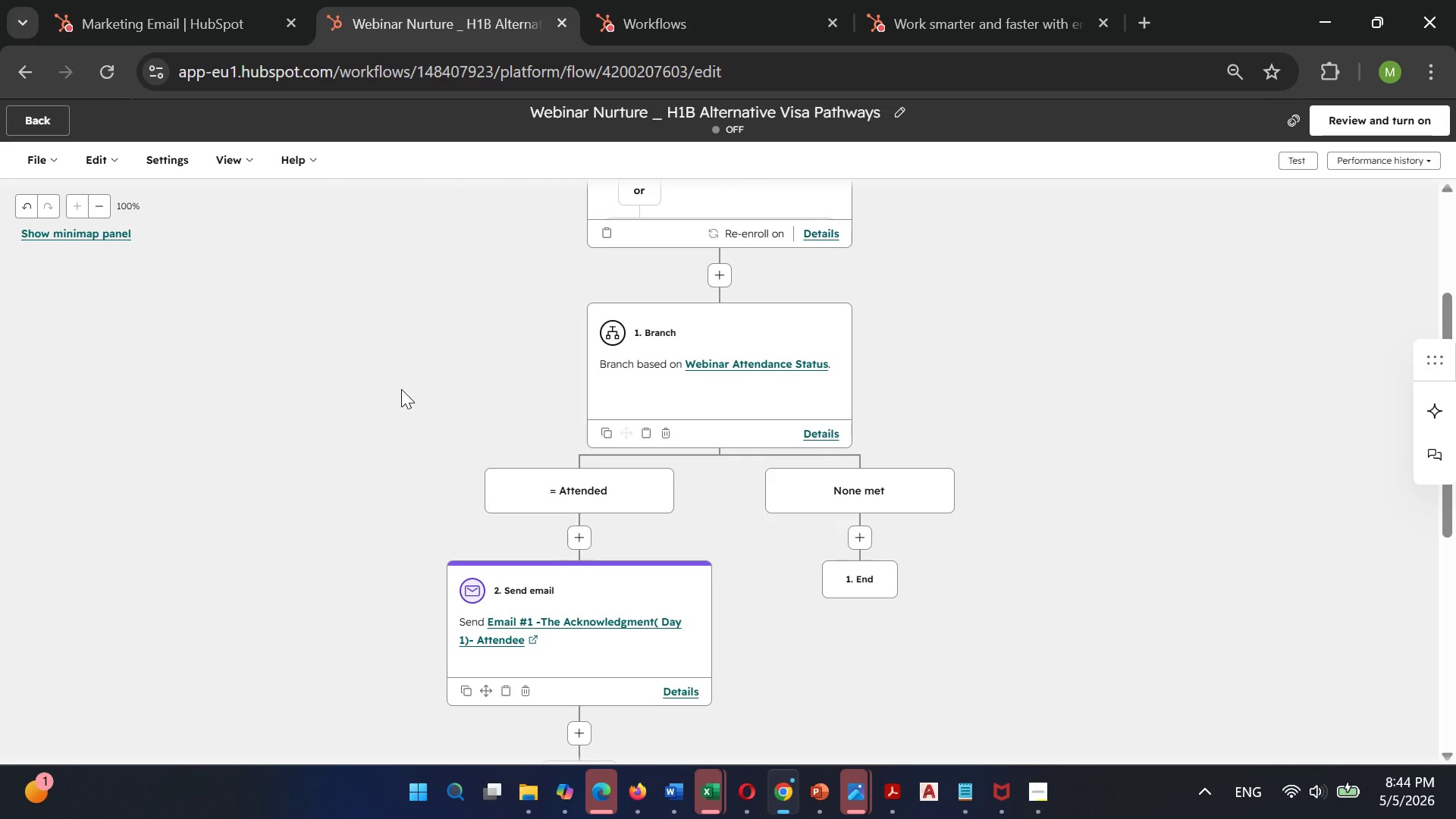 
left_click([861, 536])
 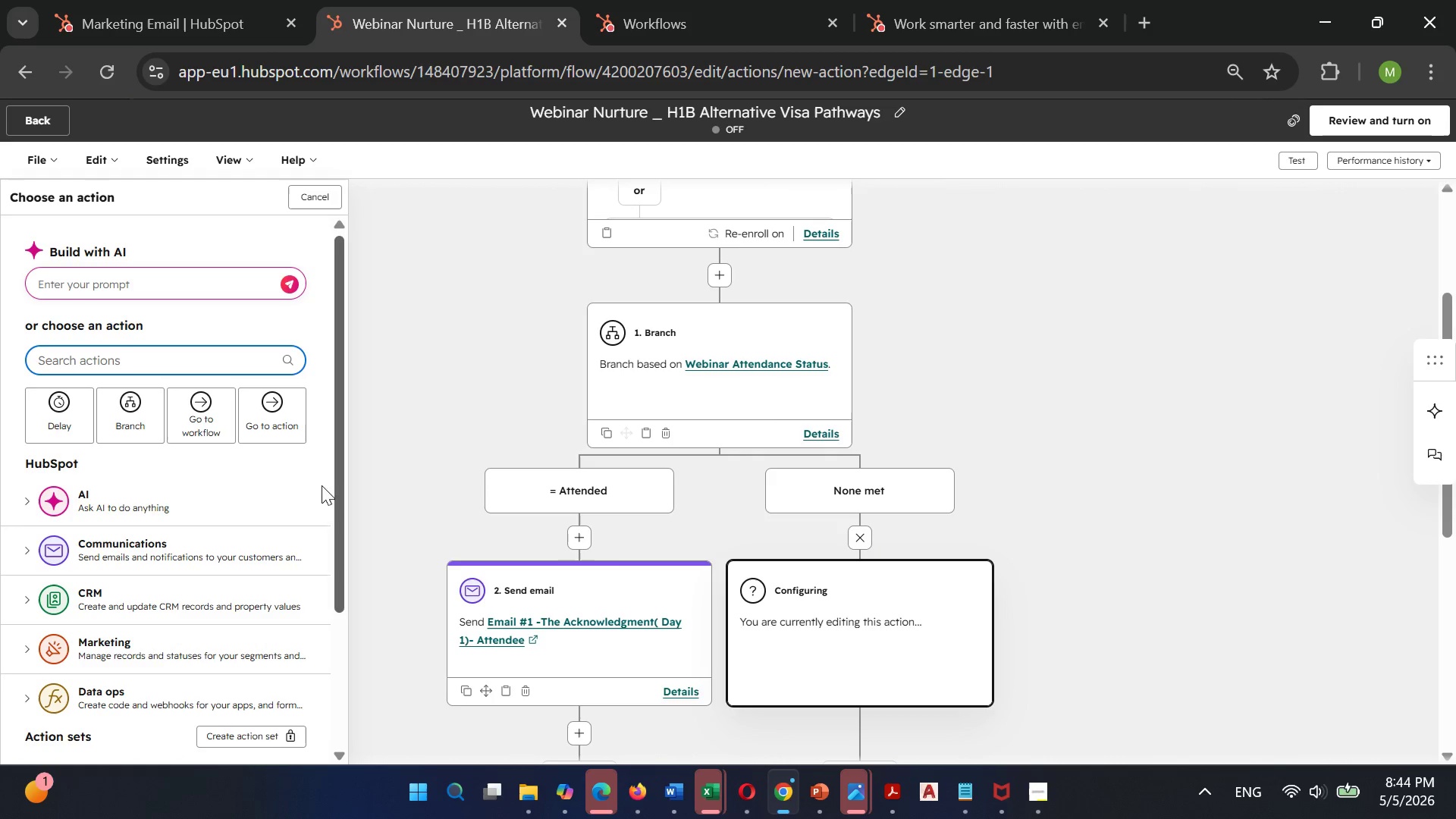 
type(se)
 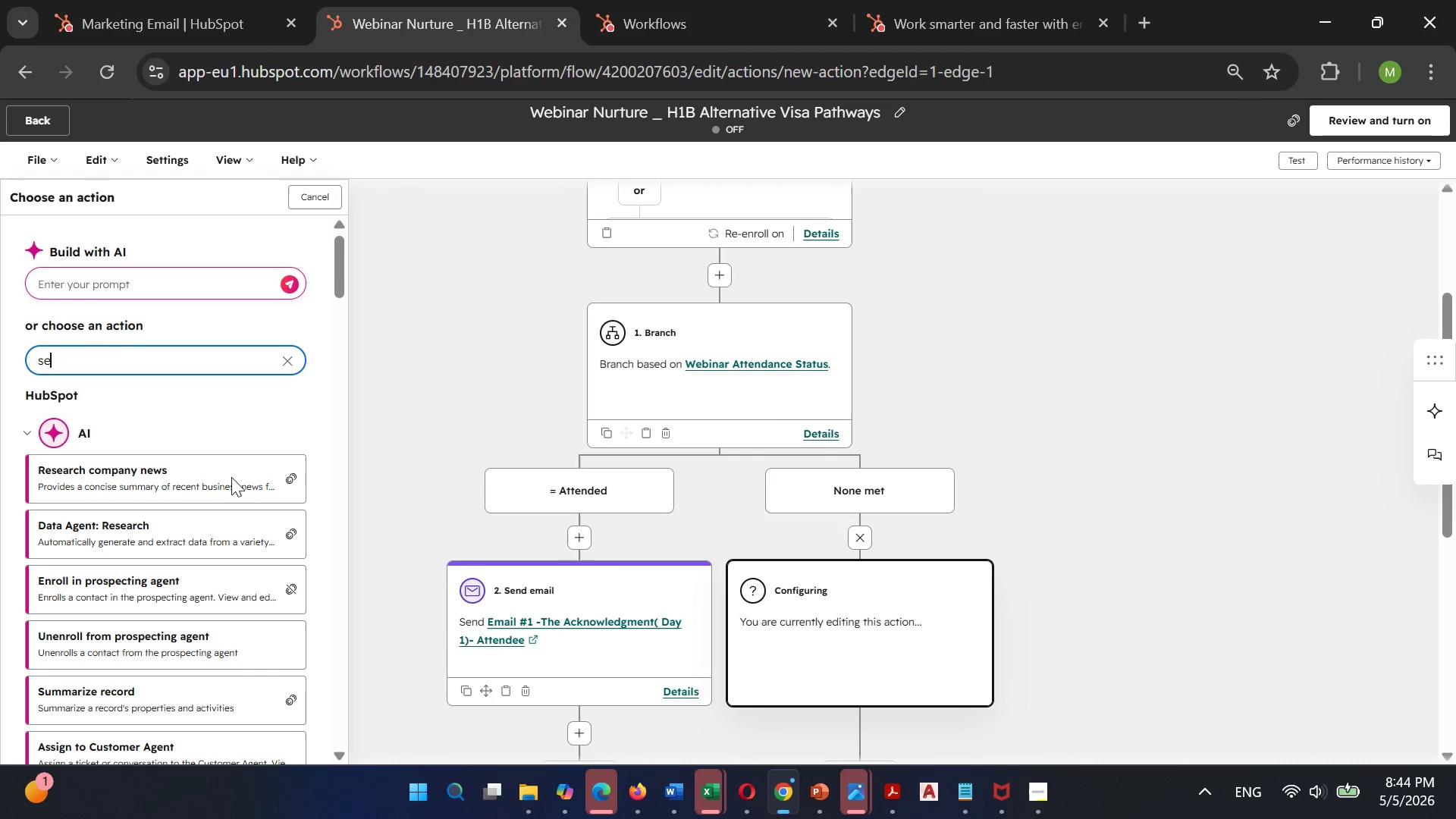 
type(nd)
 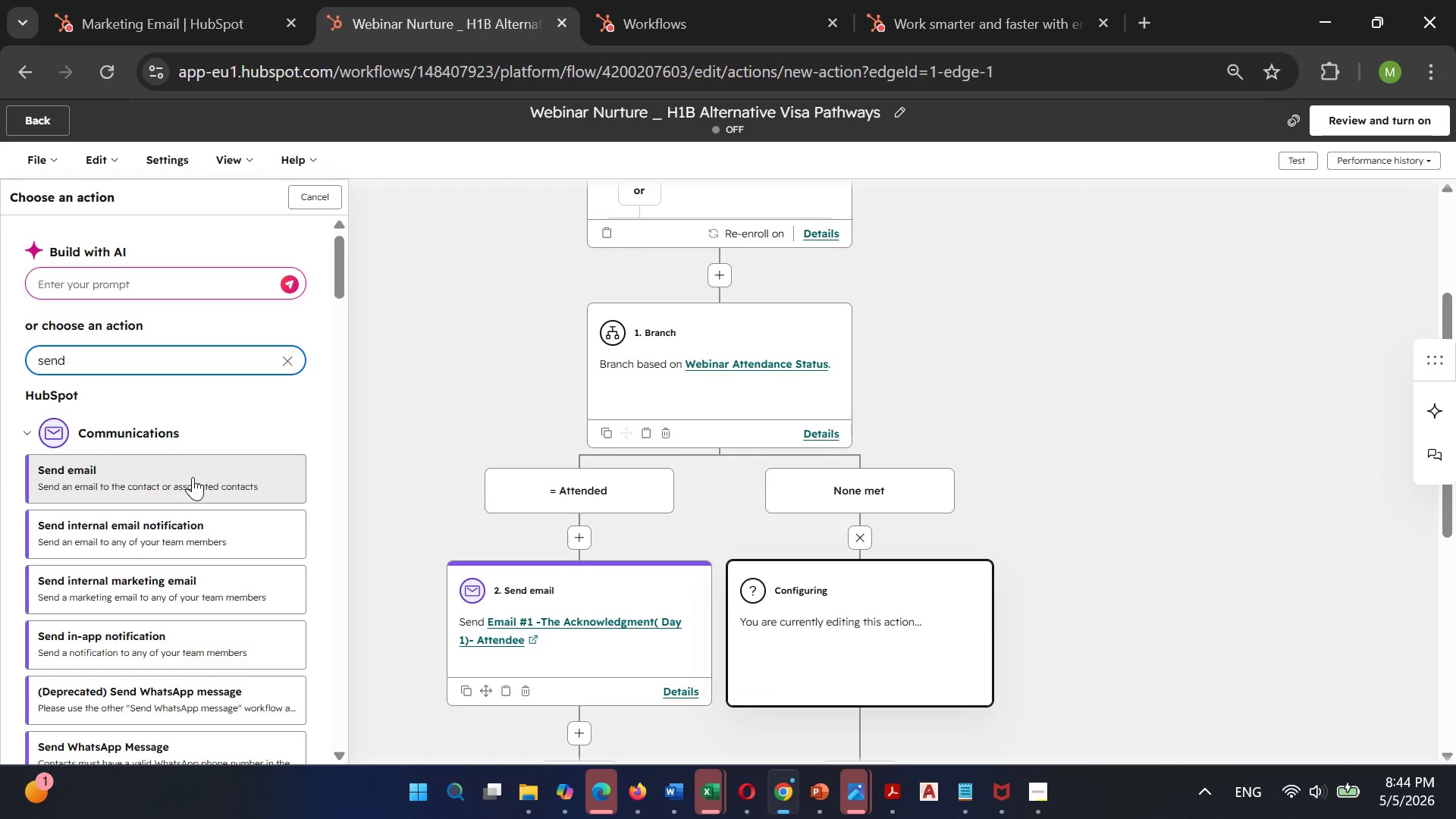 
left_click([193, 477])
 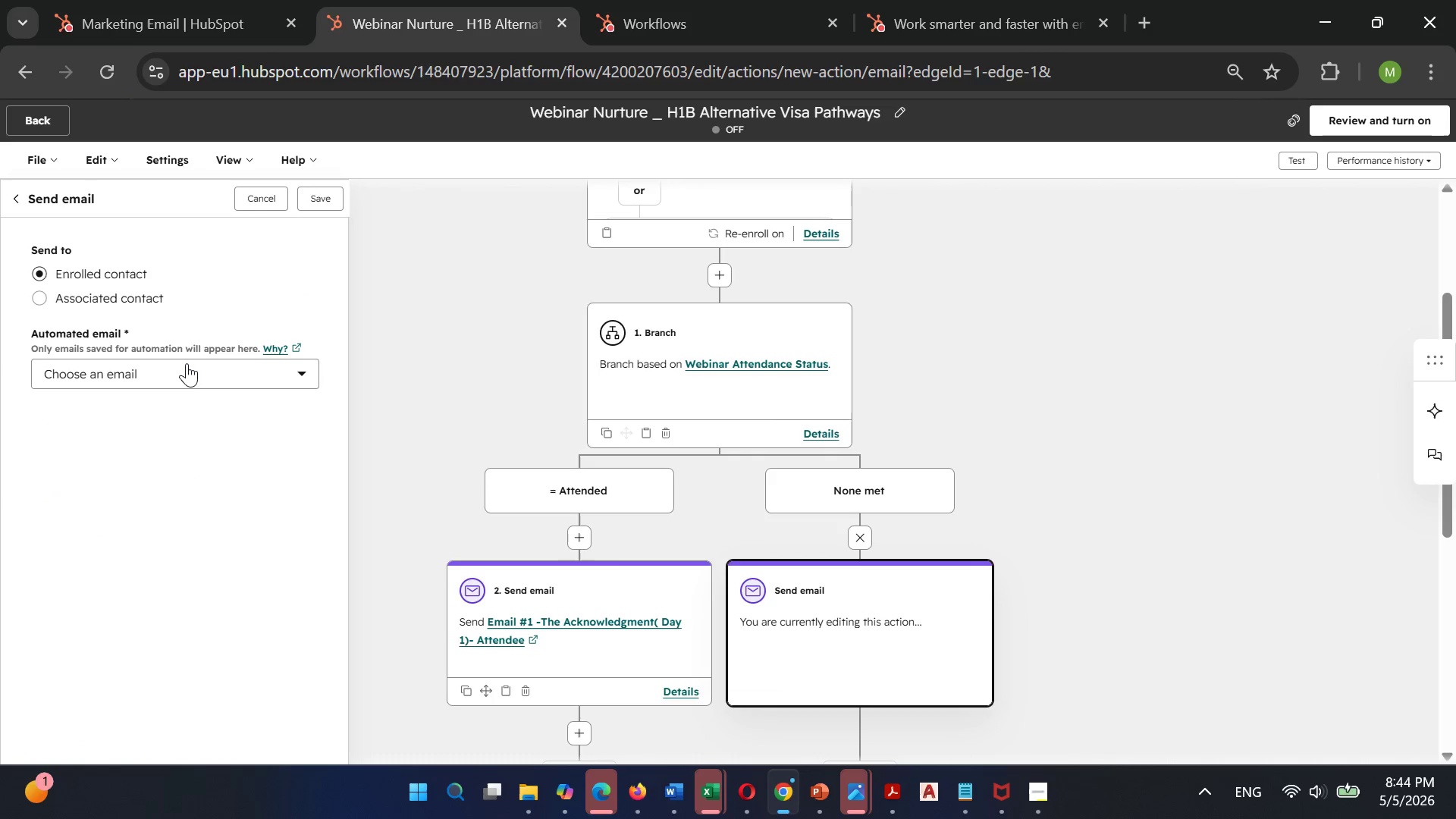 
left_click([186, 366])
 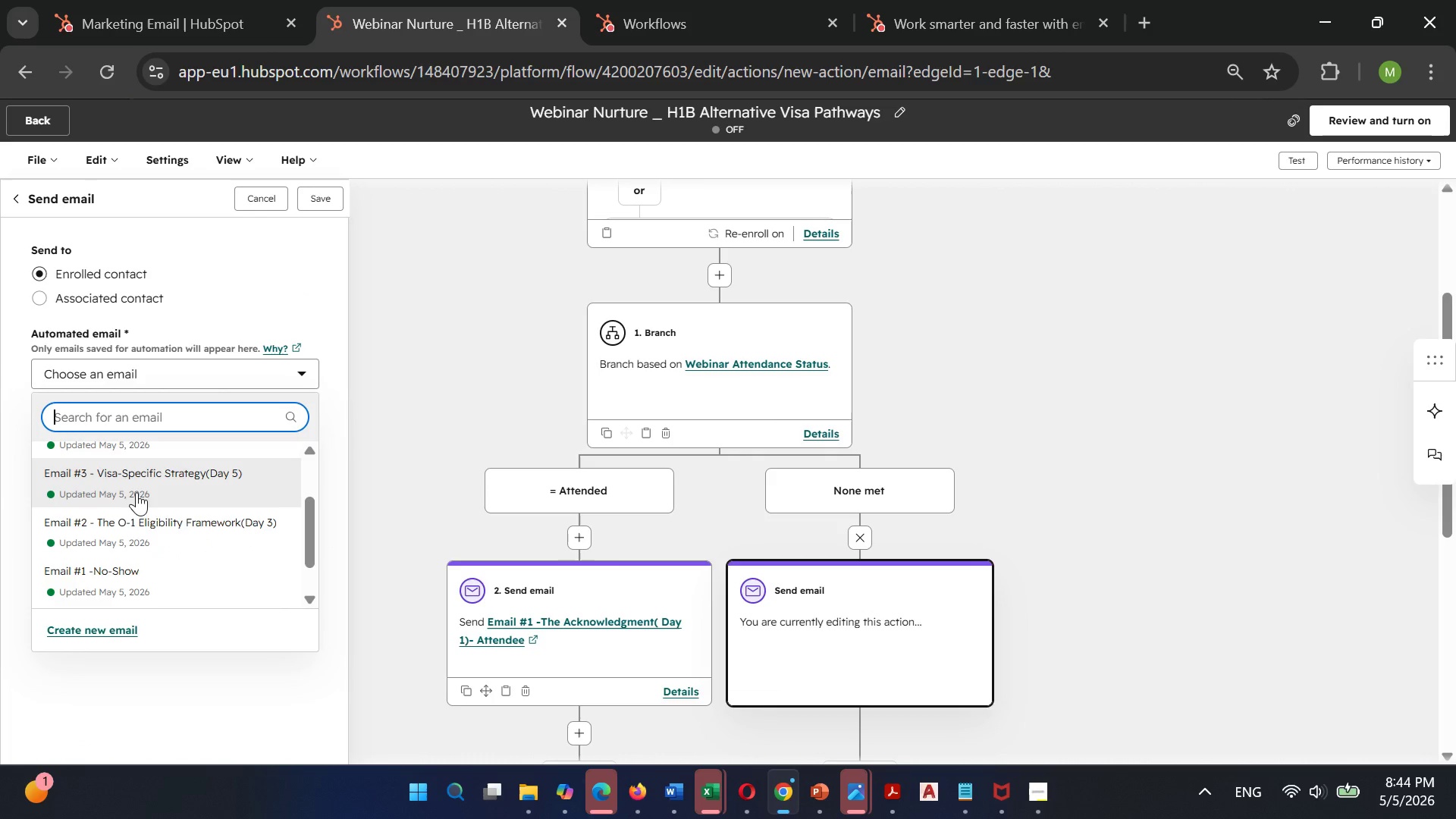 
left_click([105, 563])
 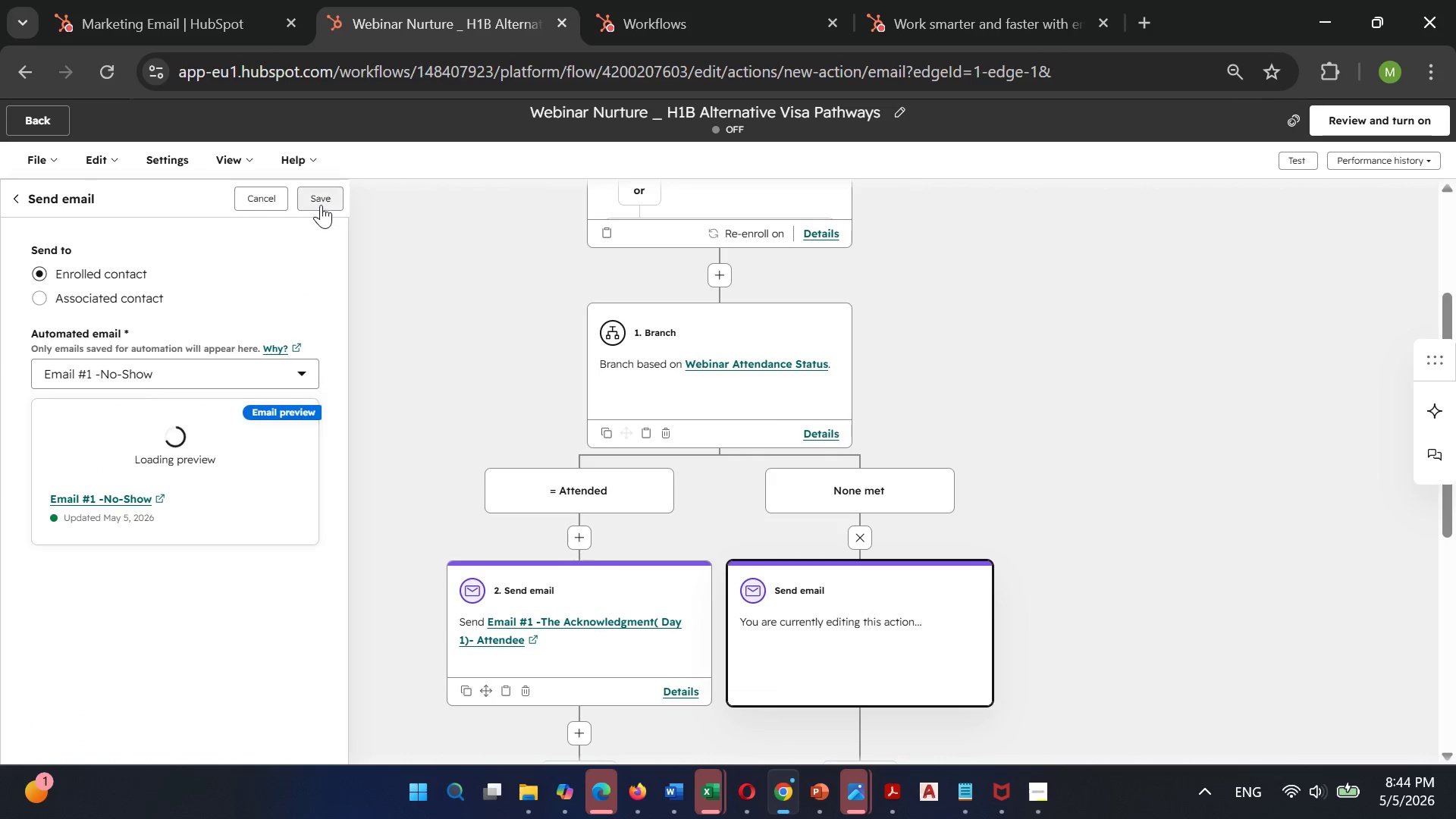 
left_click([321, 202])
 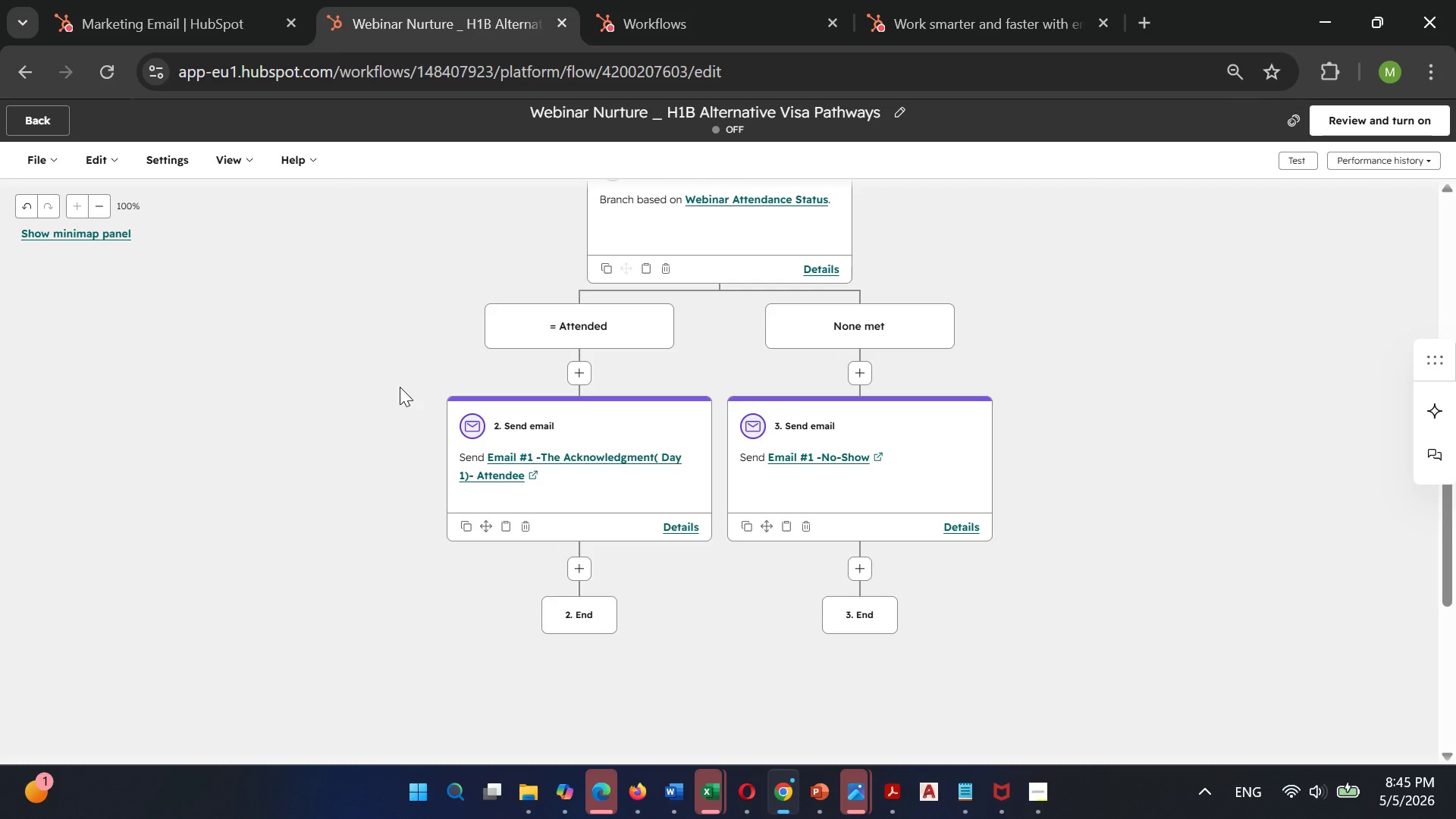 
wait(59.84)
 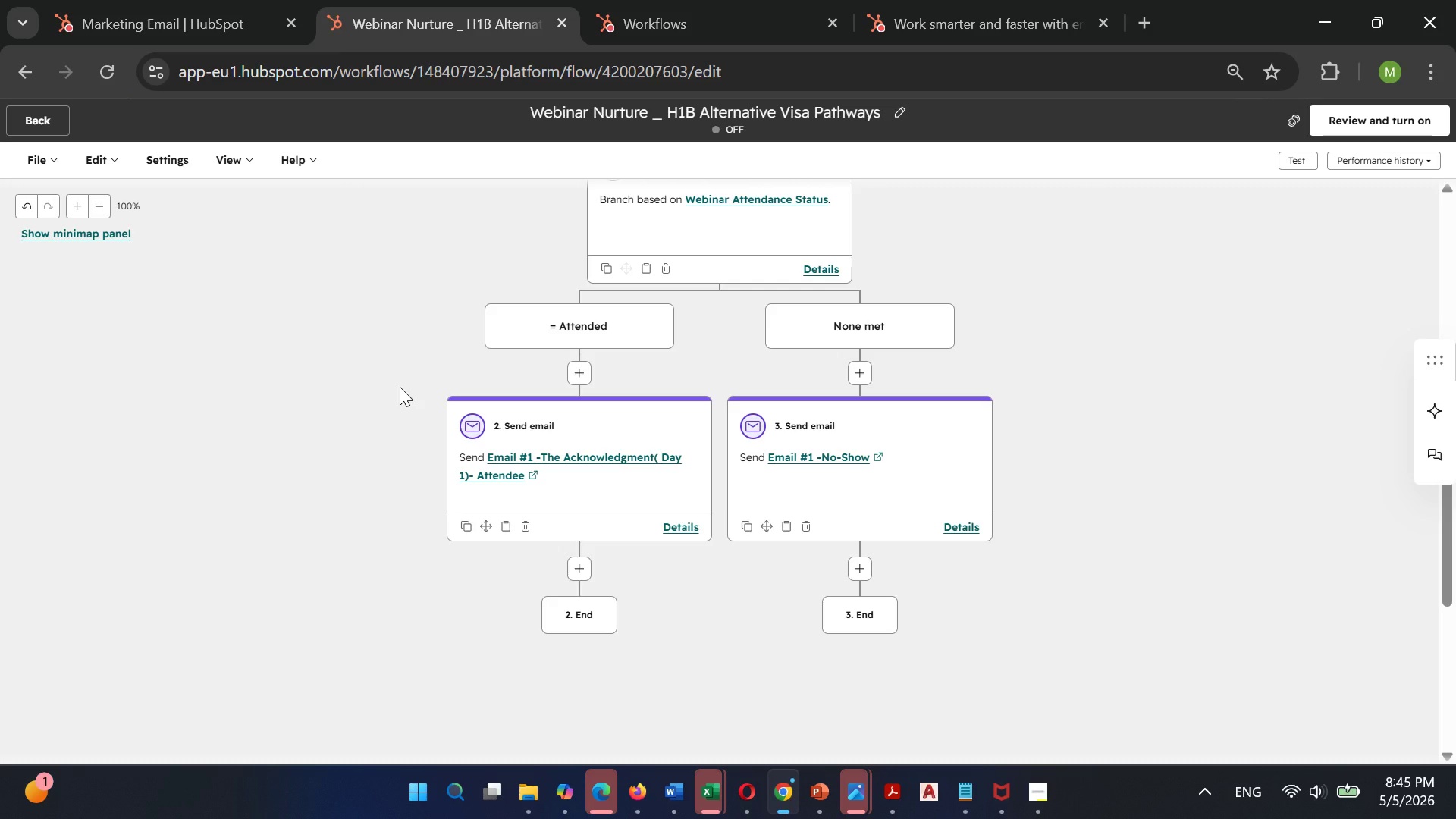 
left_click_drag(start_coordinate=[618, 617], to_coordinate=[593, 507])
 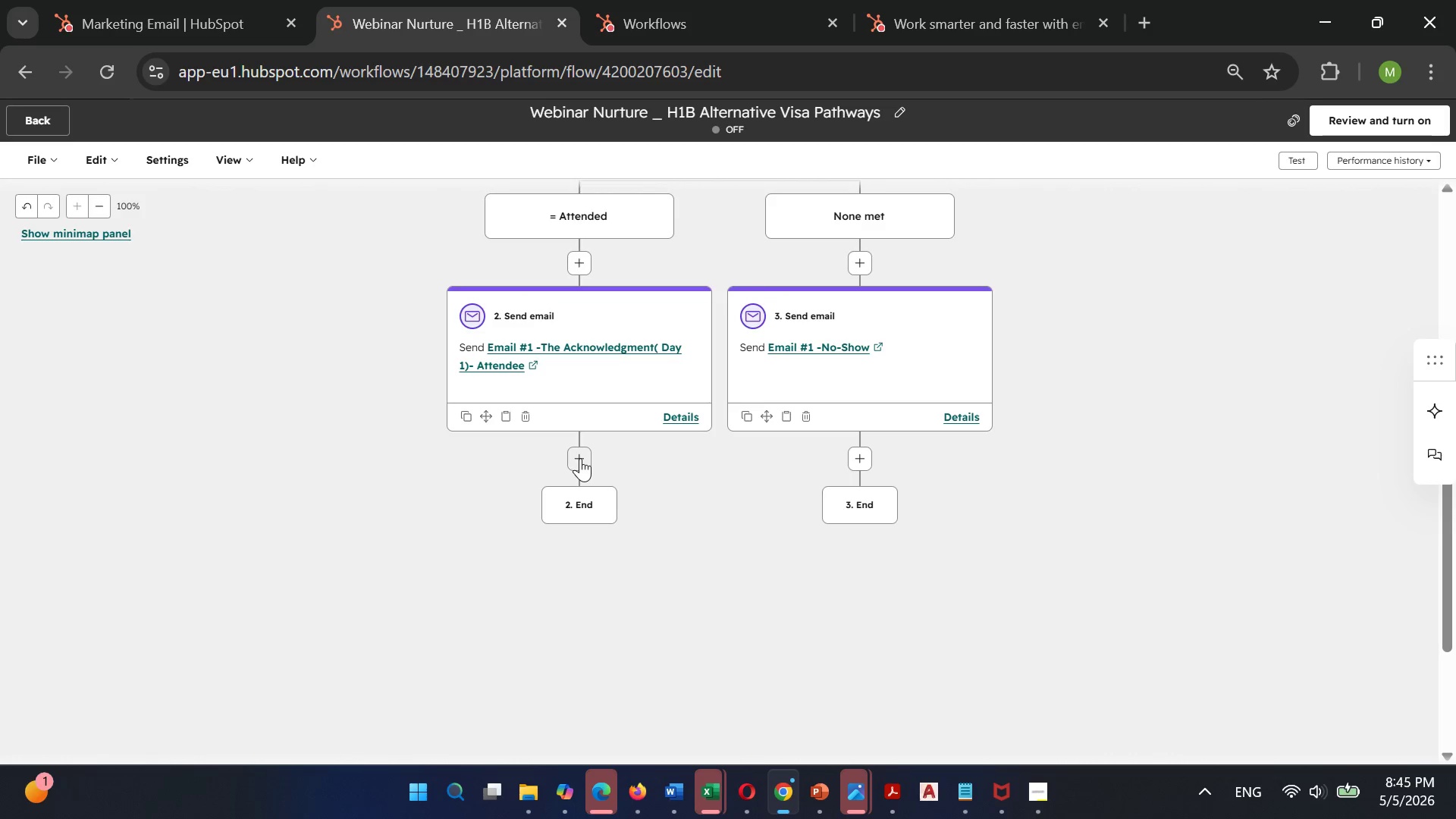 
left_click_drag(start_coordinate=[580, 458], to_coordinate=[787, 491])
 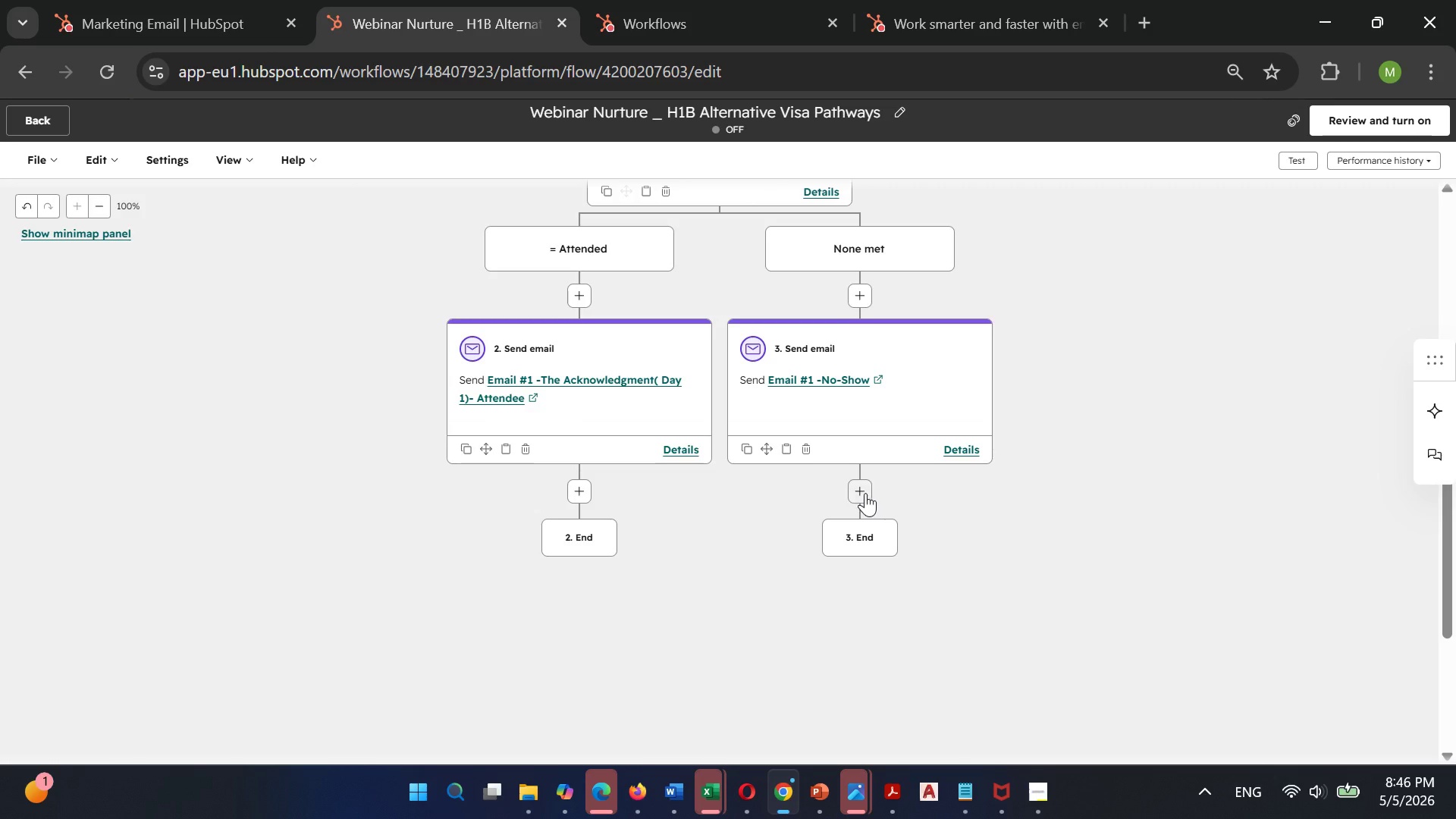 
left_click([865, 493])
 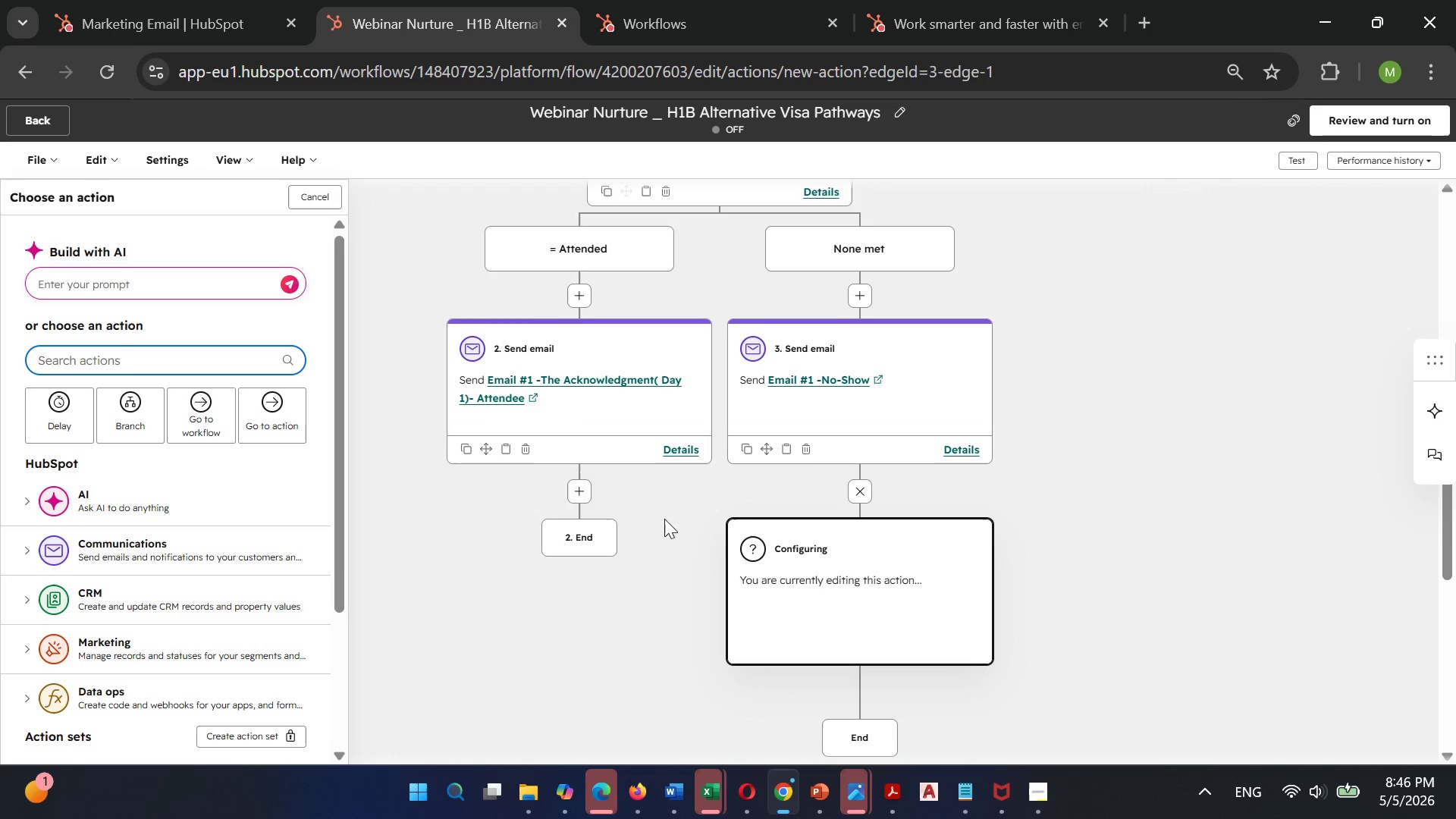 
left_click_drag(start_coordinate=[612, 508], to_coordinate=[719, 555])
 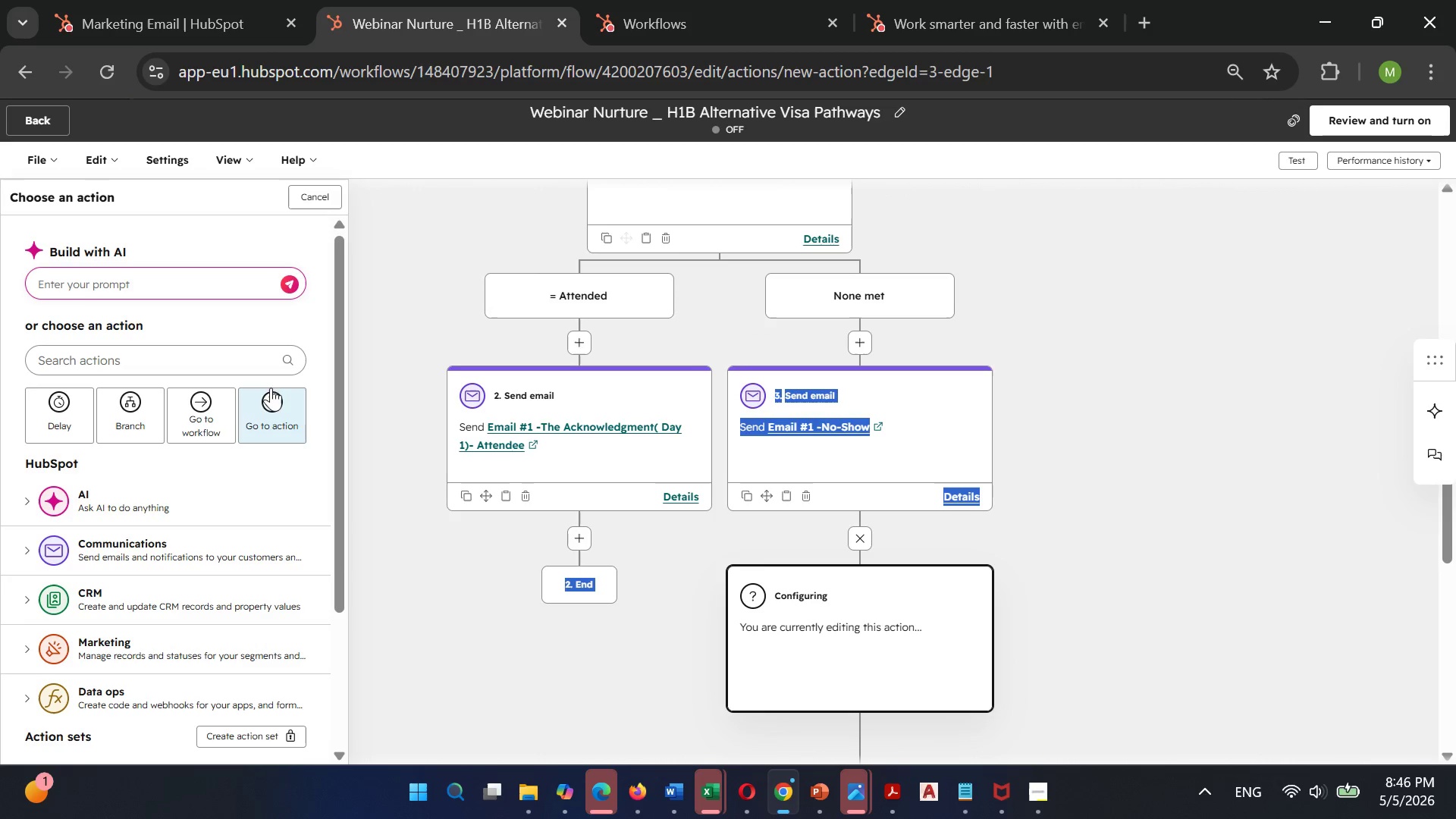 
left_click([268, 391])
 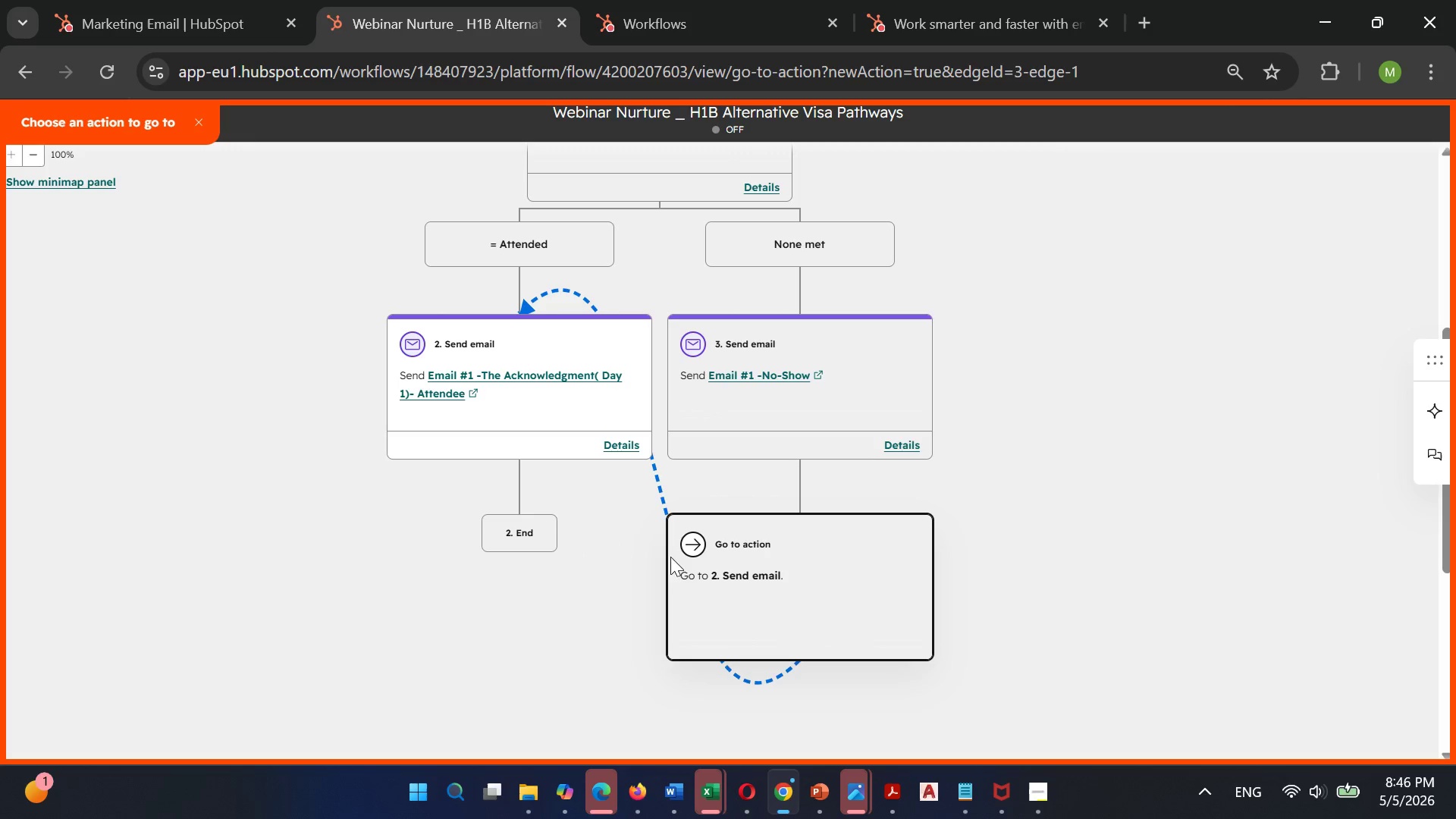 
wait(5.5)
 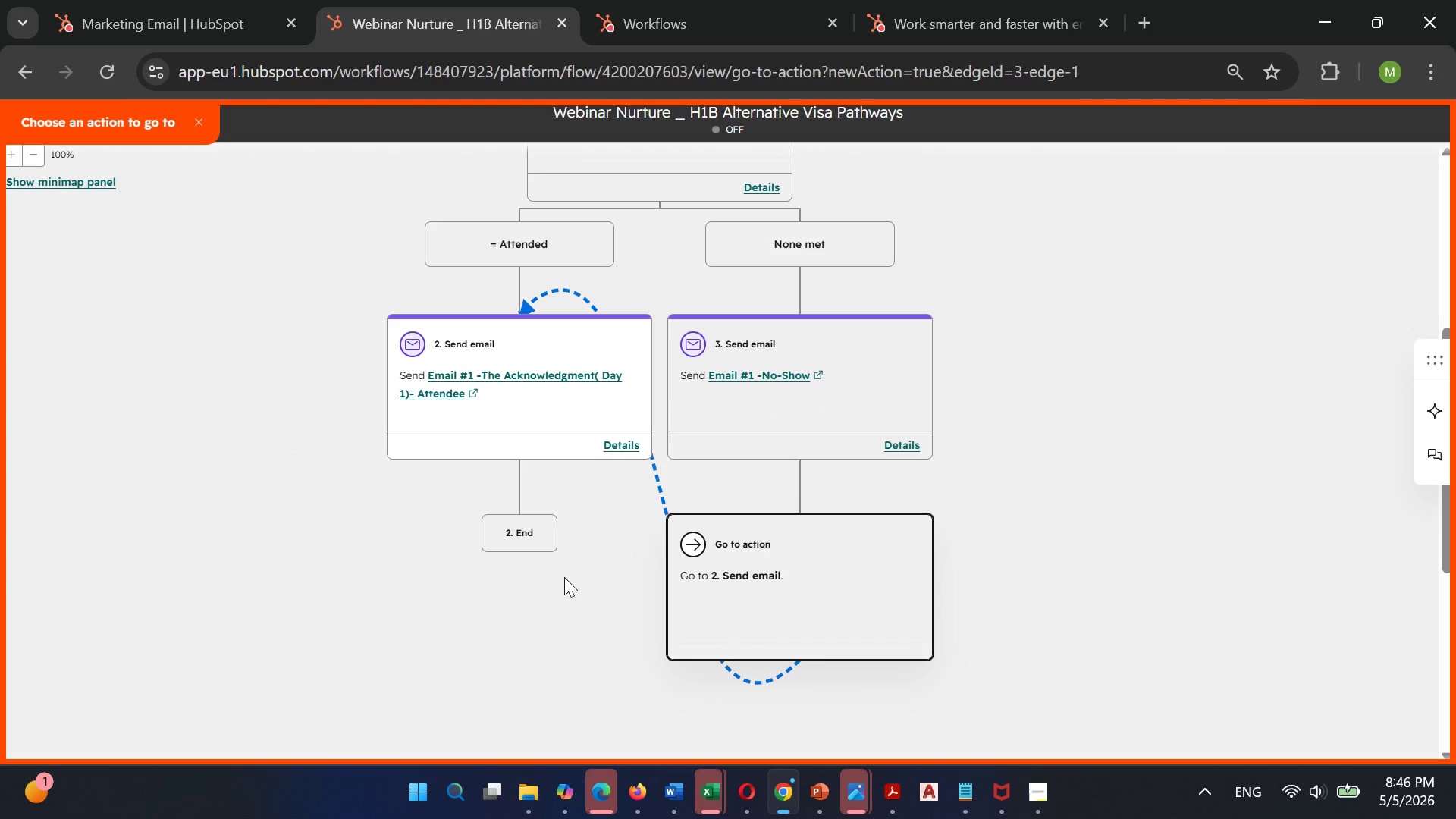 
left_click([716, 491])
 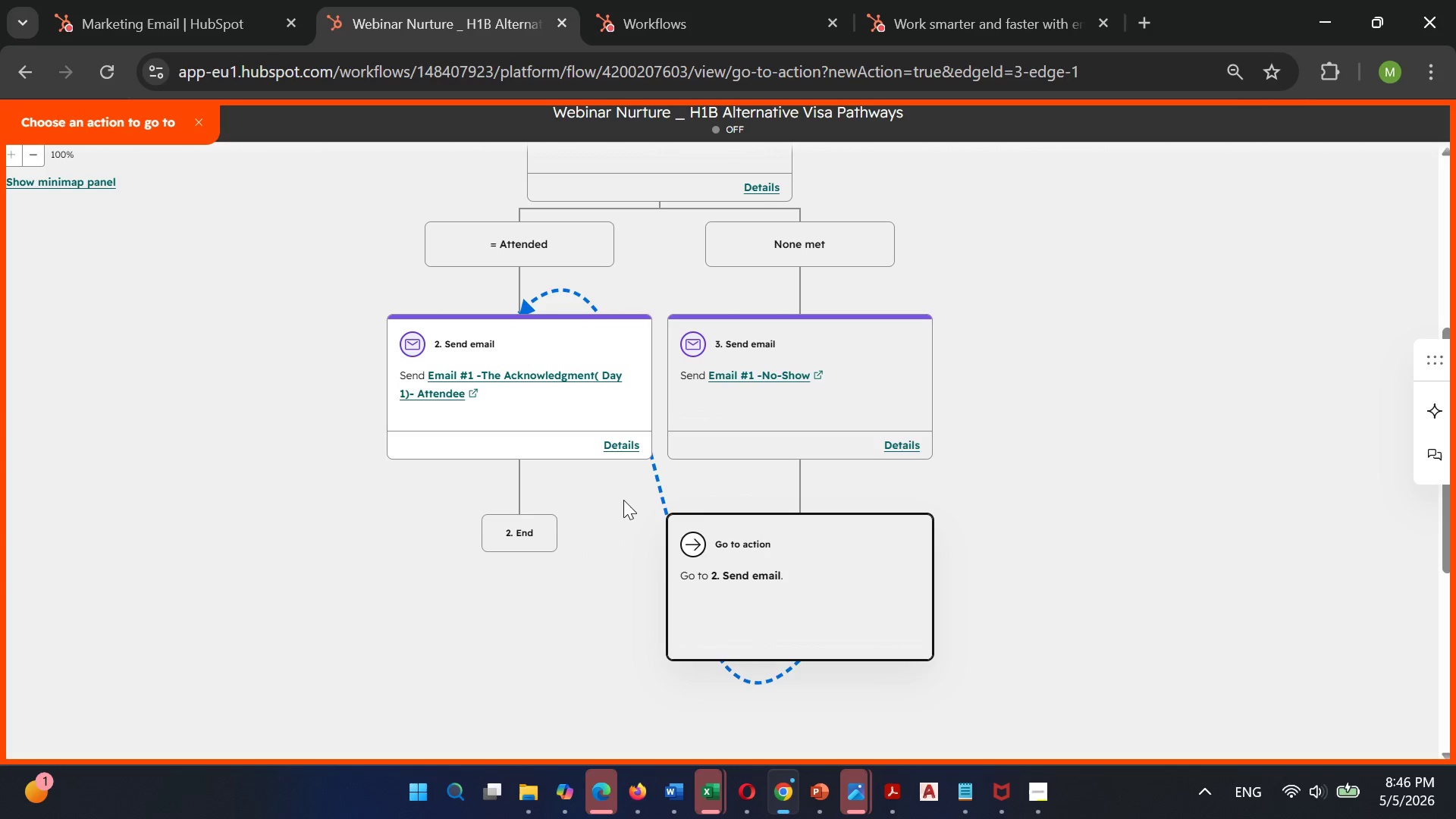 
left_click([616, 497])
 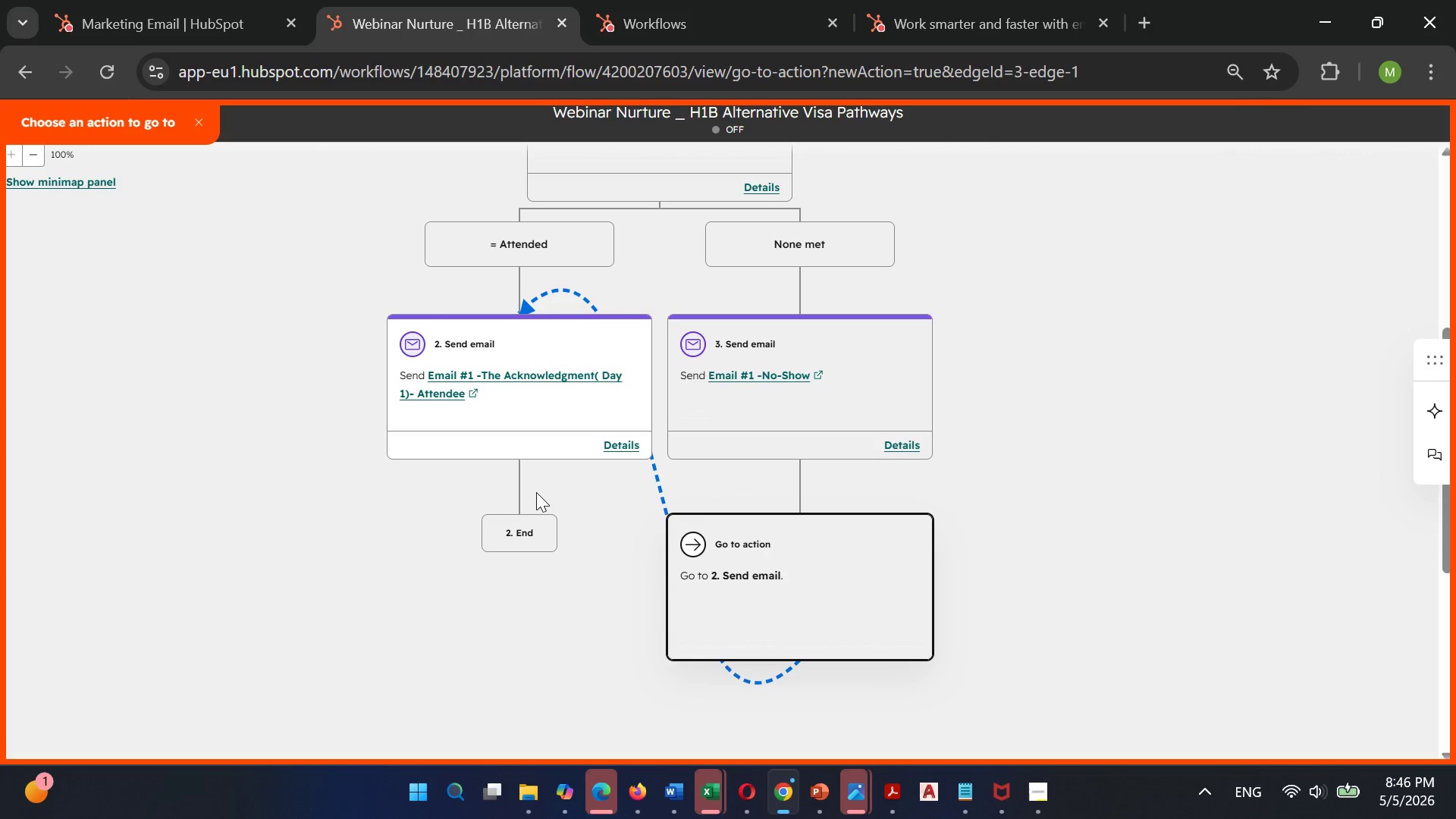 
left_click([536, 492])
 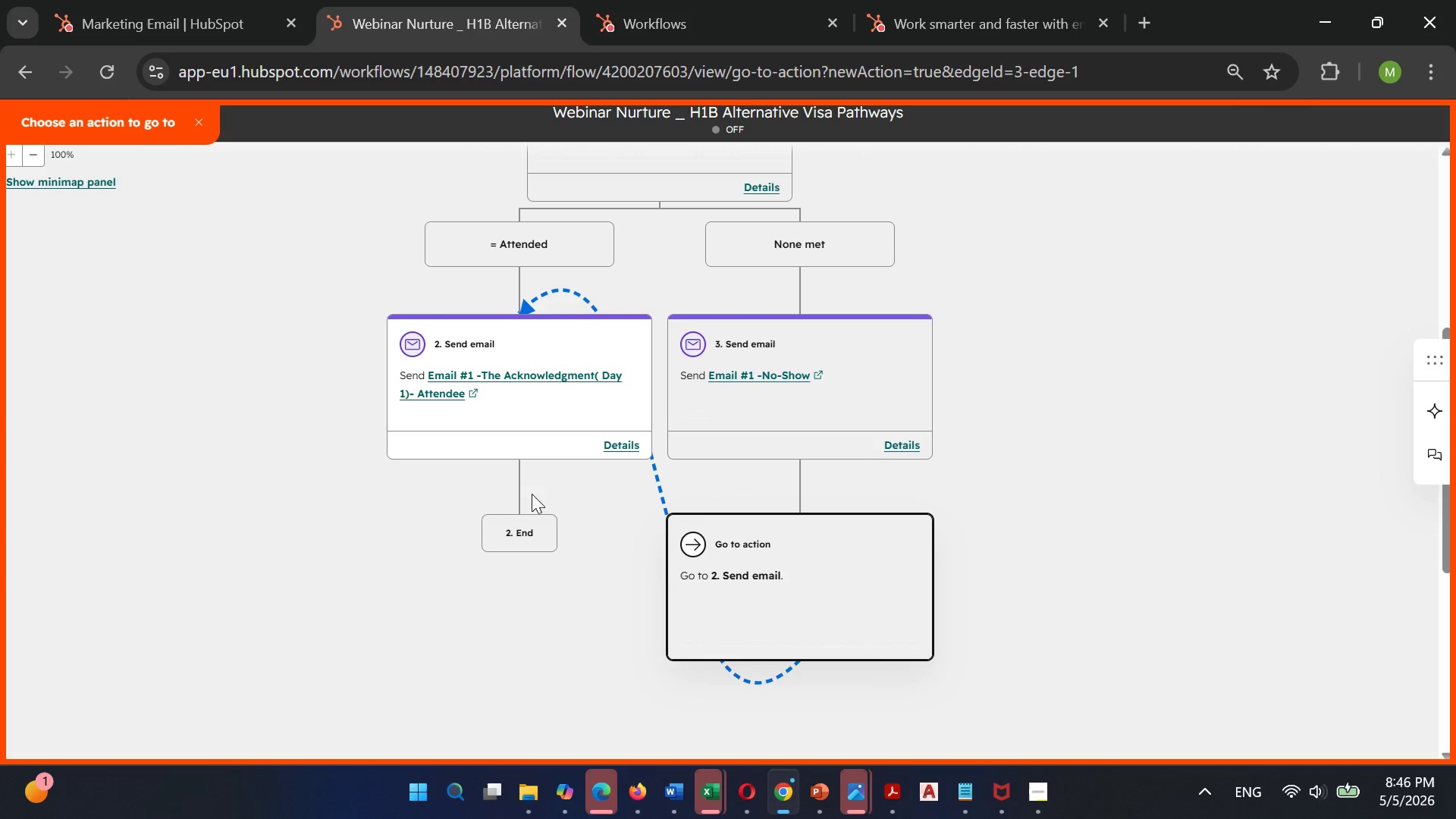 
left_click([532, 494])
 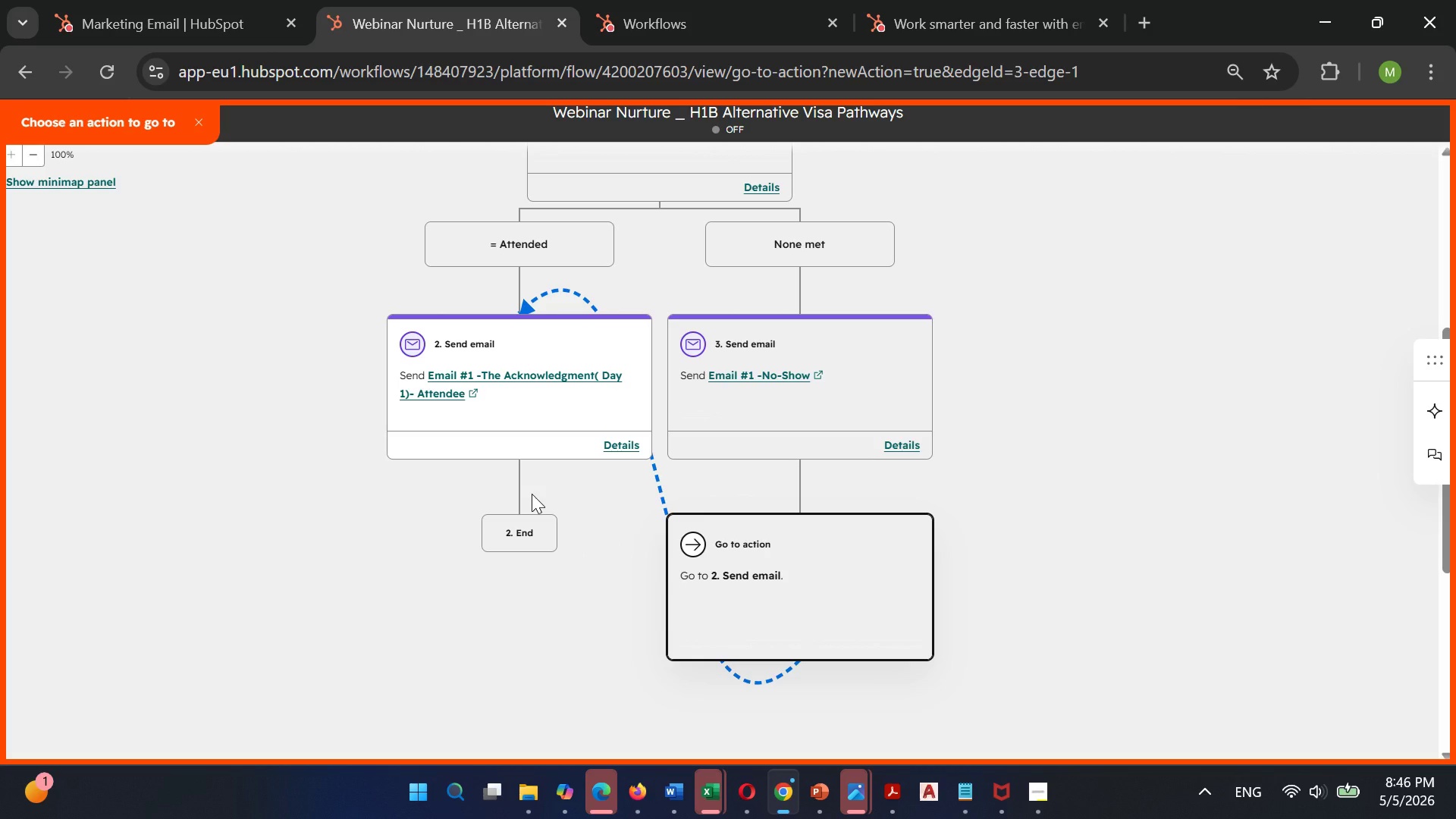 
left_click([532, 494])
 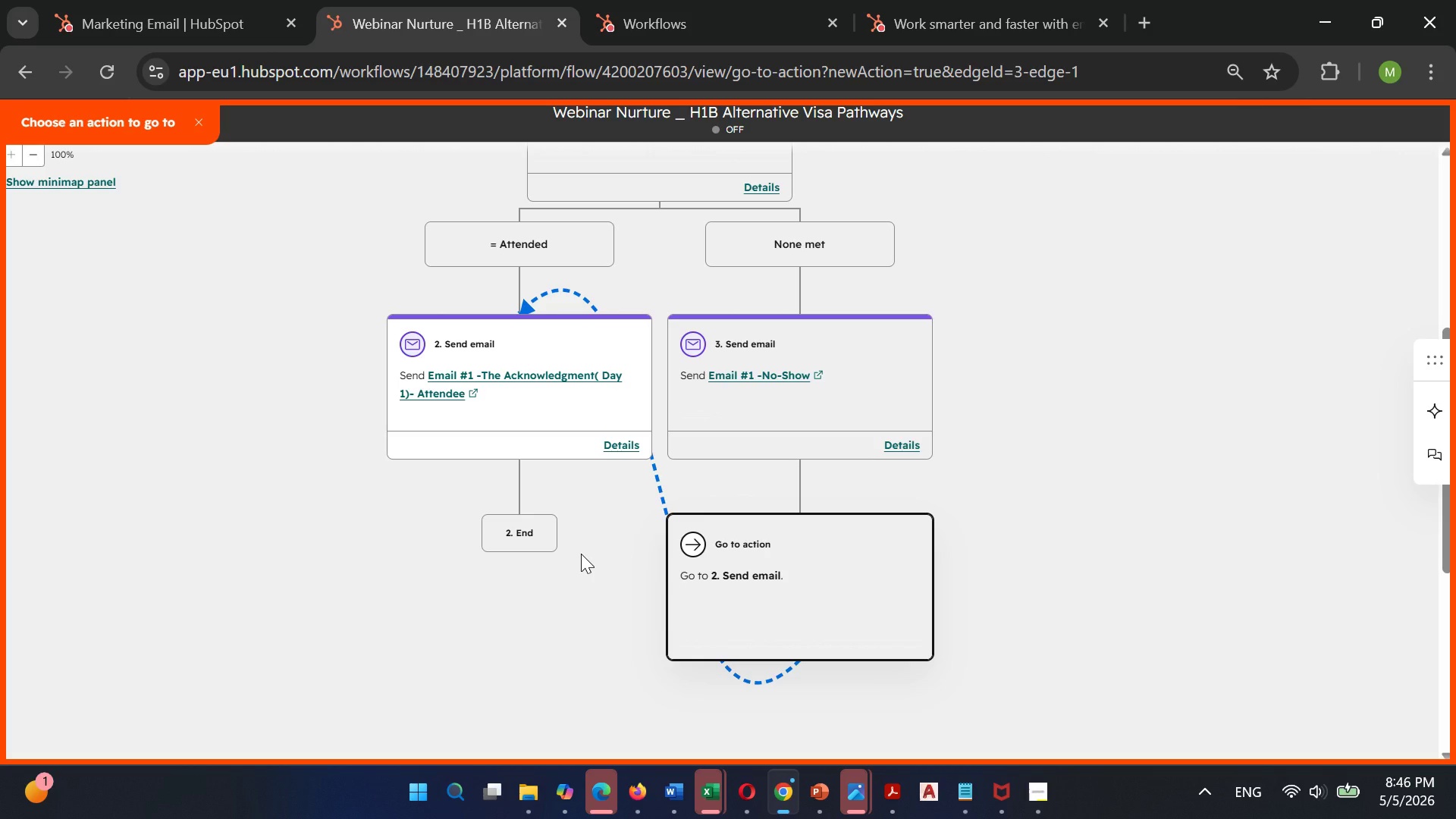 
left_click([570, 535])
 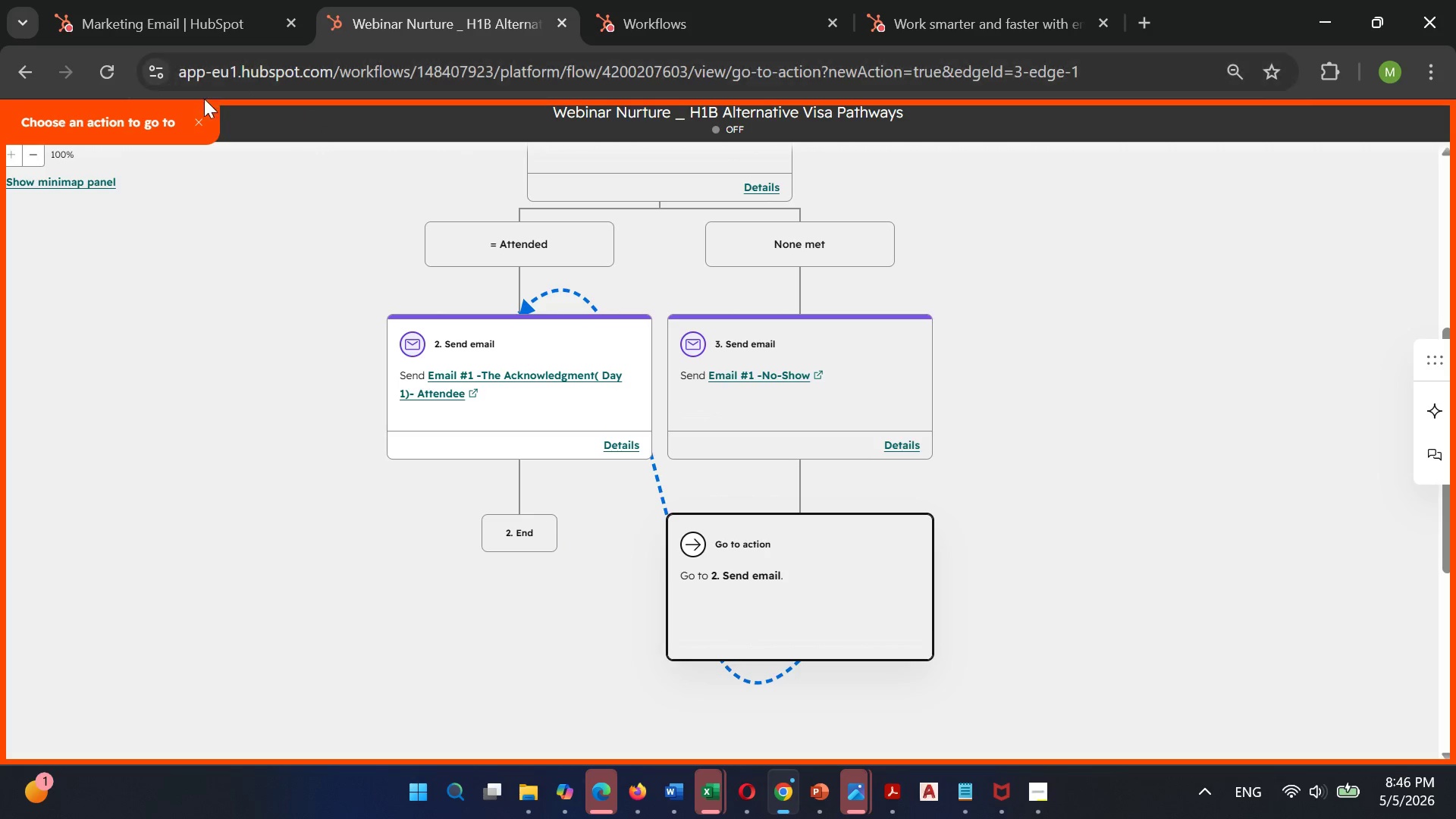 
left_click([177, 112])
 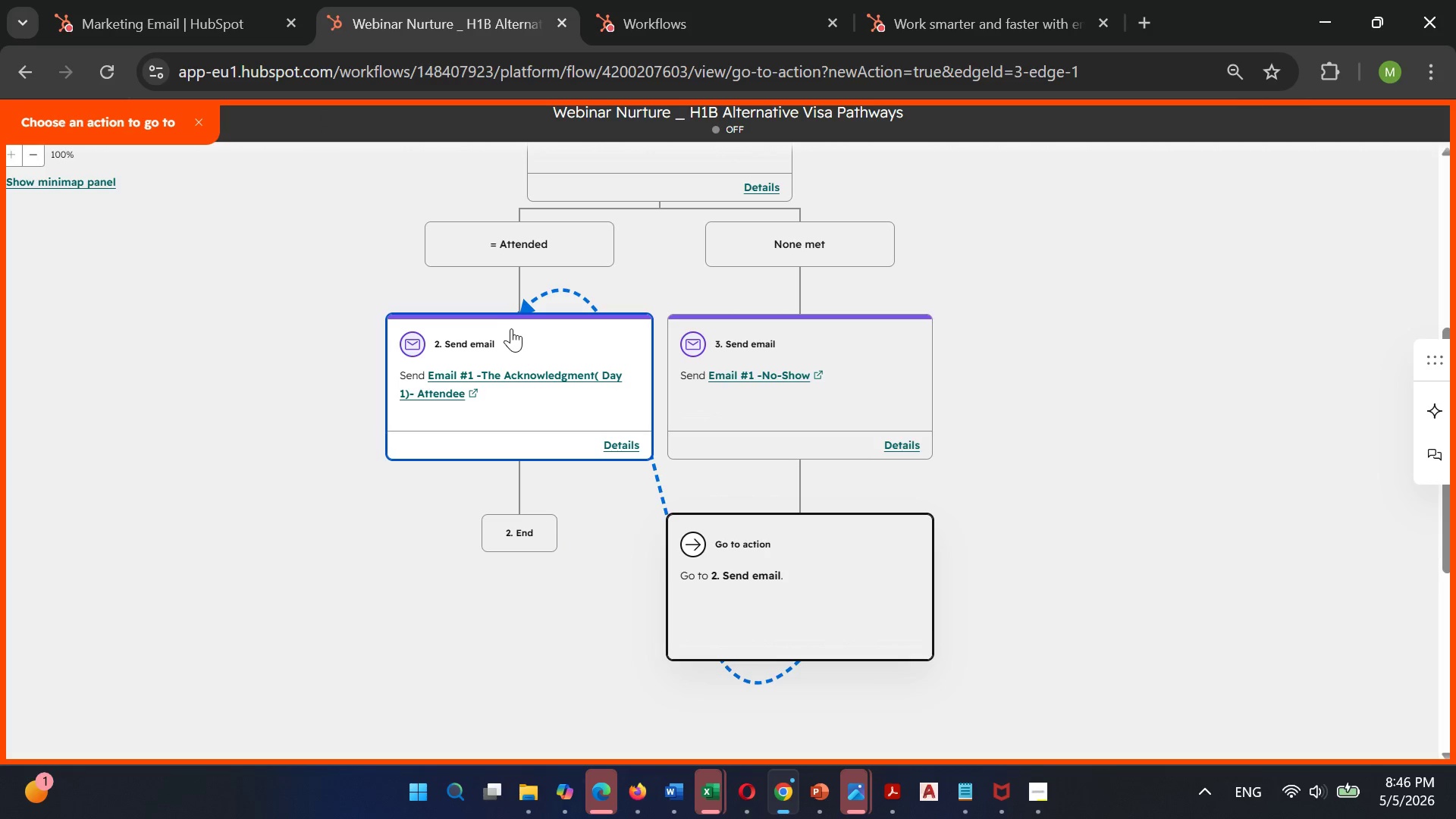 
left_click([511, 328])
 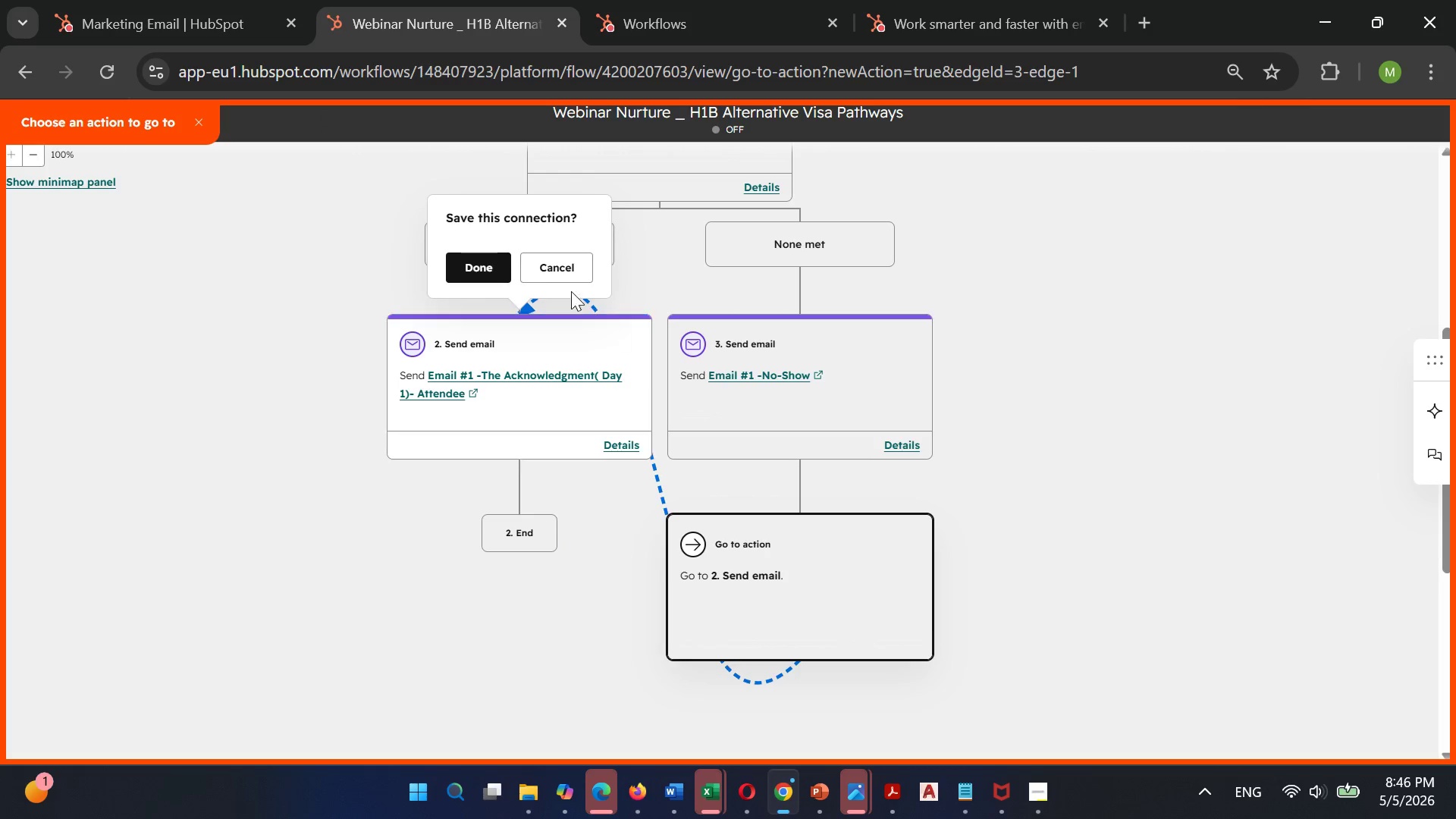 
left_click([491, 268])
 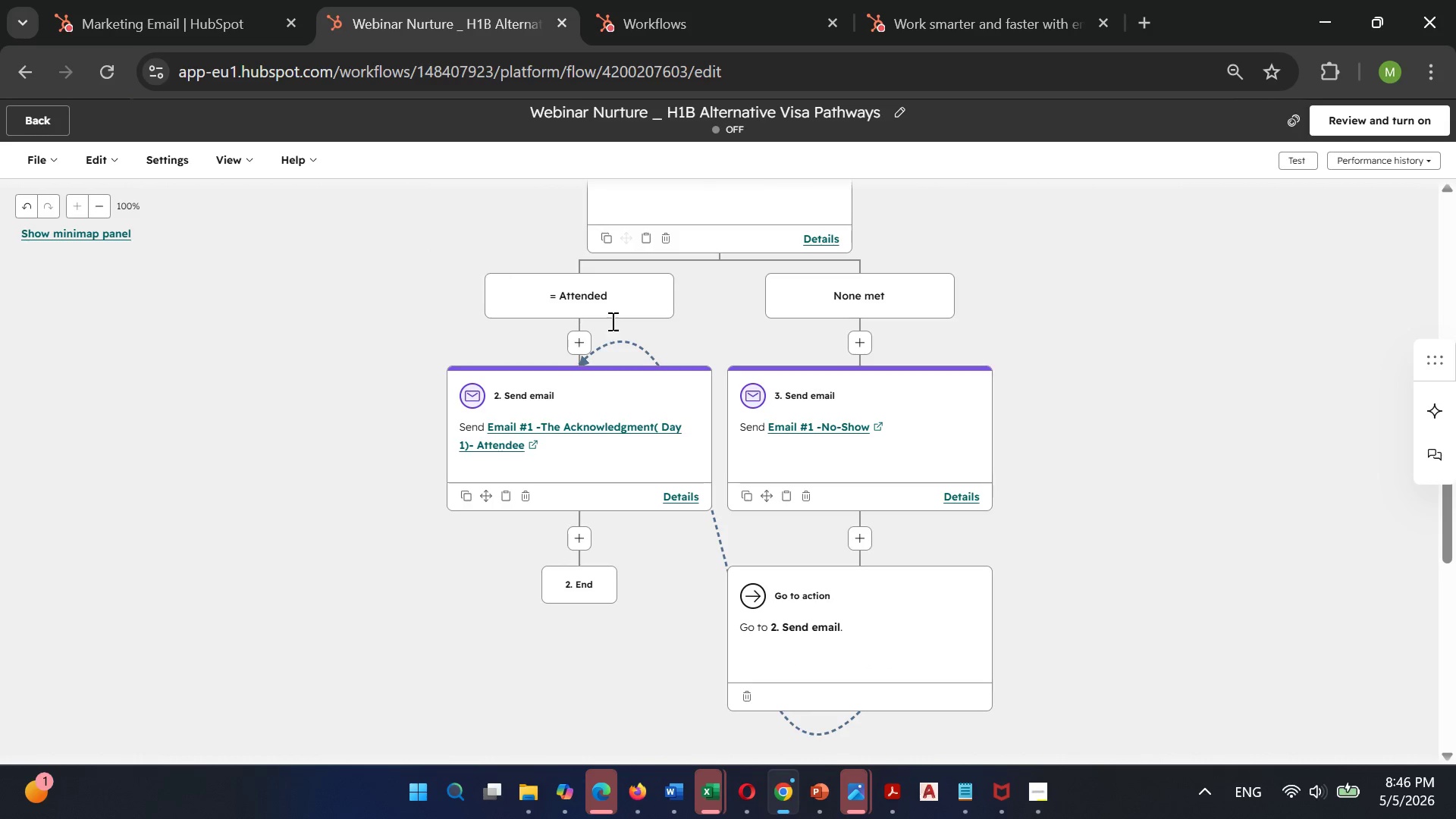 
left_click([848, 629])
 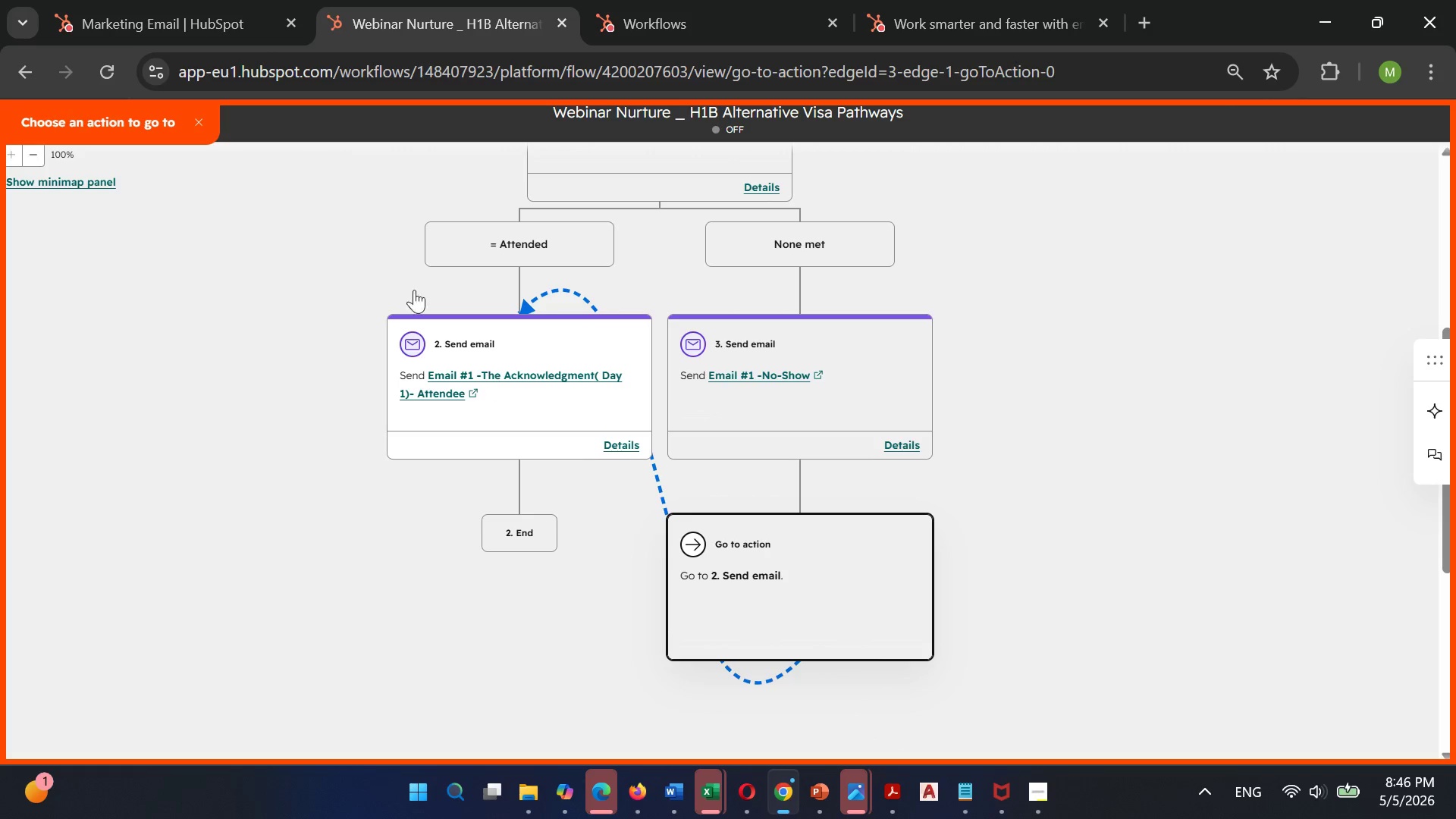 
wait(7.22)
 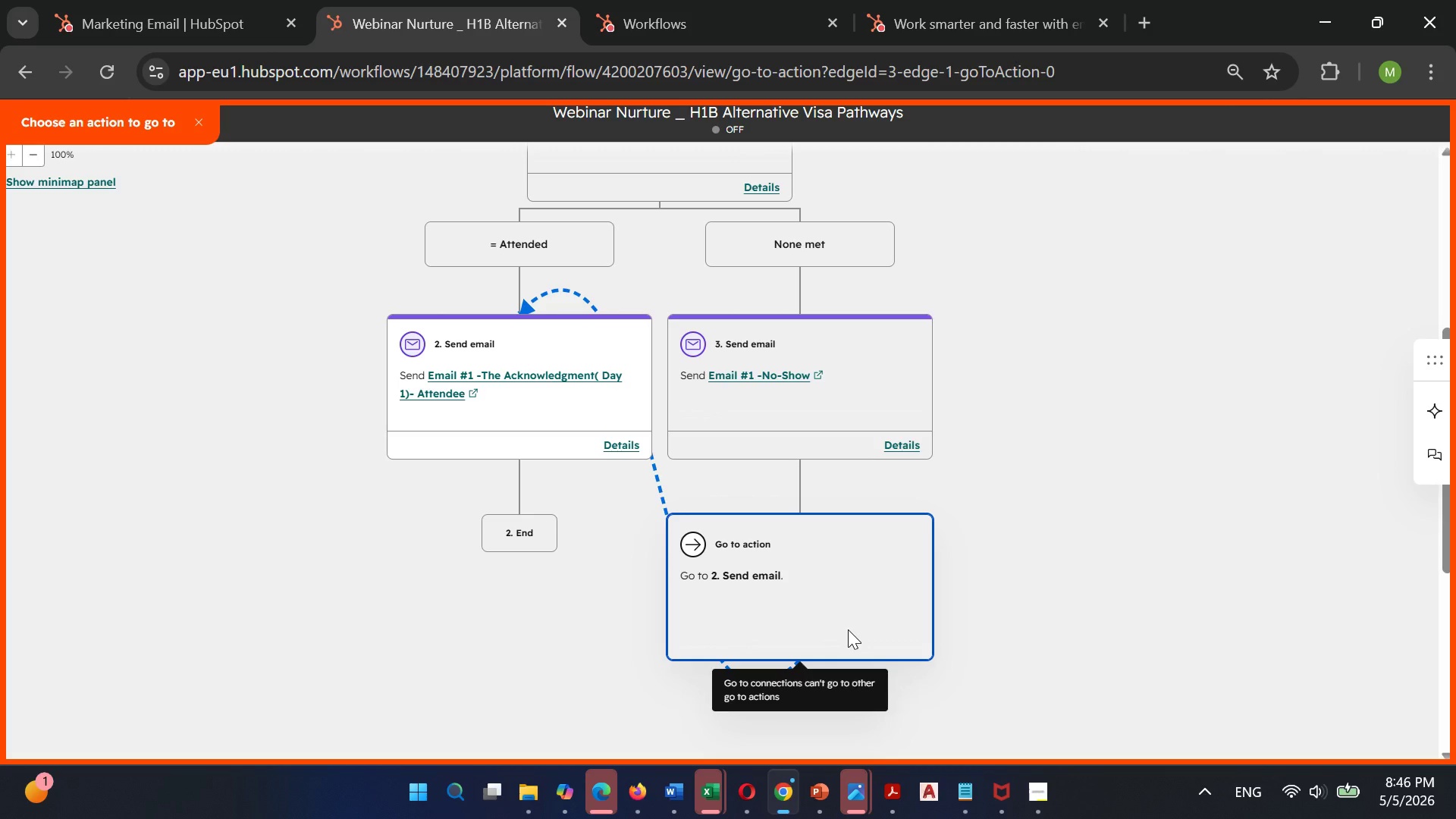 
left_click([197, 121])
 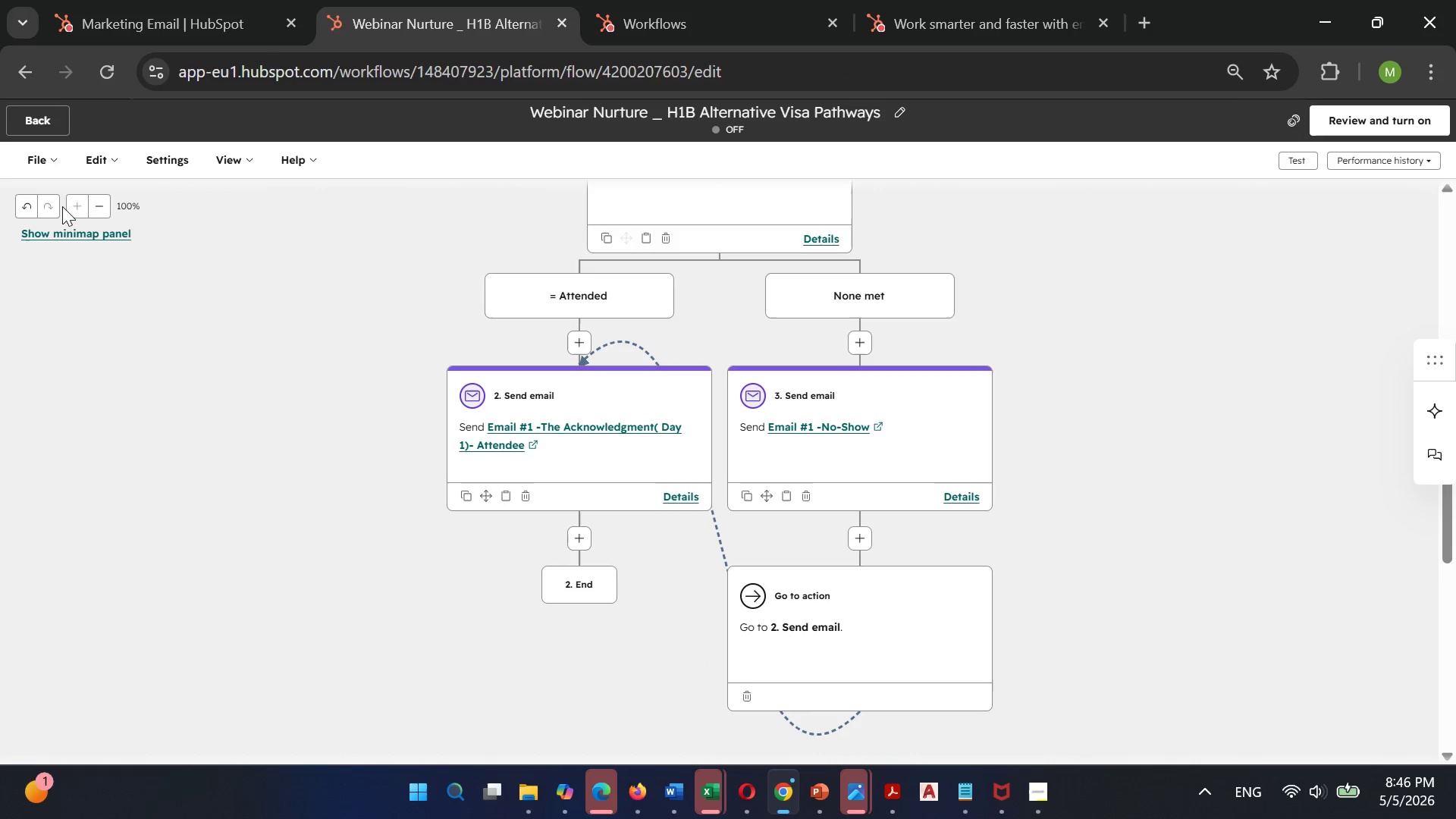 
left_click([33, 204])
 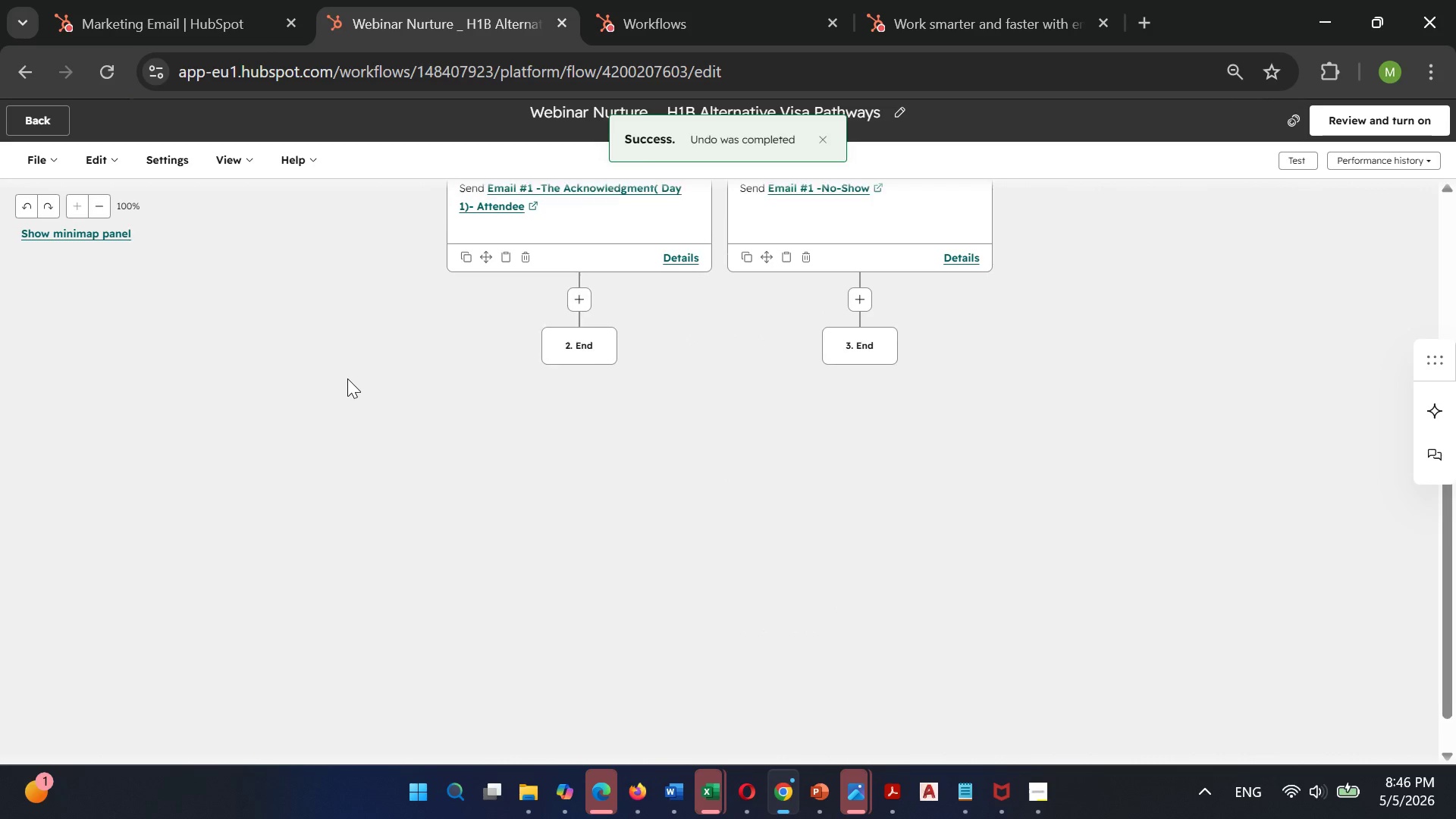 
wait(8.3)
 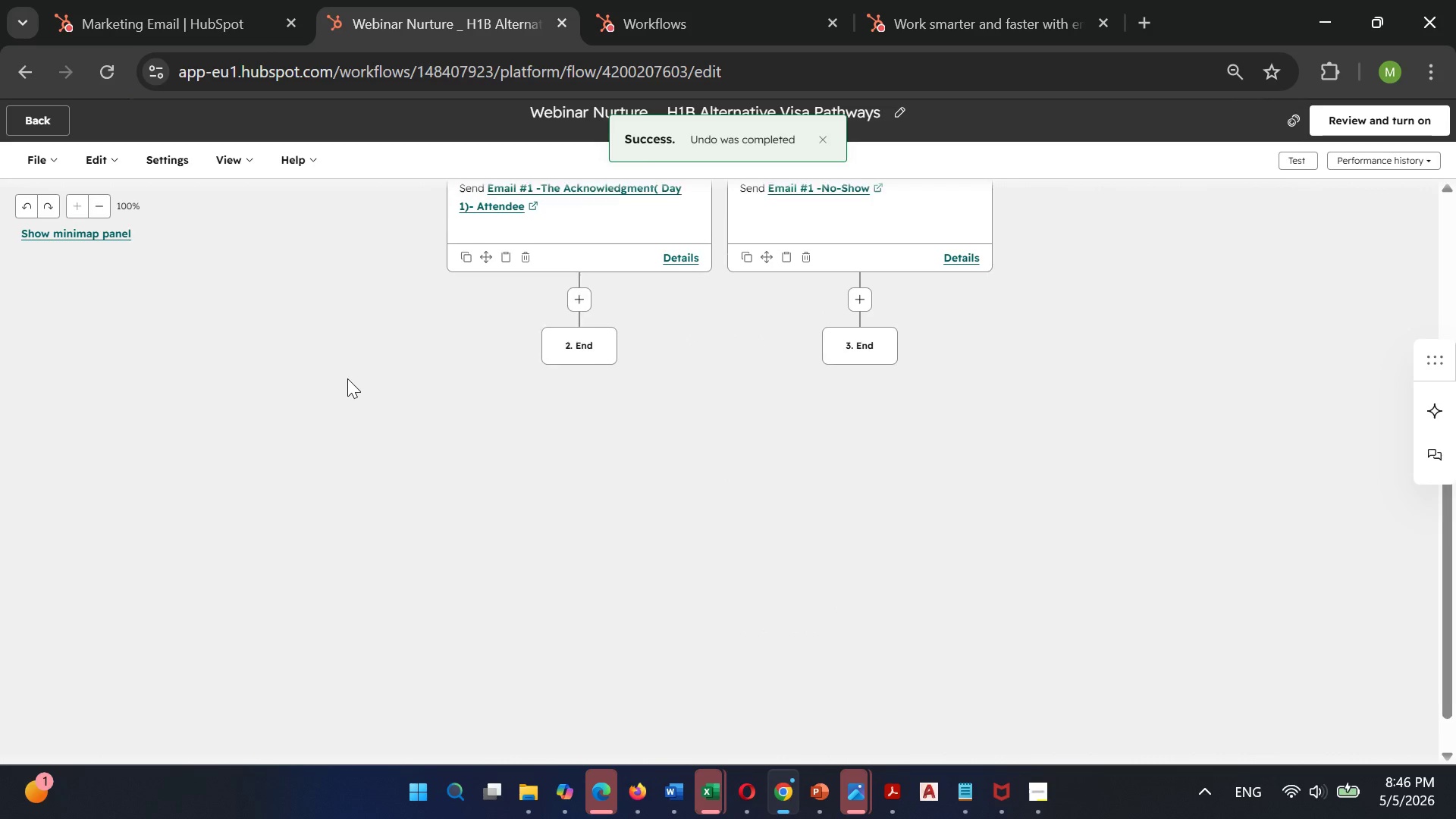 
left_click([1439, 411])
 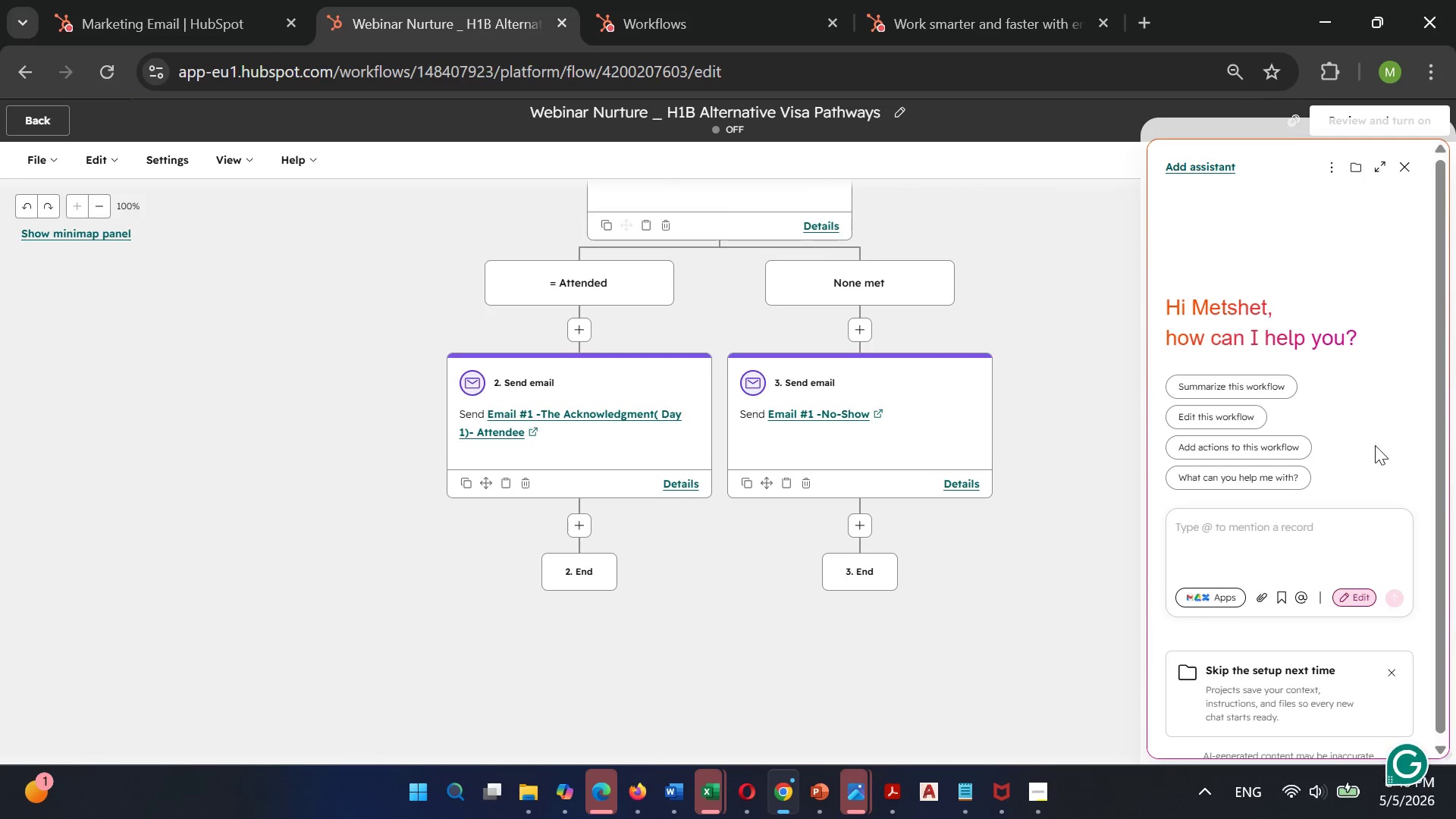 
wait(5.2)
 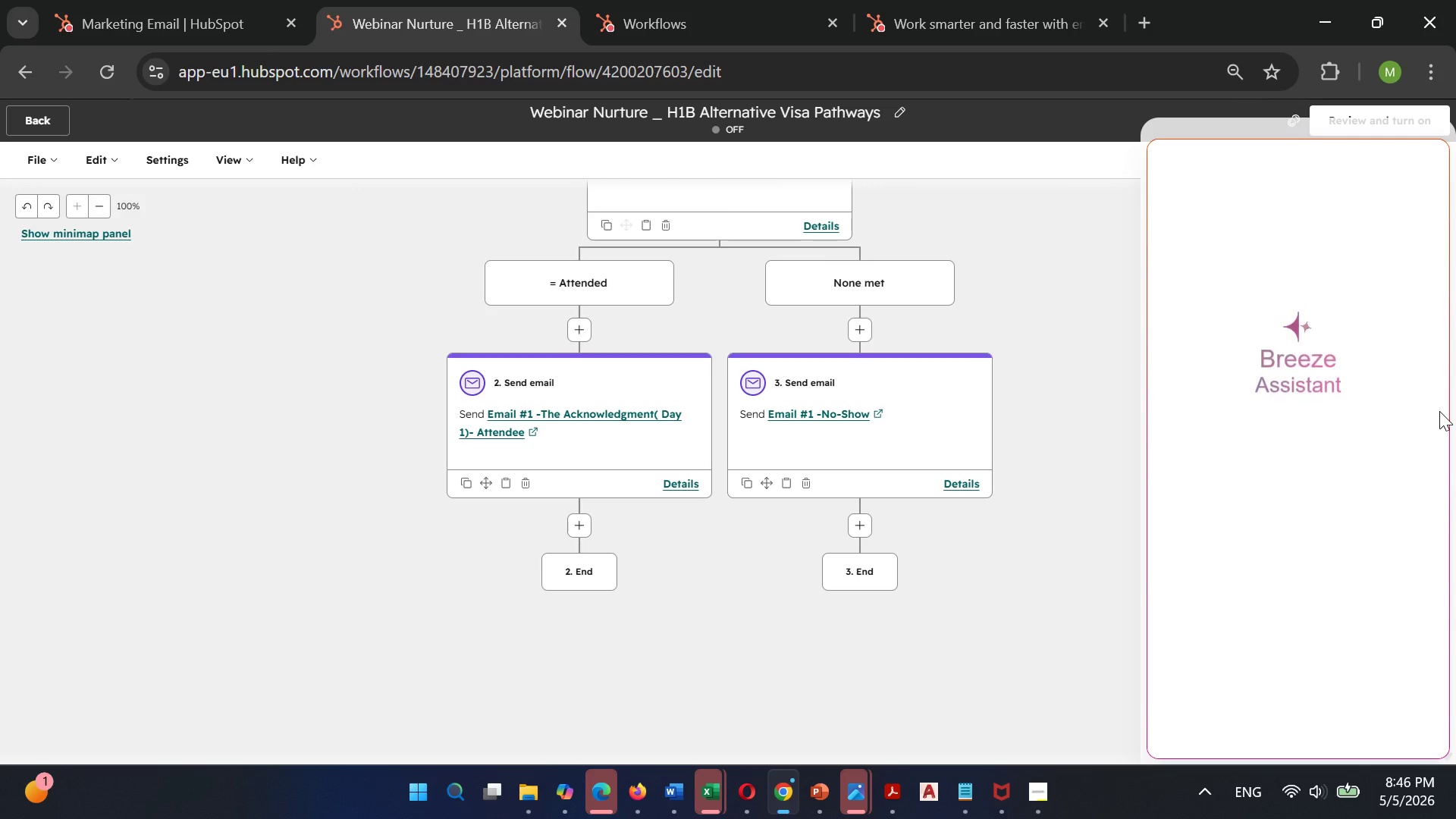 
type(merge both two branch together)
 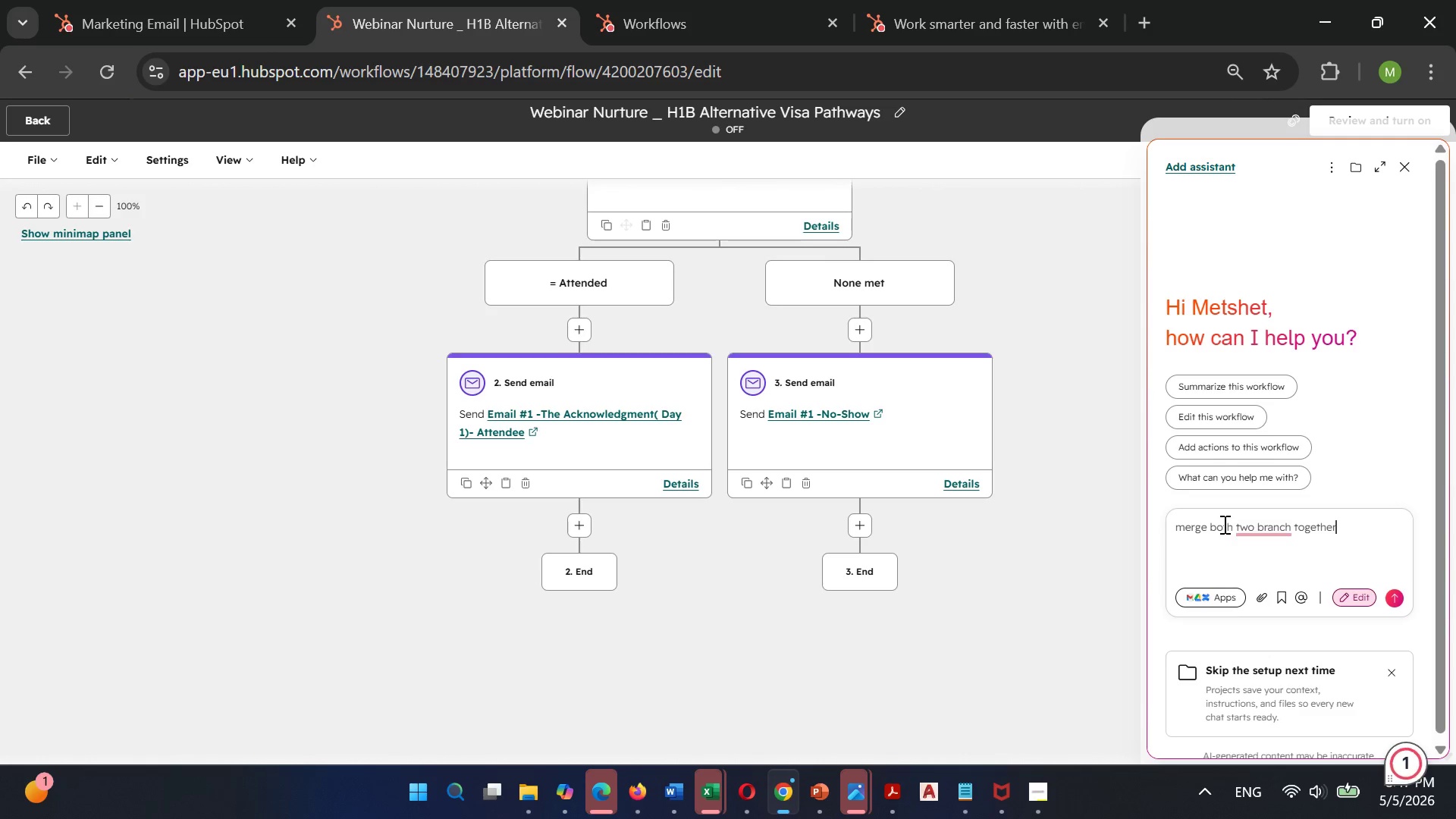 
key(Enter)
 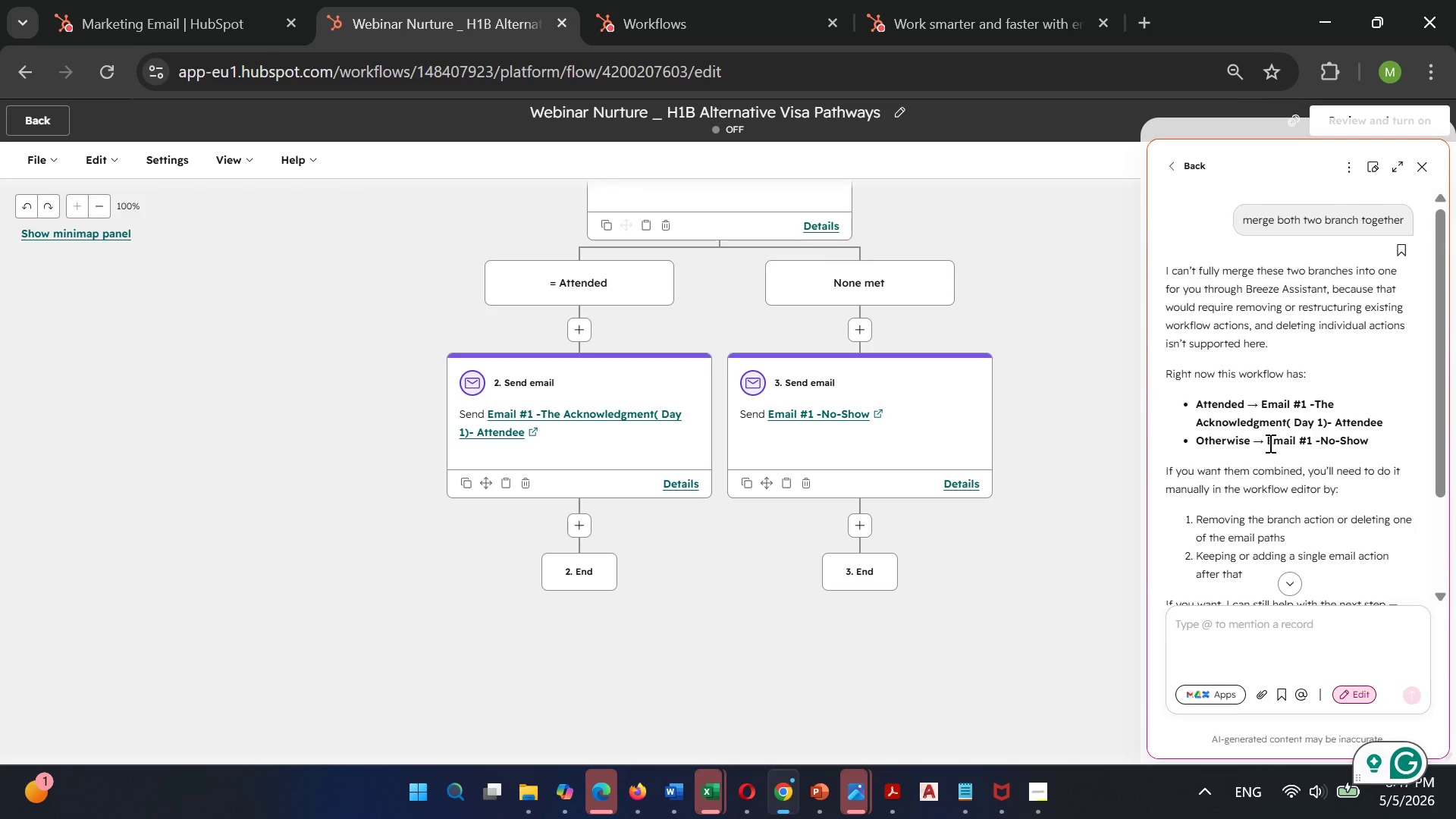 
wait(31.64)
 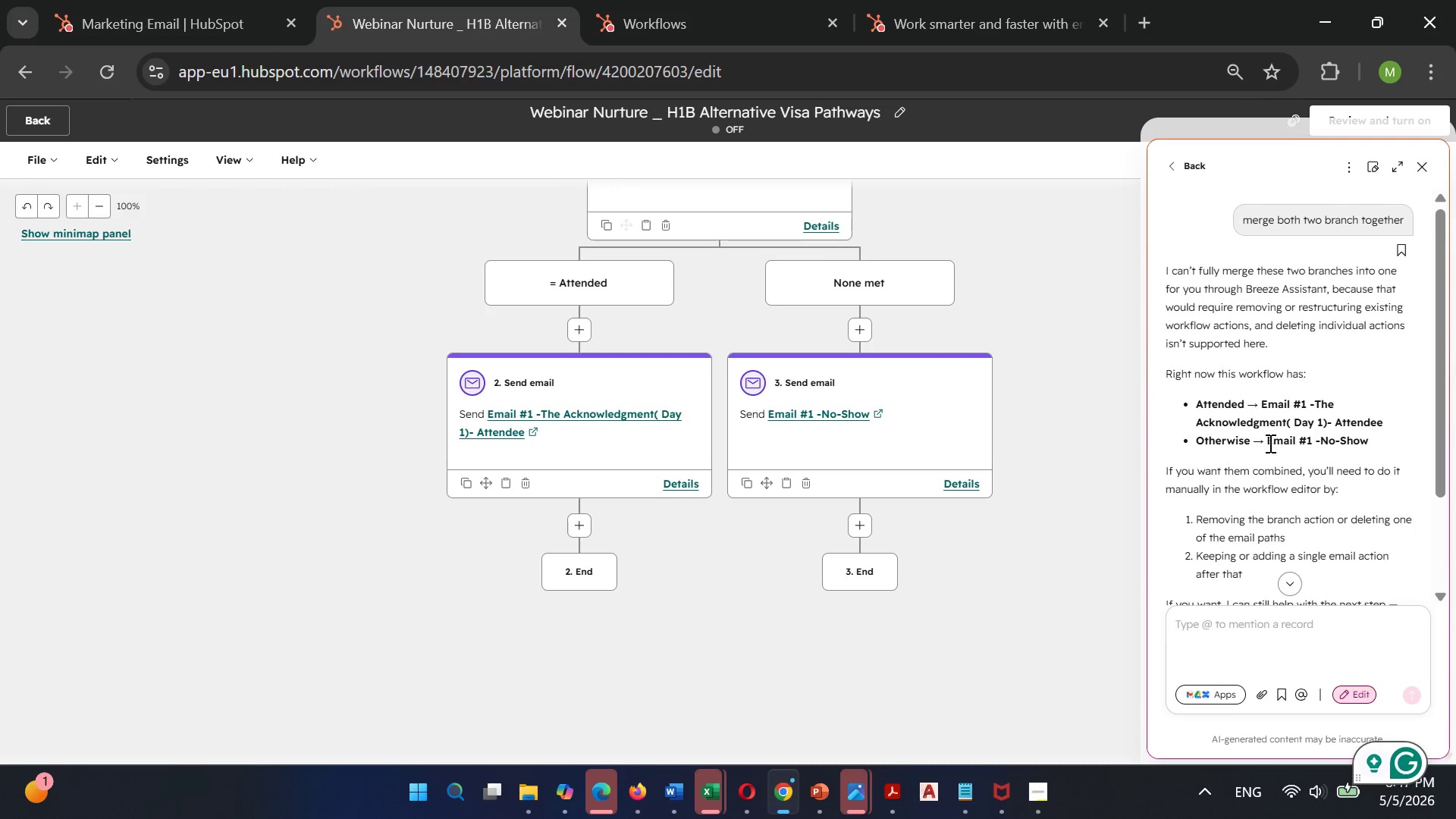 
left_click([1426, 167])
 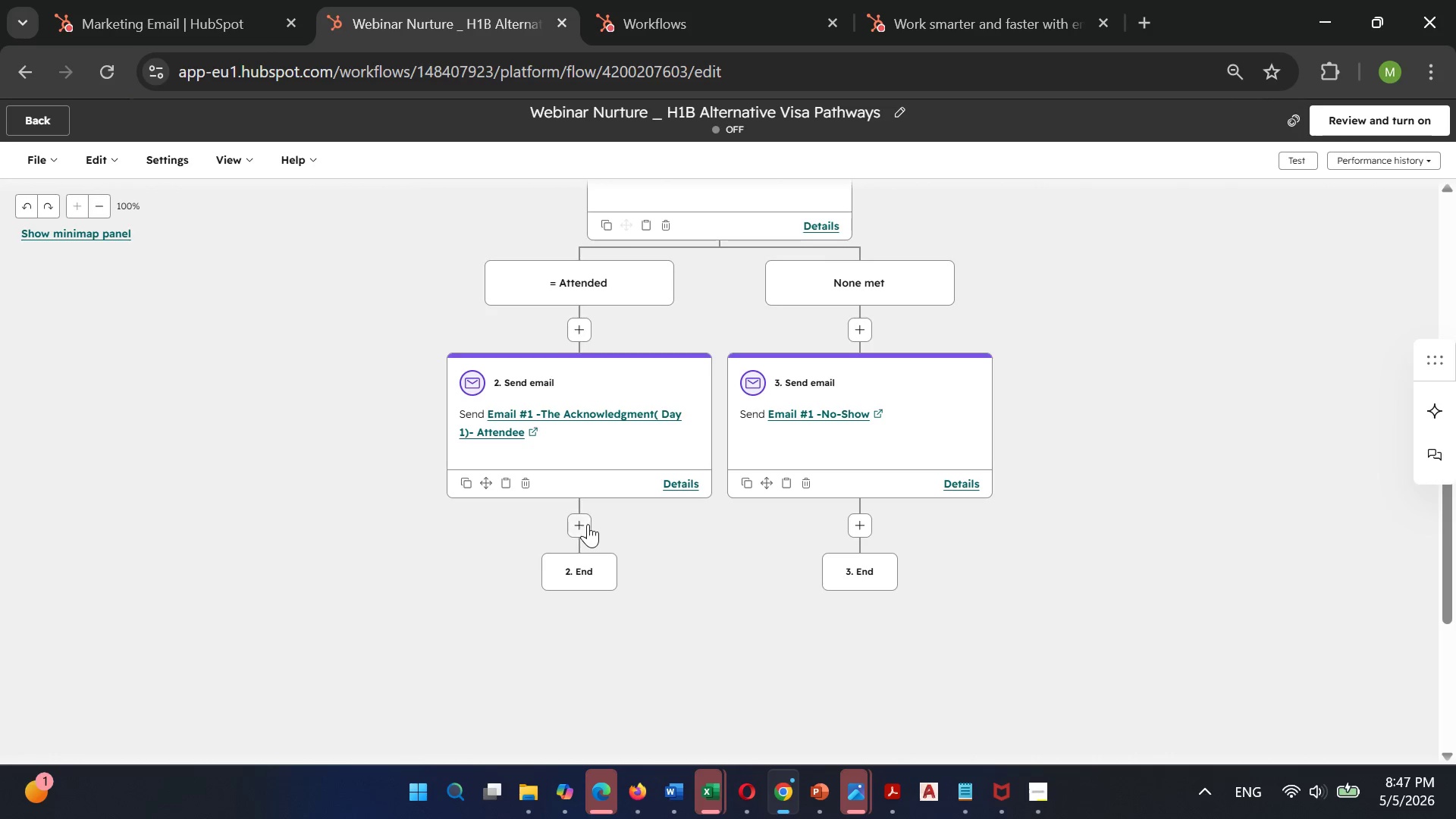 
left_click([585, 524])
 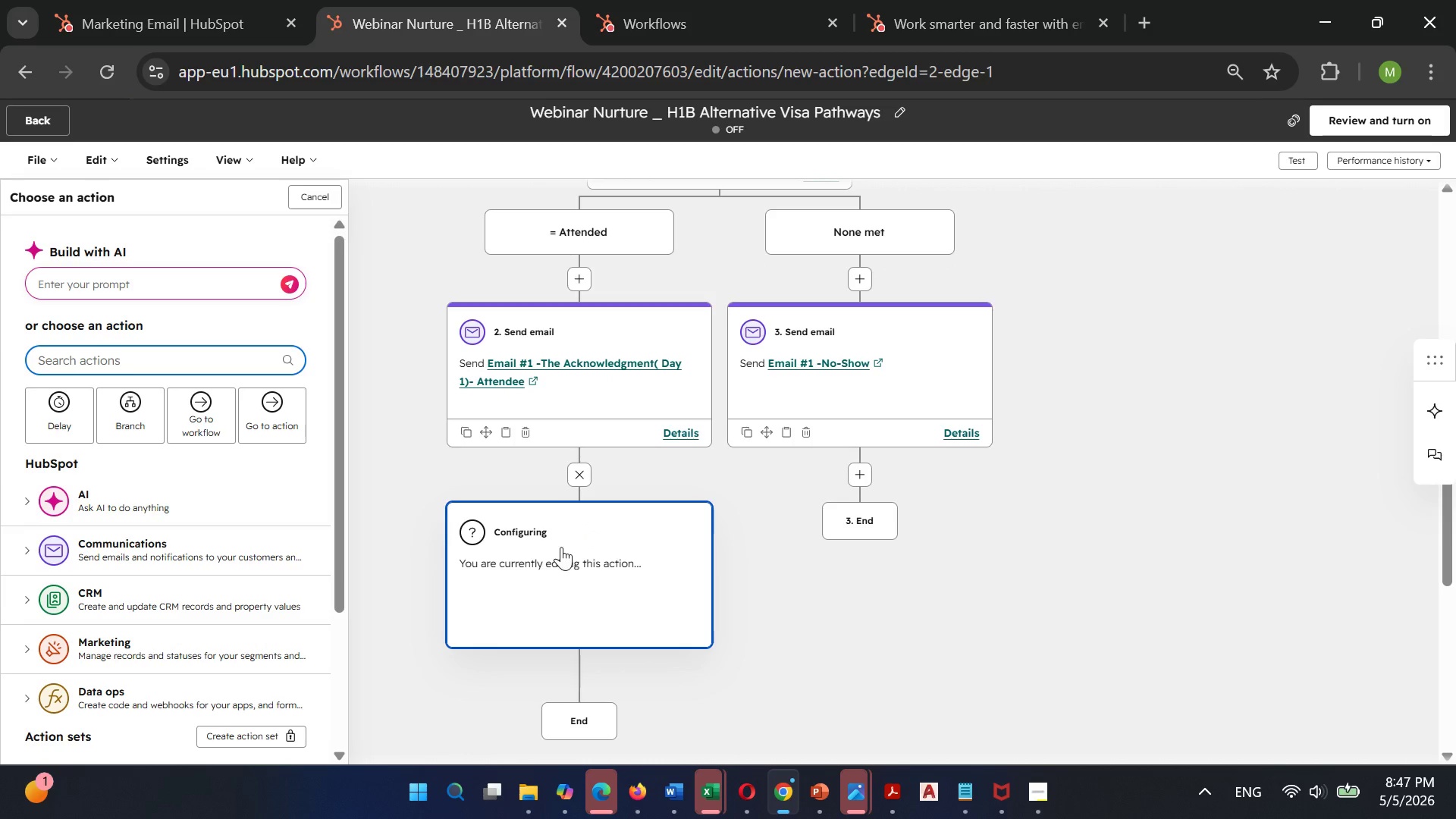 
wait(7.33)
 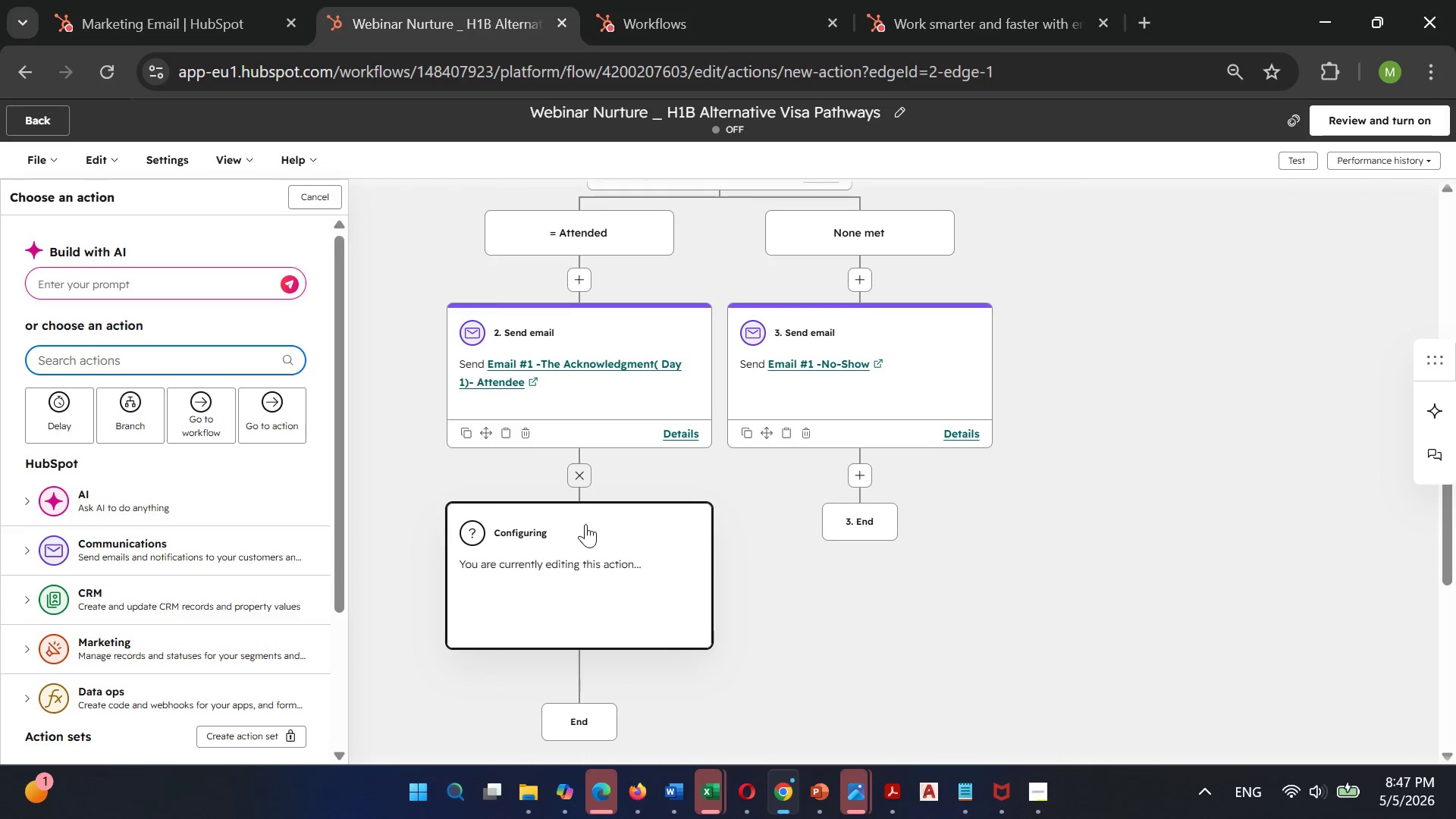 
left_click([64, 419])
 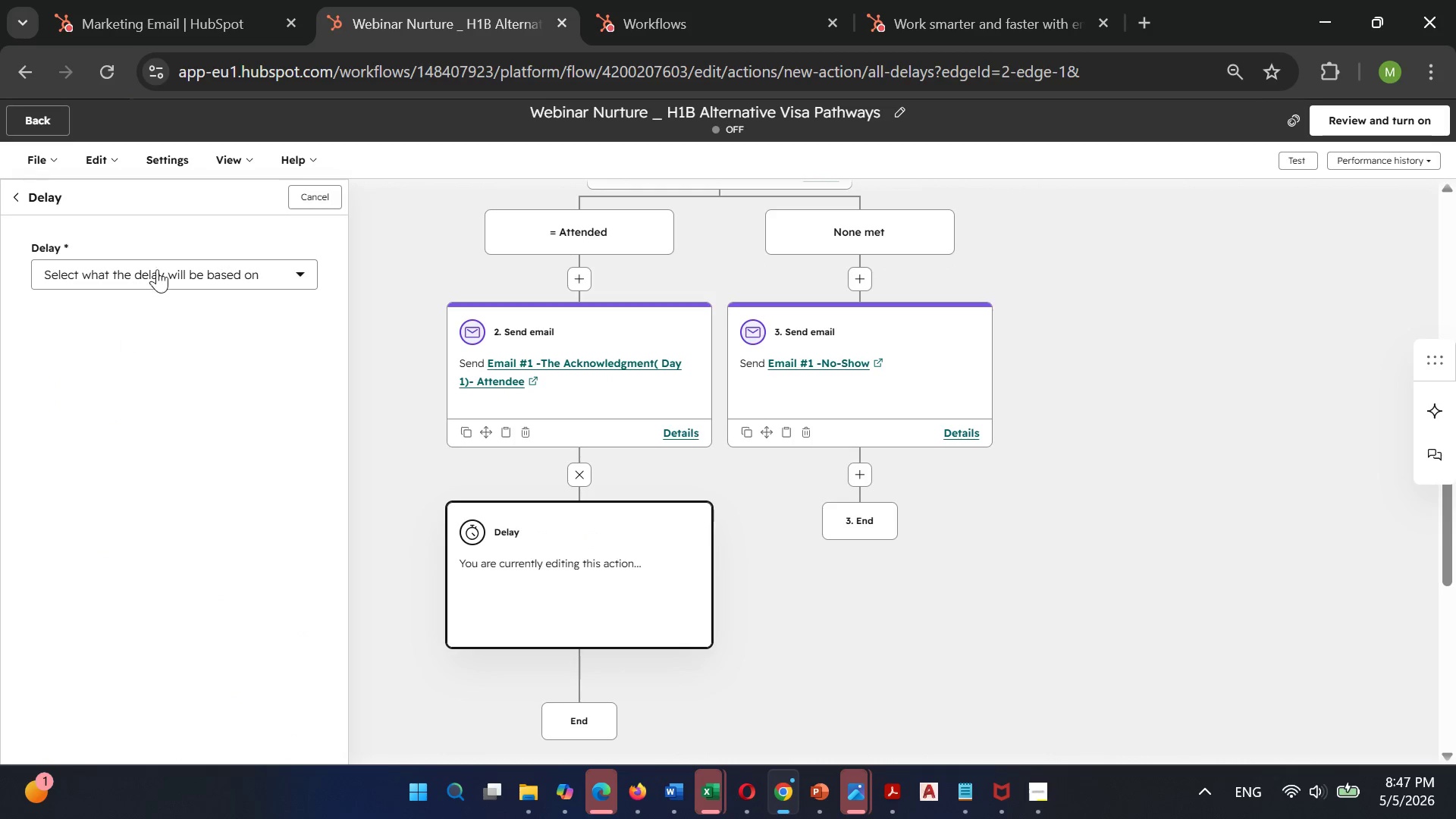 
left_click([145, 265])
 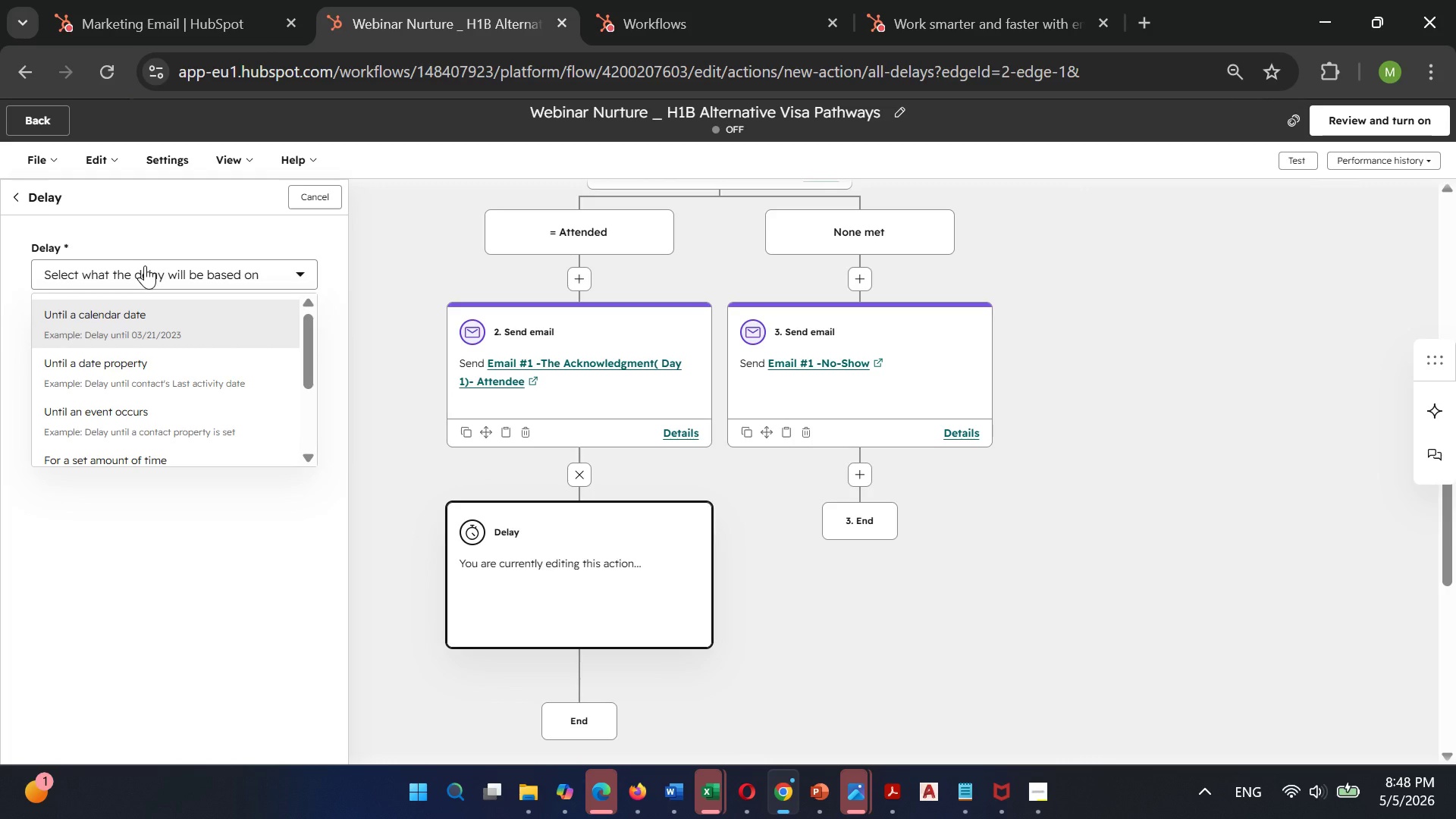 
wait(12.09)
 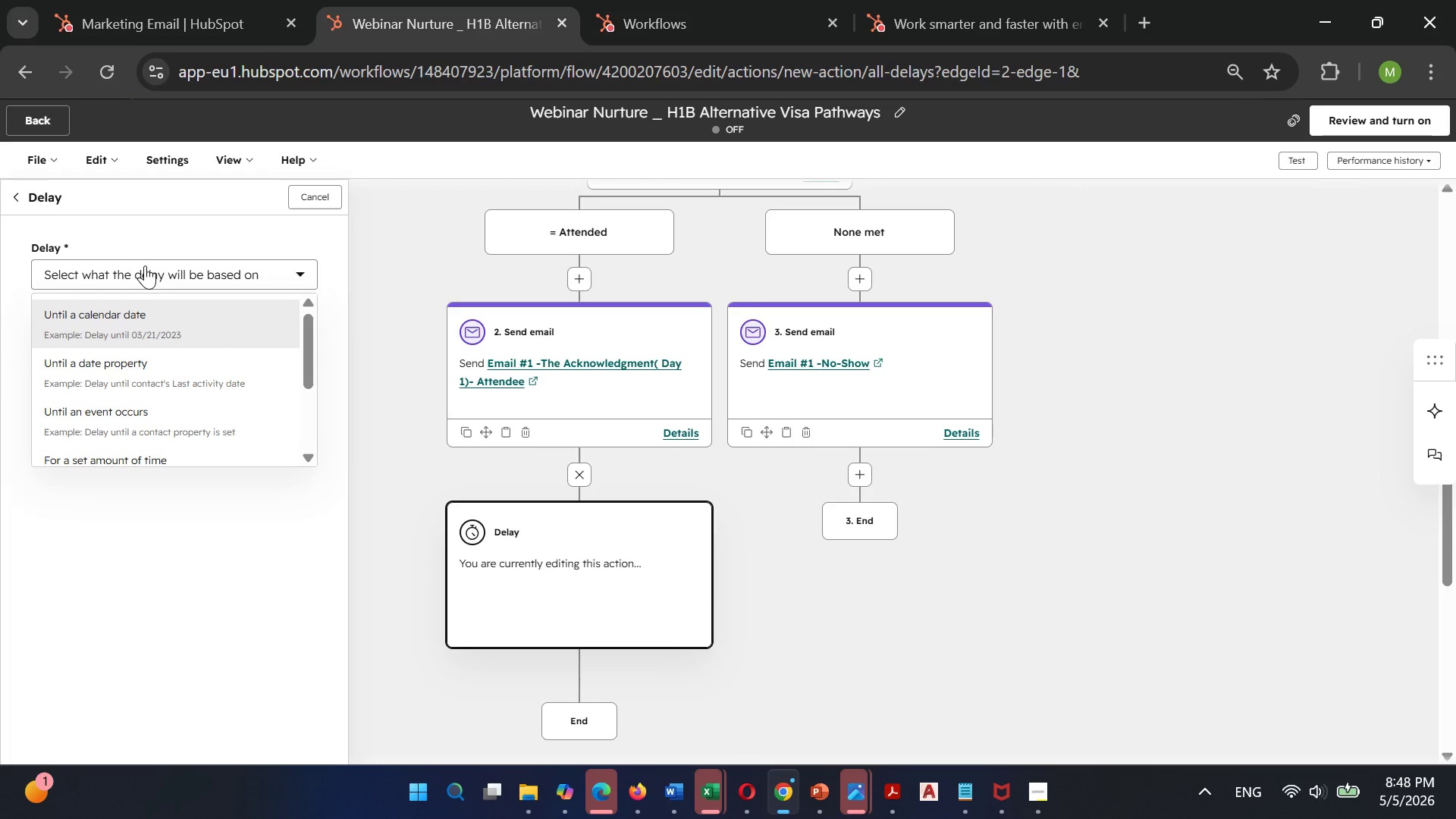 
left_click([129, 329])
 